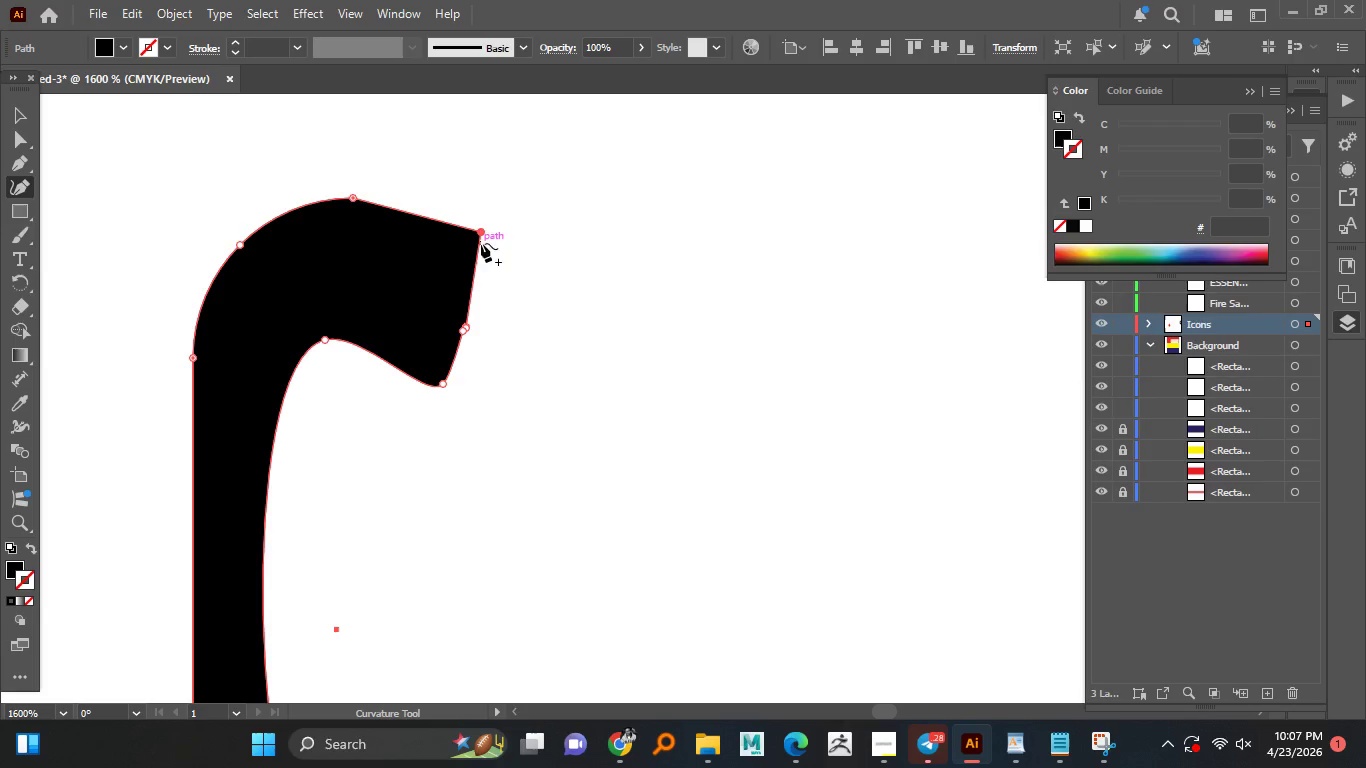 
hold_key(key=AltLeft, duration=1.52)
scroll: coordinate [474, 277], scroll_direction: down, amount: 3.0
 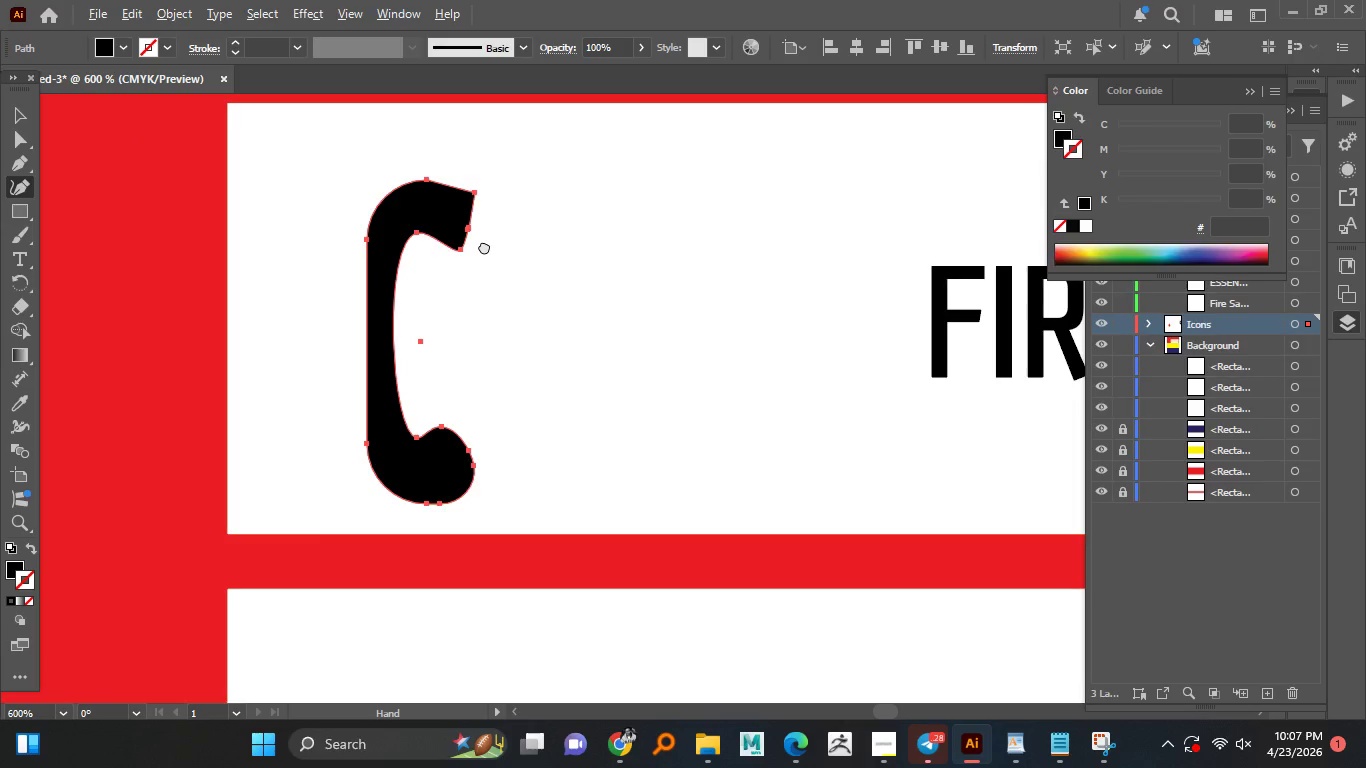 
hold_key(key=AltLeft, duration=0.39)
 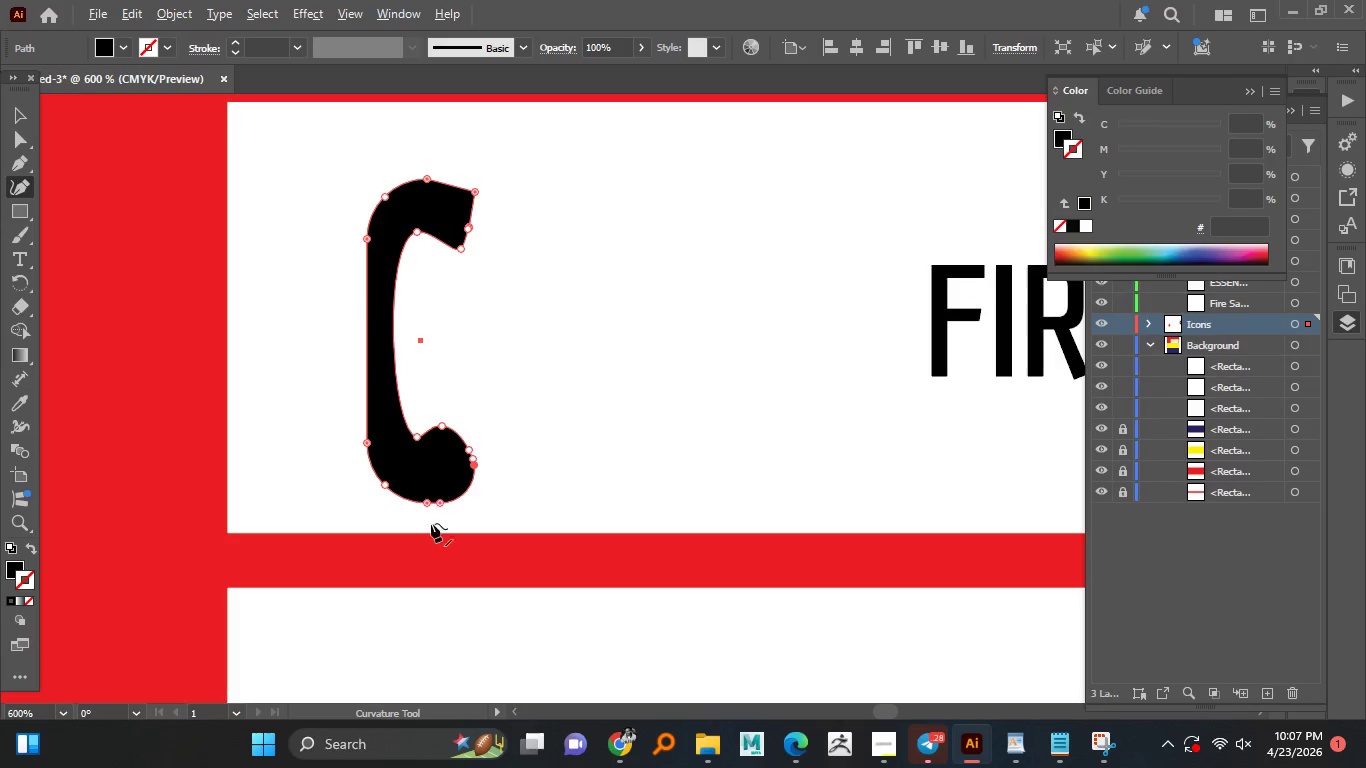 
hold_key(key=AltLeft, duration=1.16)
 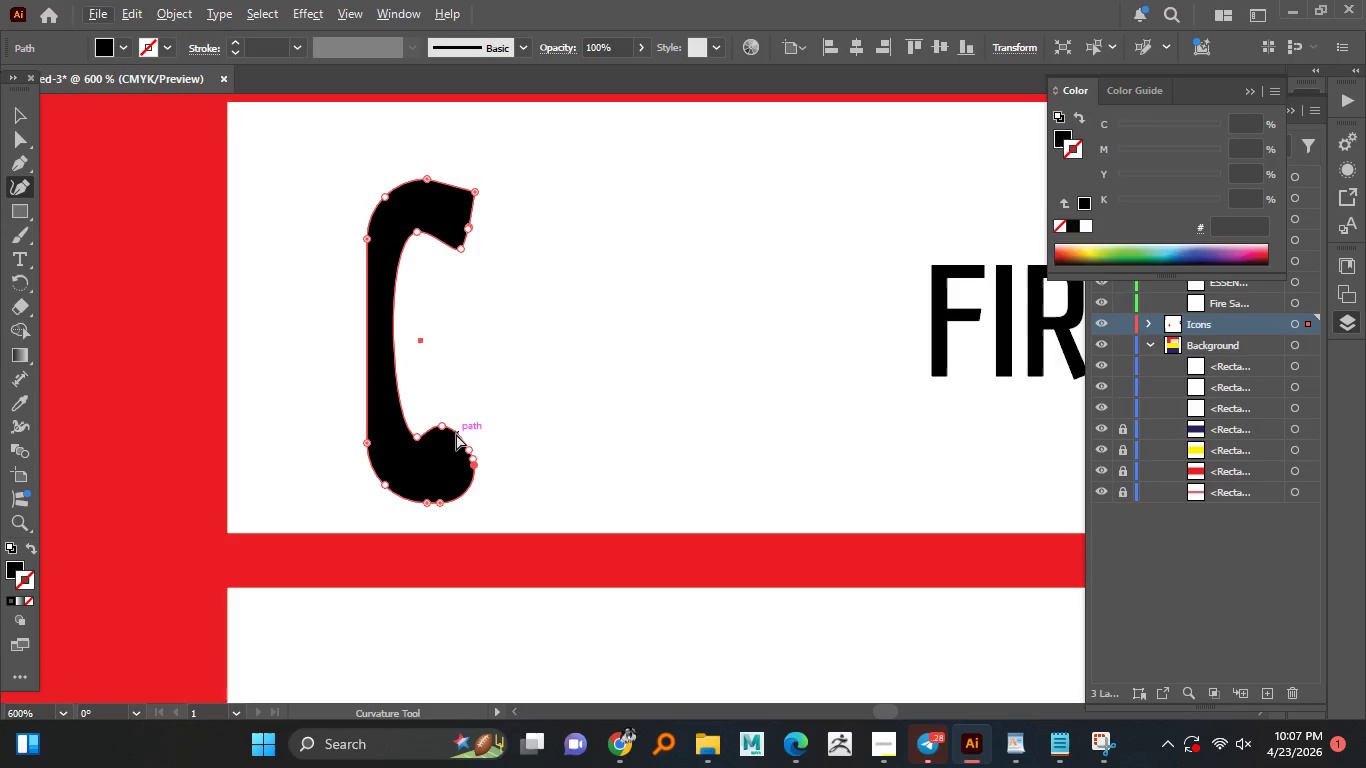 
key(Control+Z)
 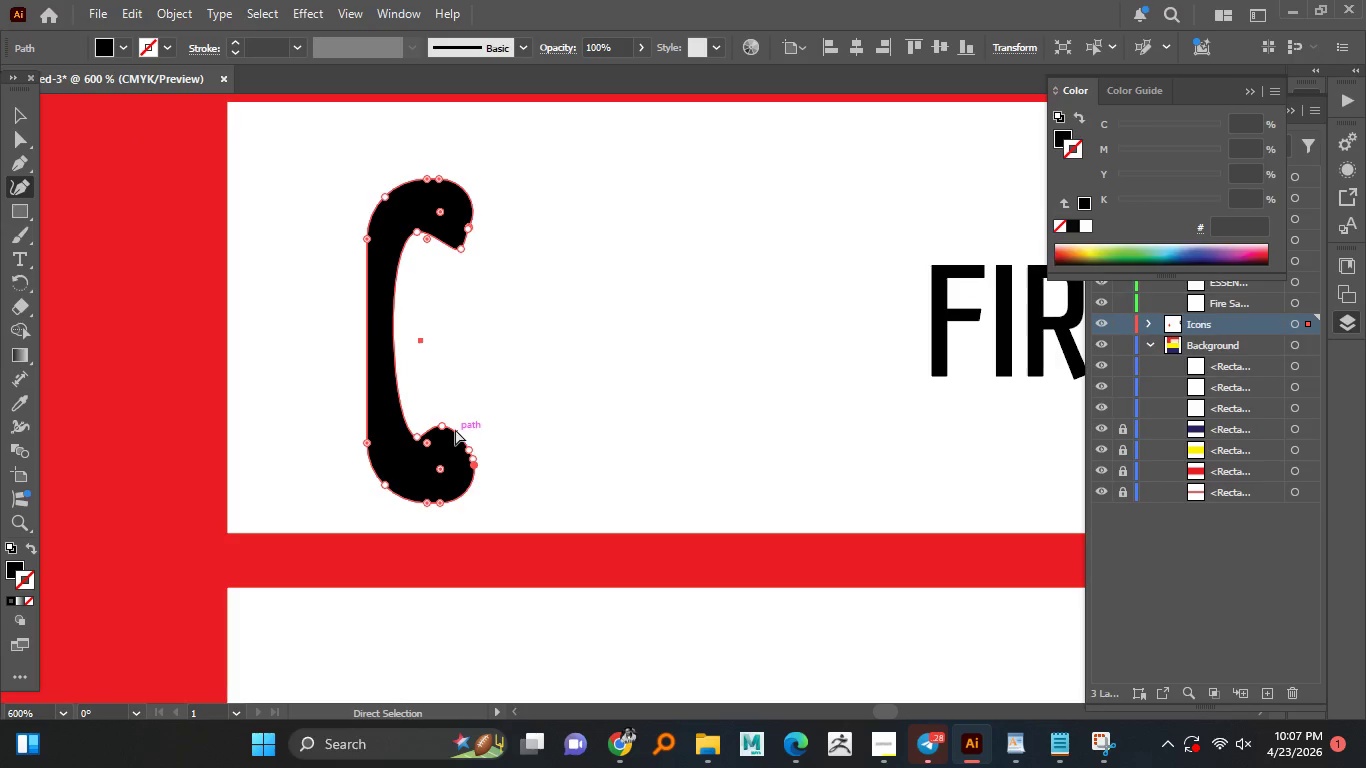 
key(Control+Z)
 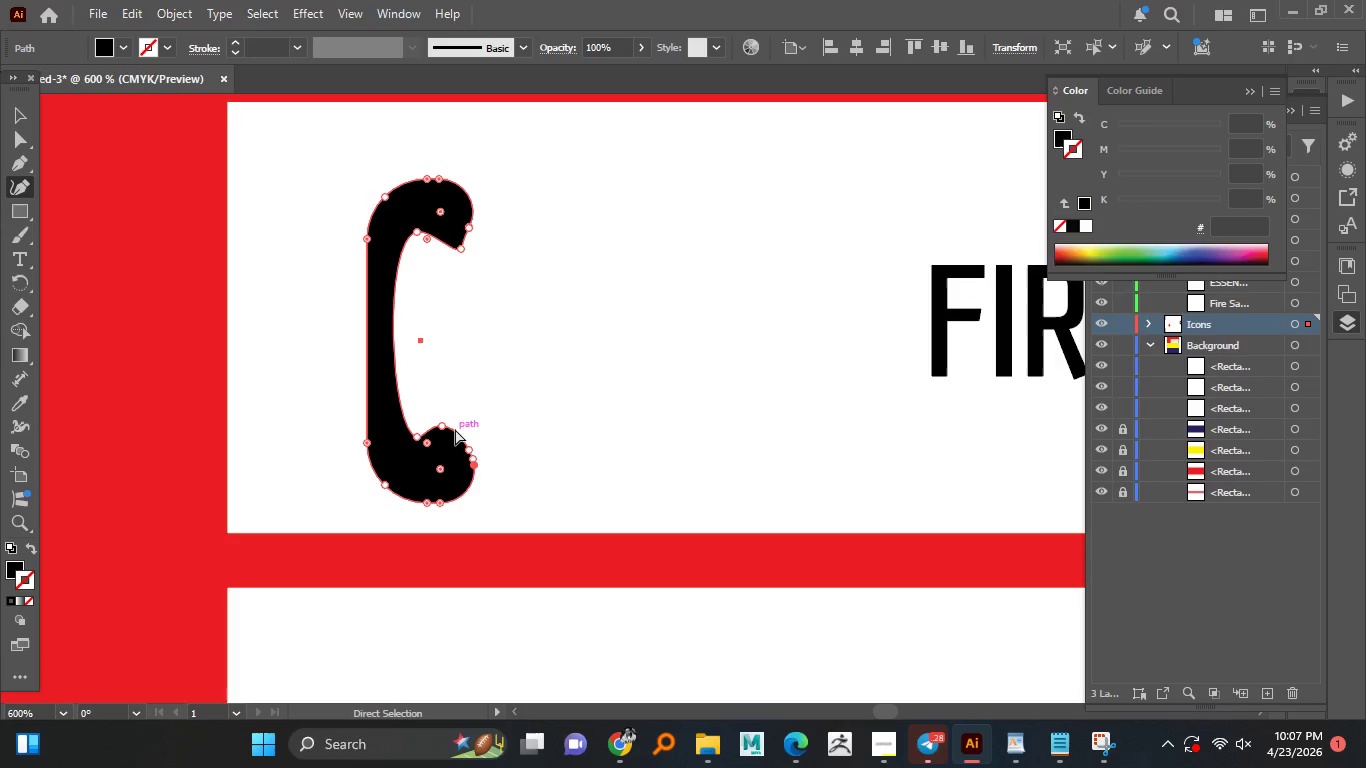 
key(Control+Z)
 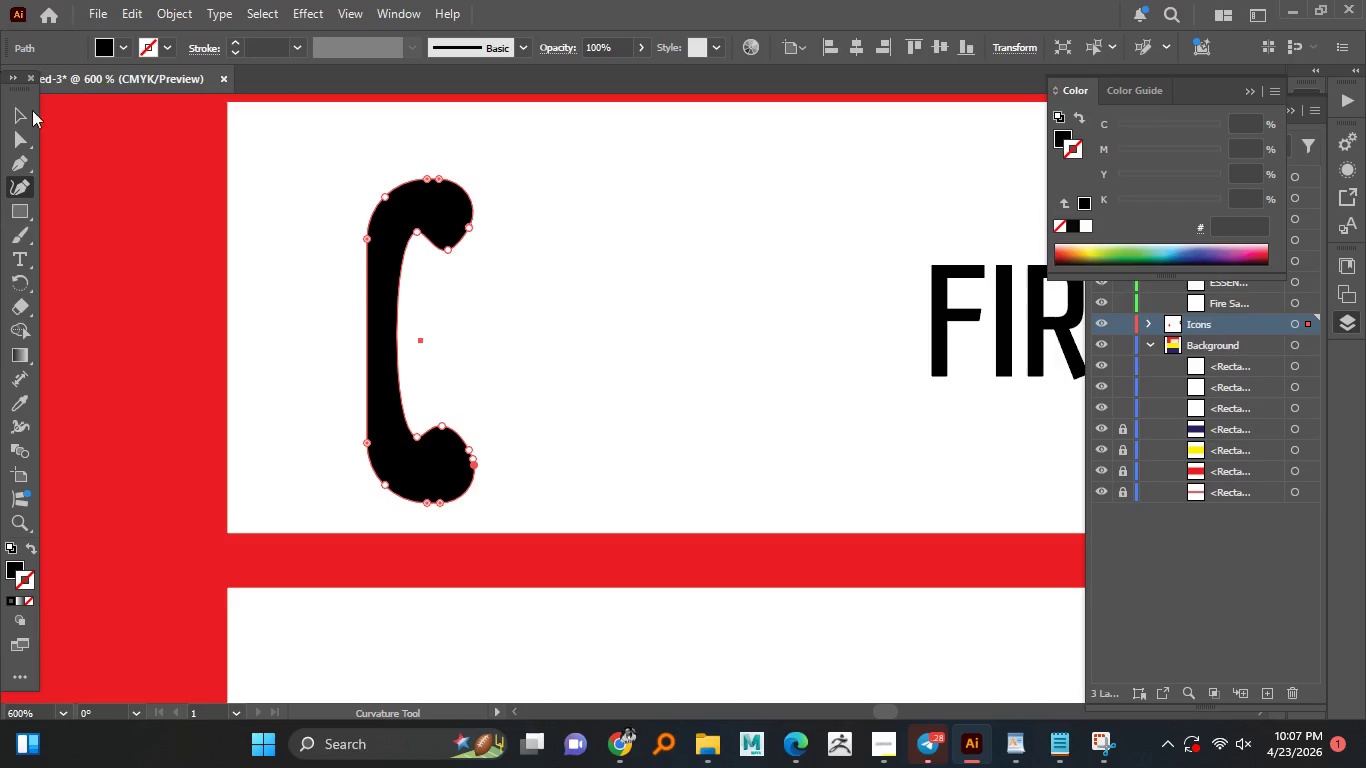 
left_click_drag(start_coordinate=[19, 114], to_coordinate=[27, 114])
 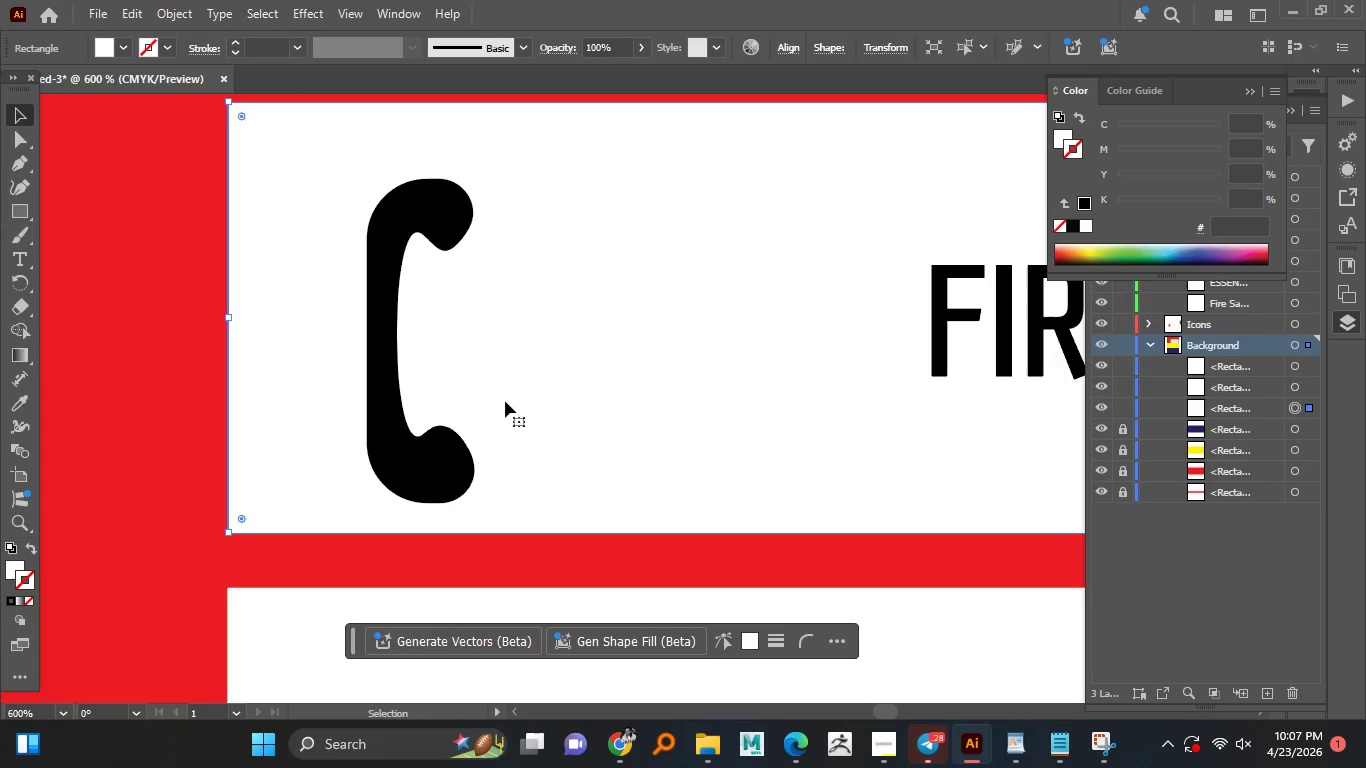 
hold_key(key=AltLeft, duration=1.11)
scroll: coordinate [480, 397], scroll_direction: down, amount: 1.0
 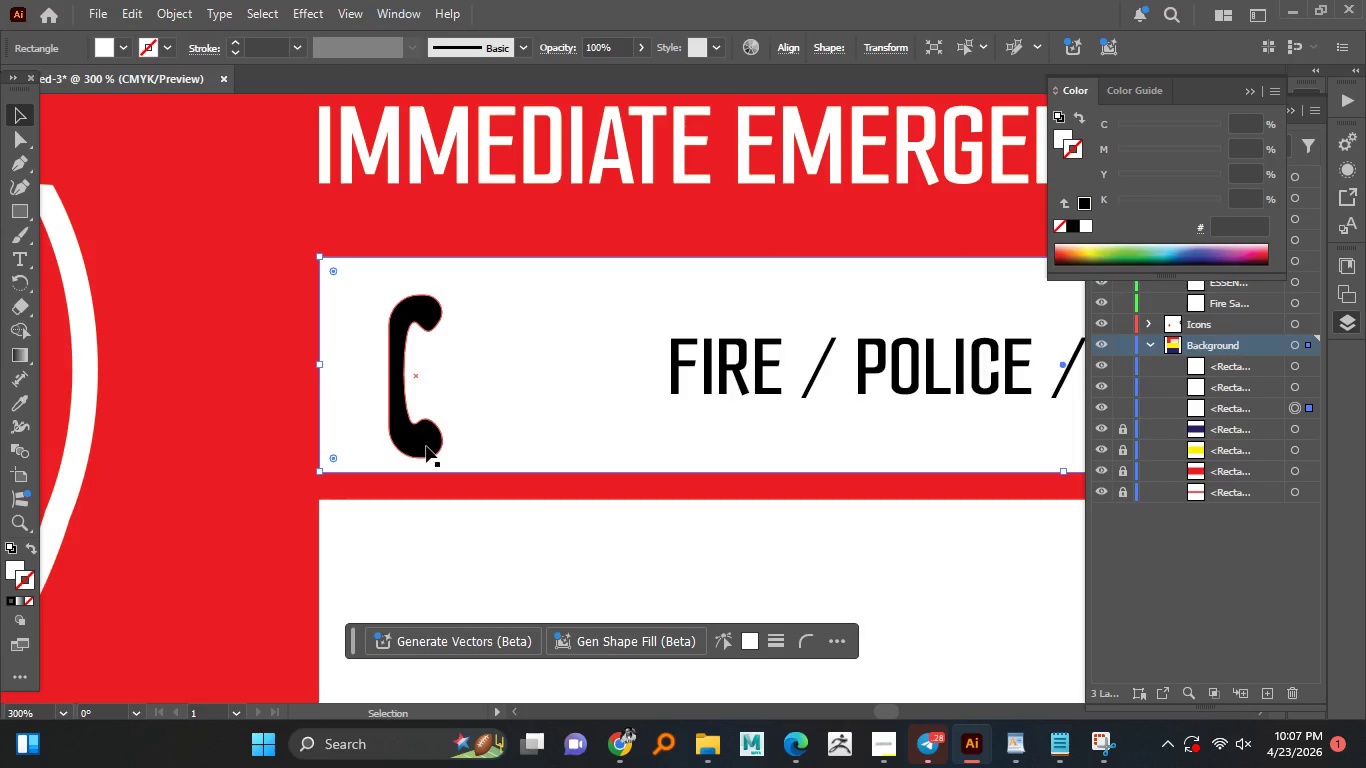 
left_click([426, 446])
 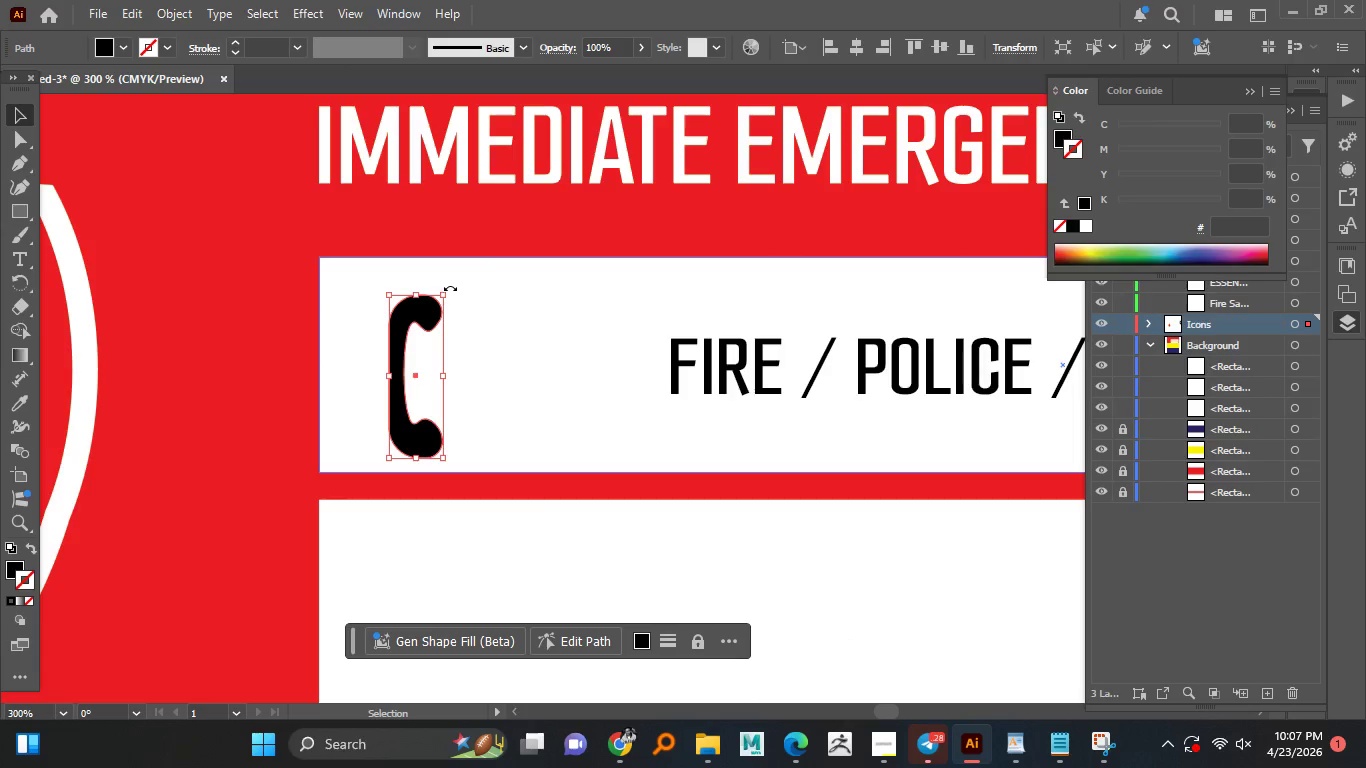 
left_click_drag(start_coordinate=[450, 286], to_coordinate=[404, 285])
 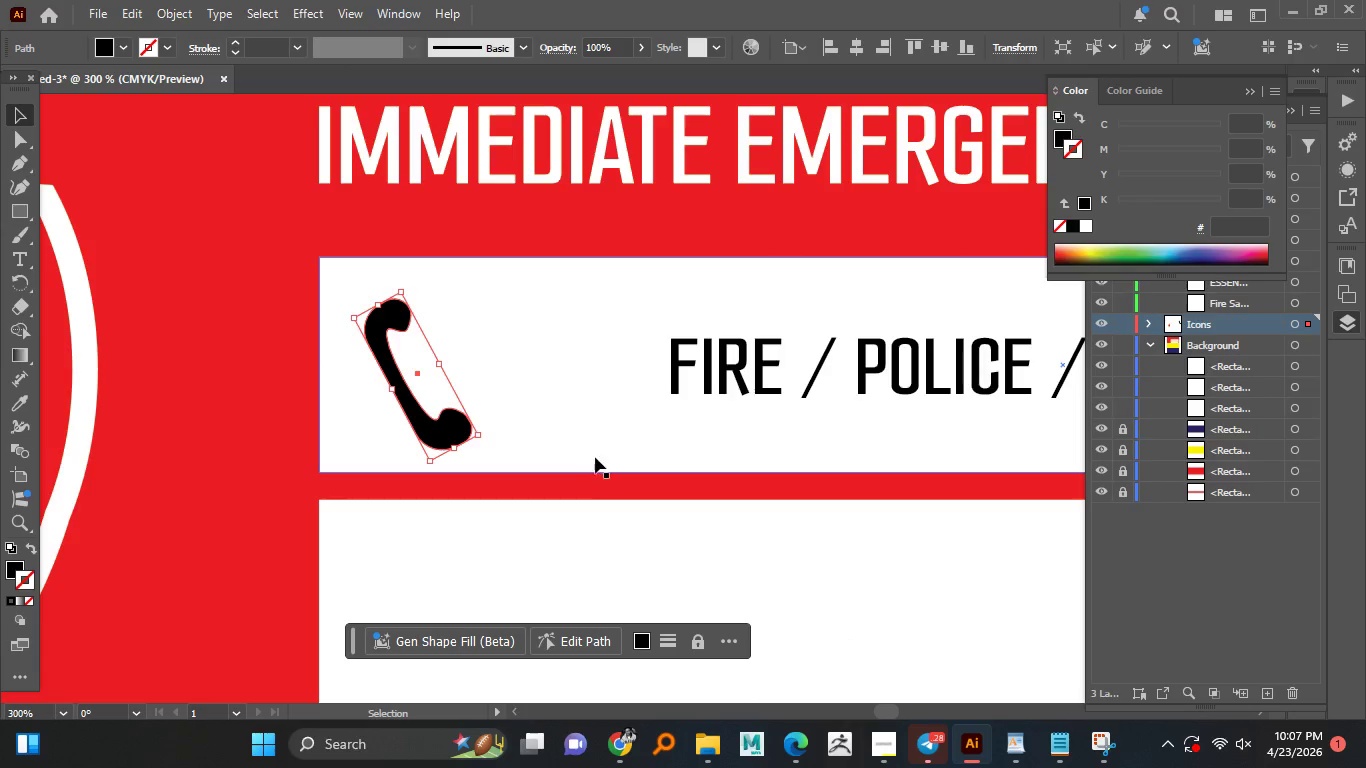 
left_click([594, 452])
 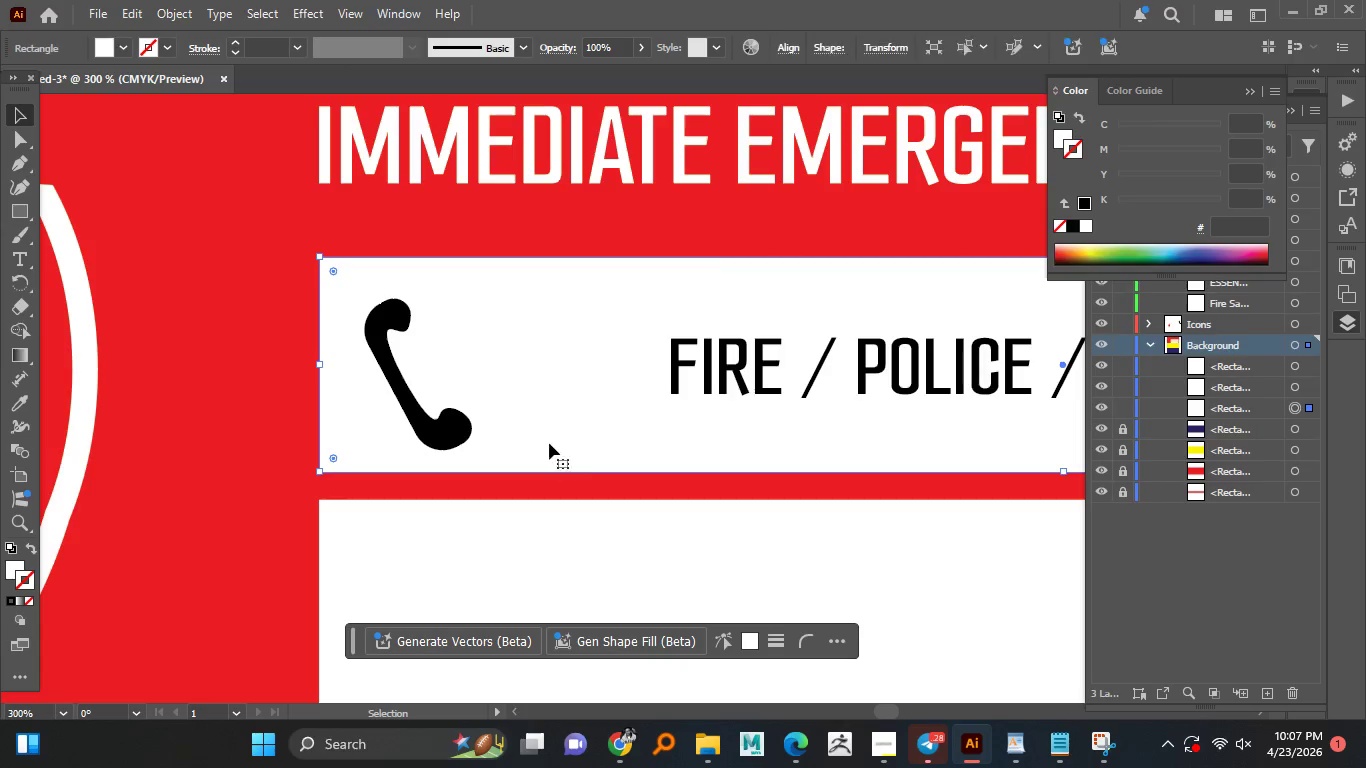 
hold_key(key=AltLeft, duration=1.52)
 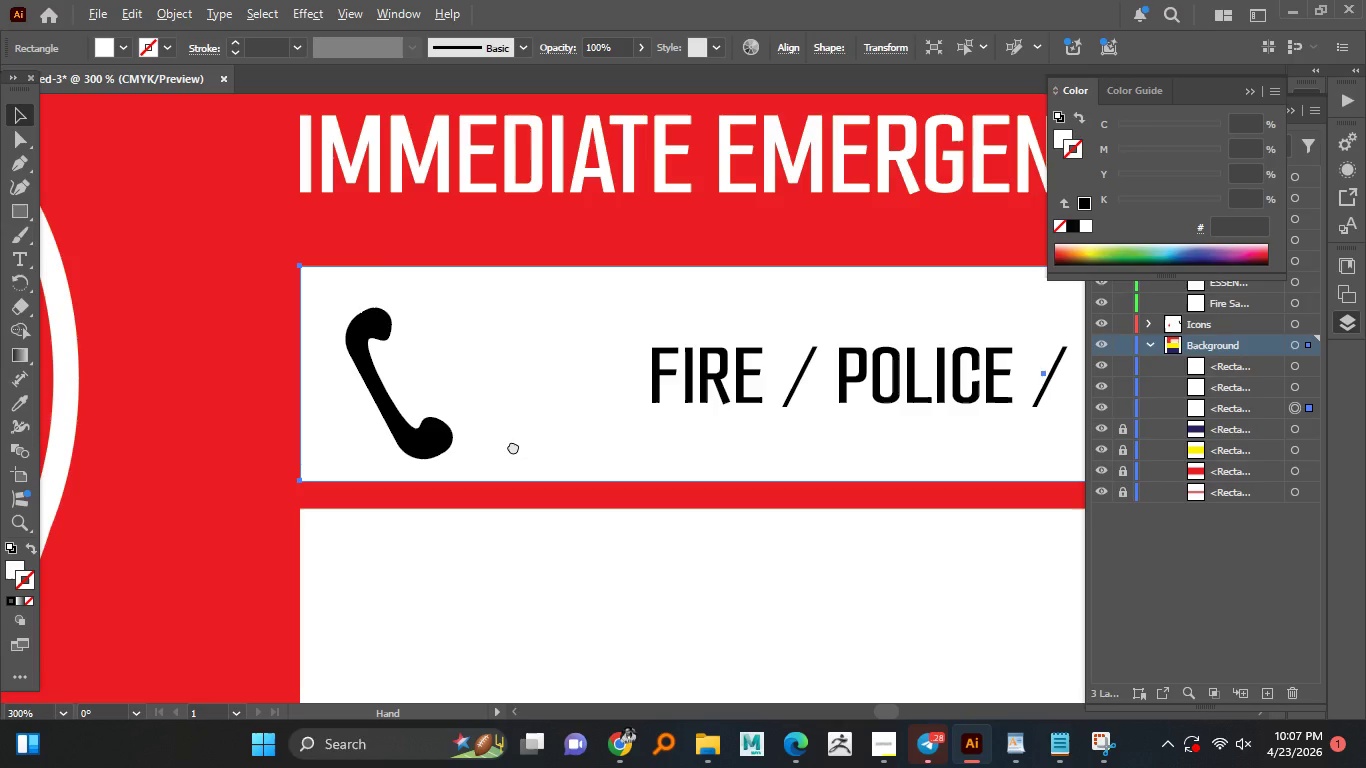 
hold_key(key=AltLeft, duration=1.5)
 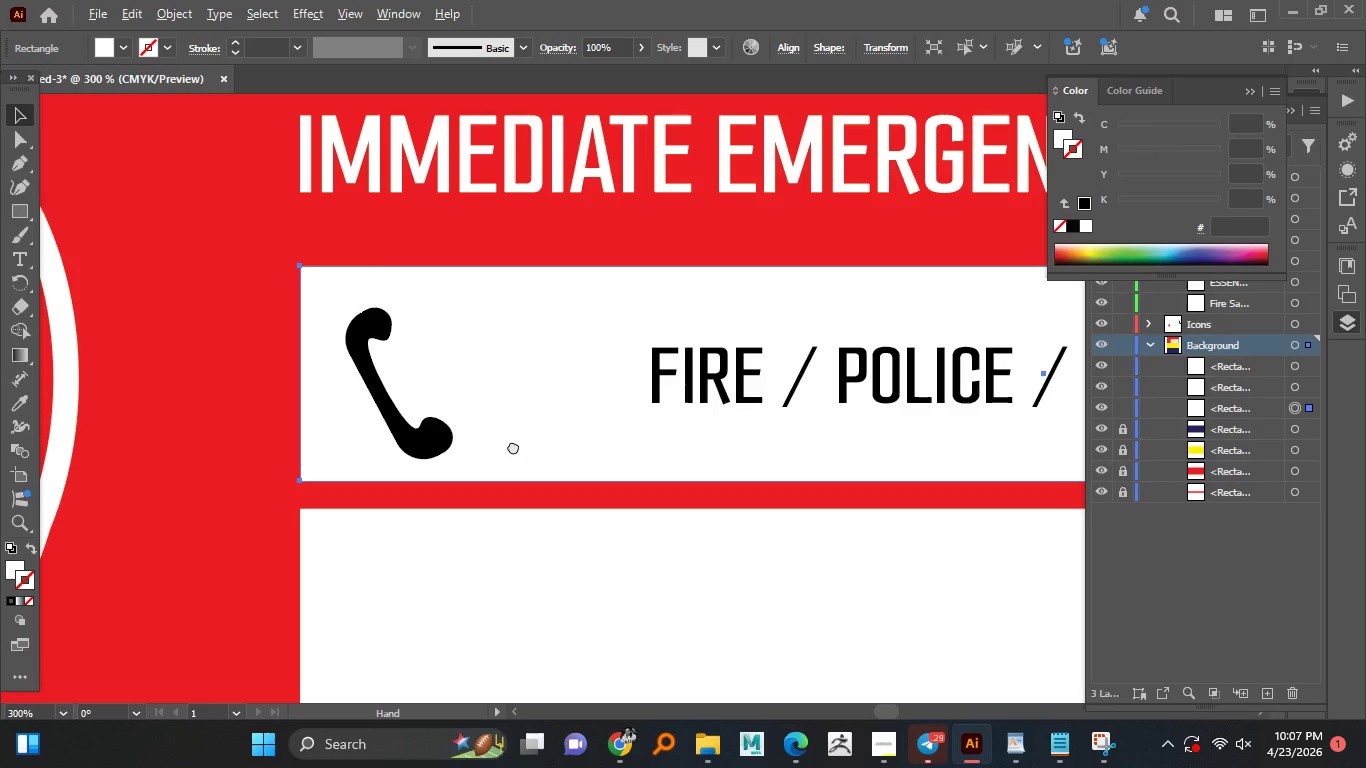 
hold_key(key=AltLeft, duration=1.5)
 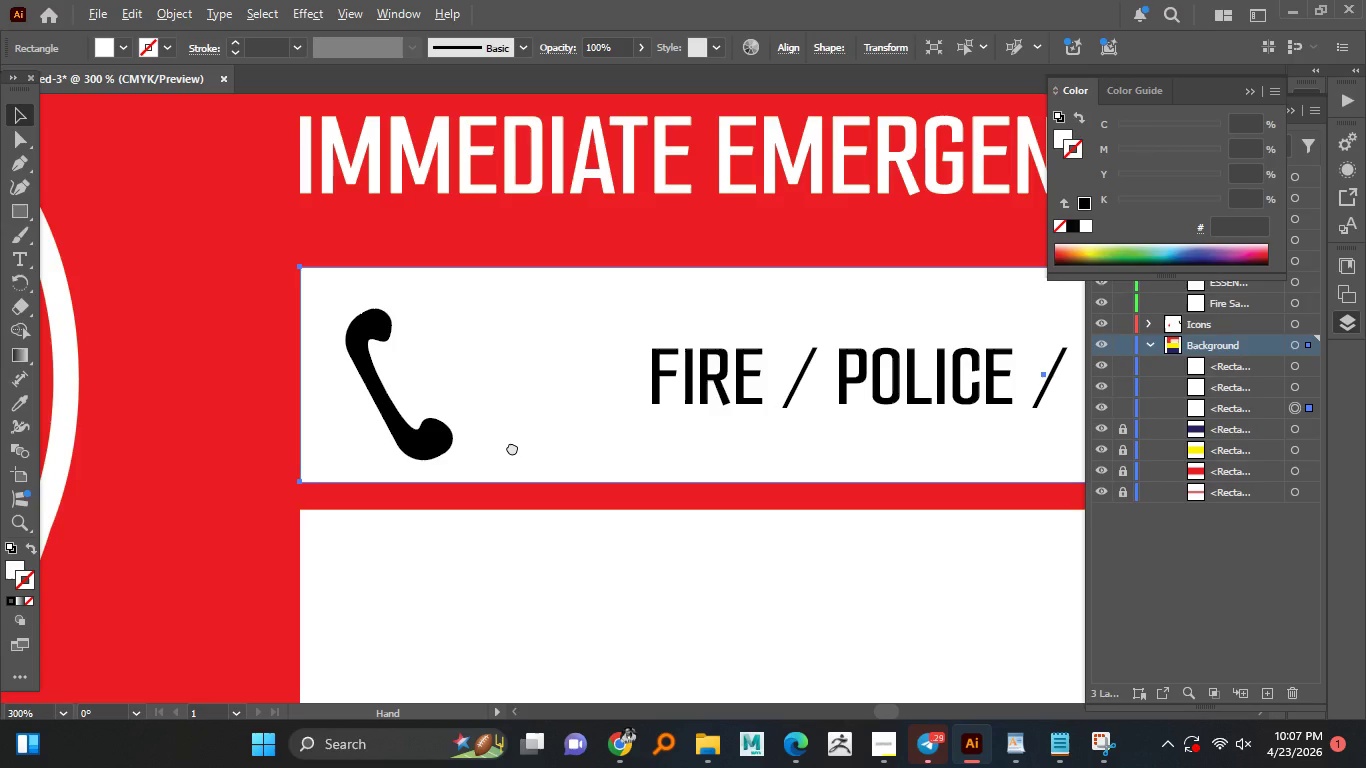 
hold_key(key=AltLeft, duration=1.51)
 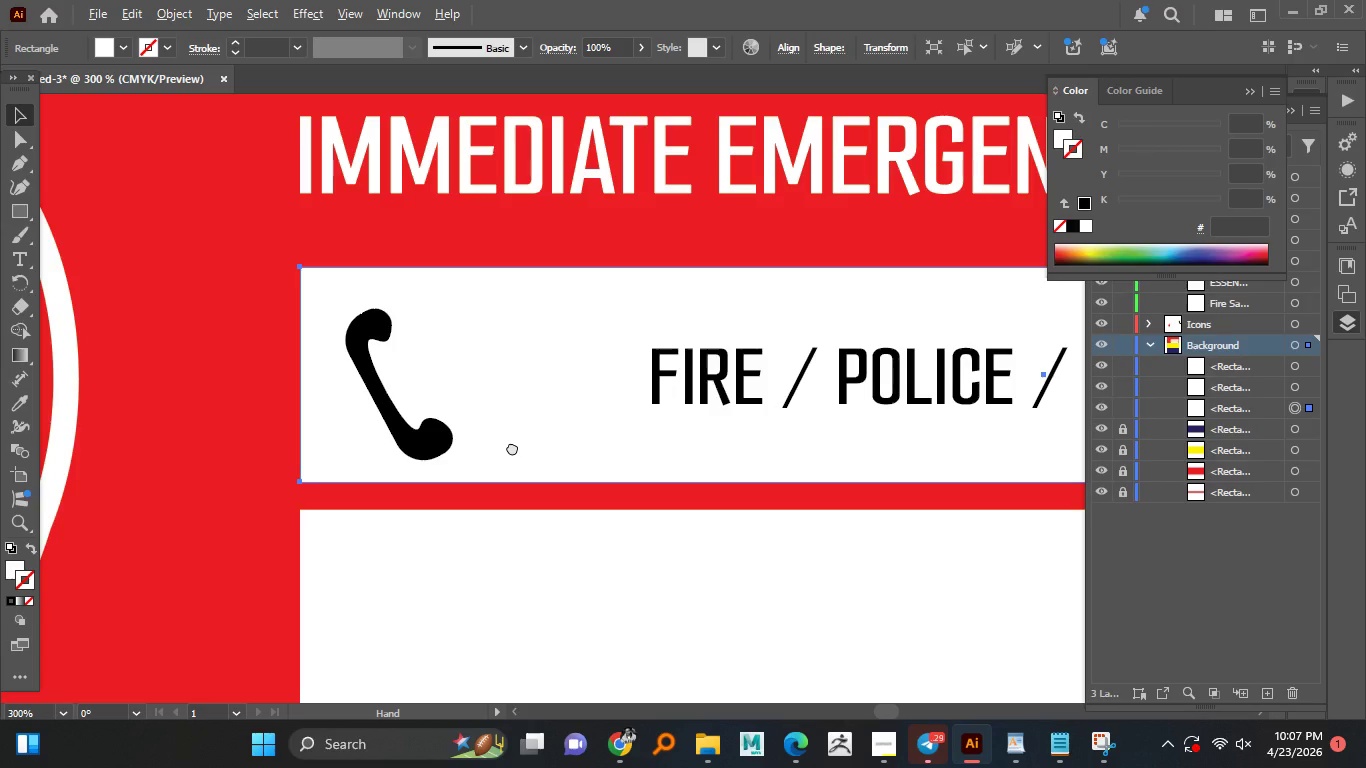 
hold_key(key=AltLeft, duration=1.5)
 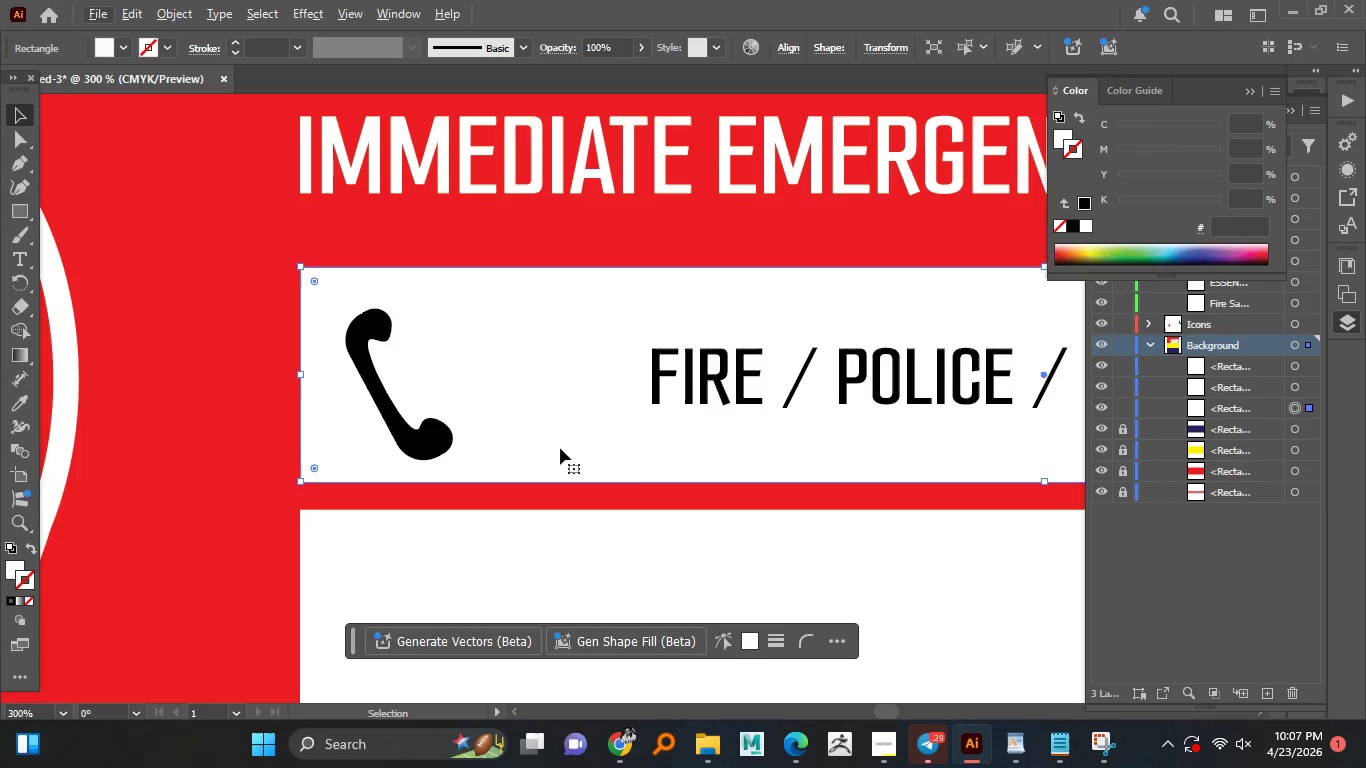 
hold_key(key=AltLeft, duration=0.44)
 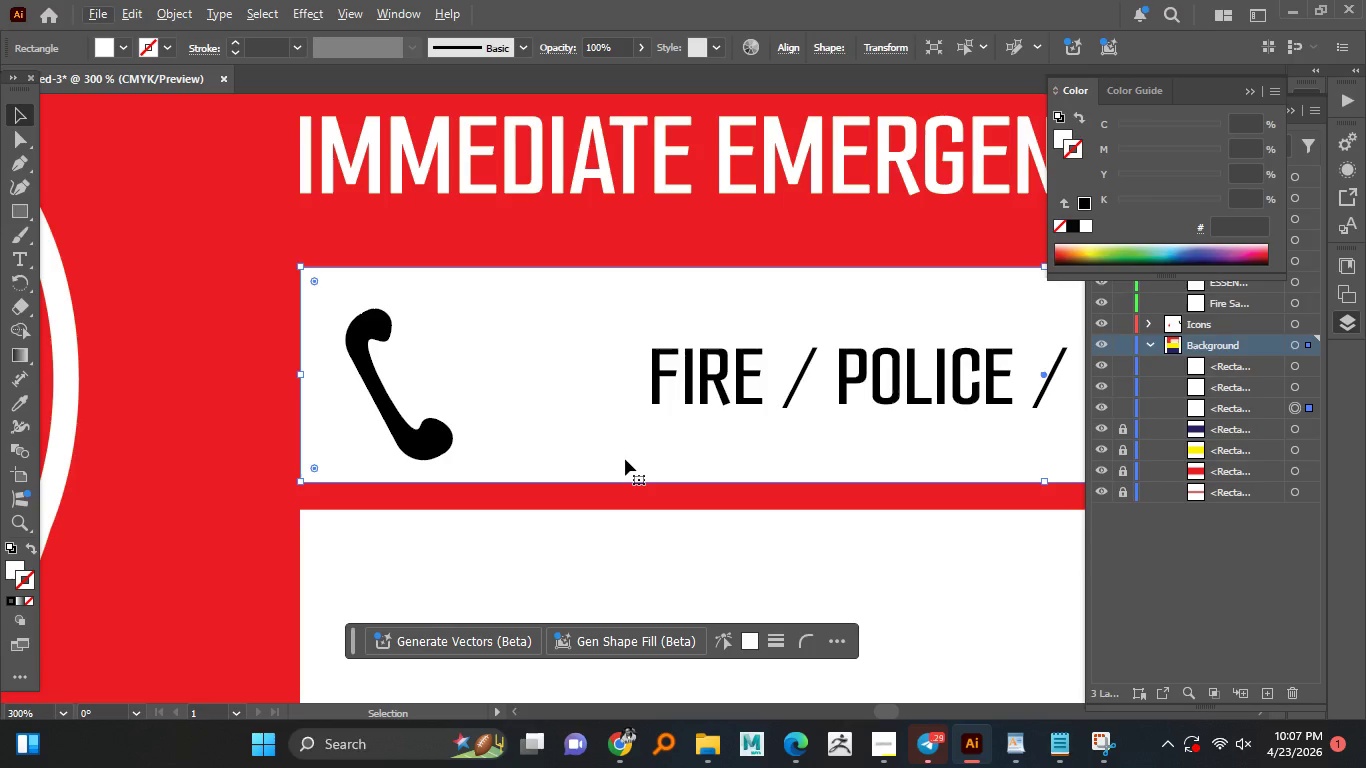 
wait(16.0)
 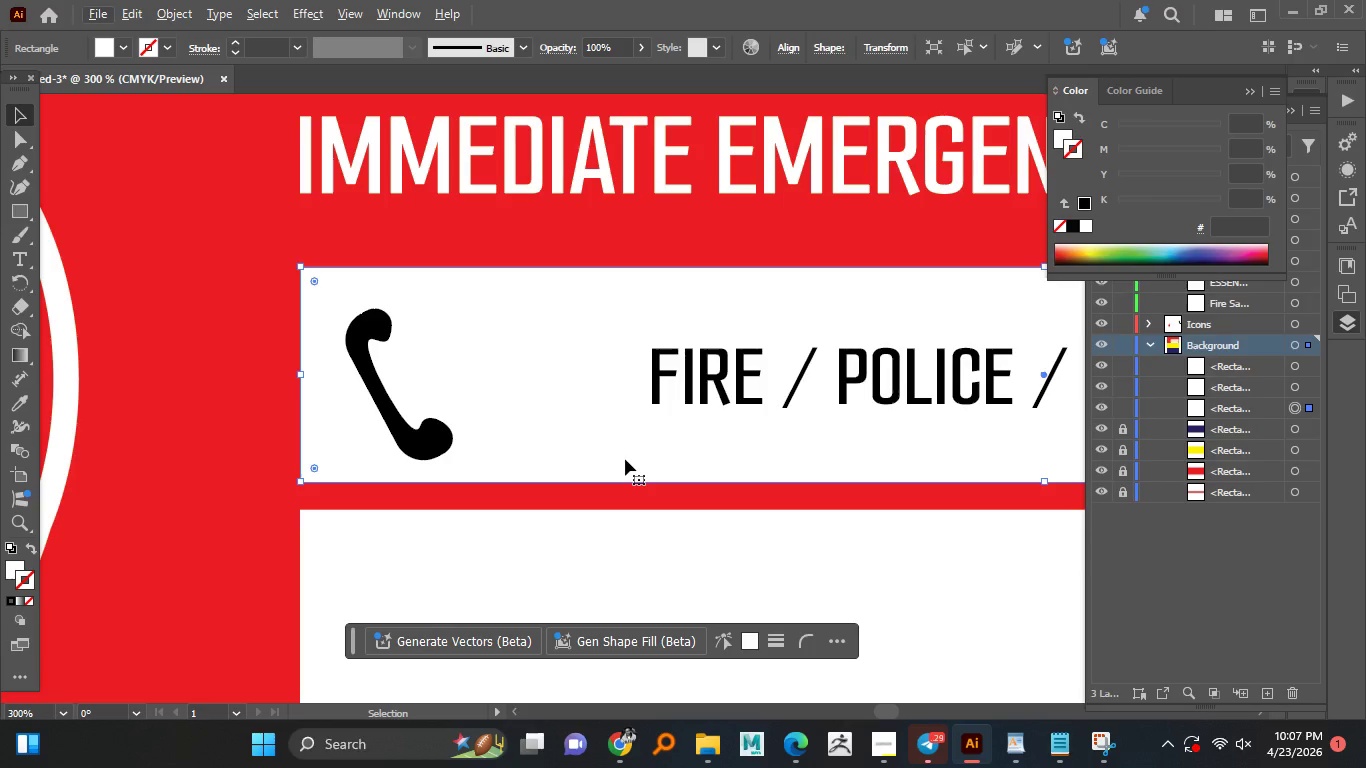 
hold_key(key=AltLeft, duration=1.12)
scroll: coordinate [398, 389], scroll_direction: up, amount: 1.0
 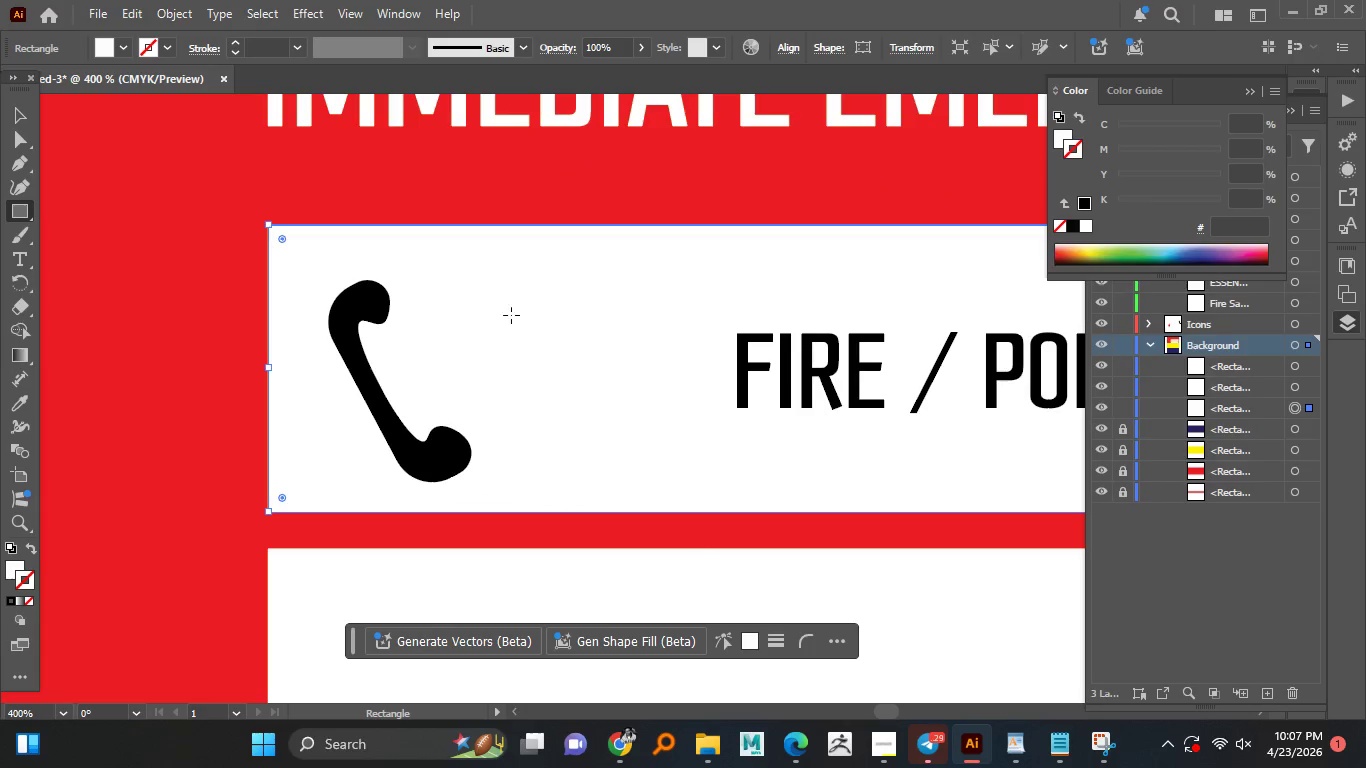 
left_click_drag(start_coordinate=[493, 296], to_coordinate=[616, 451])
 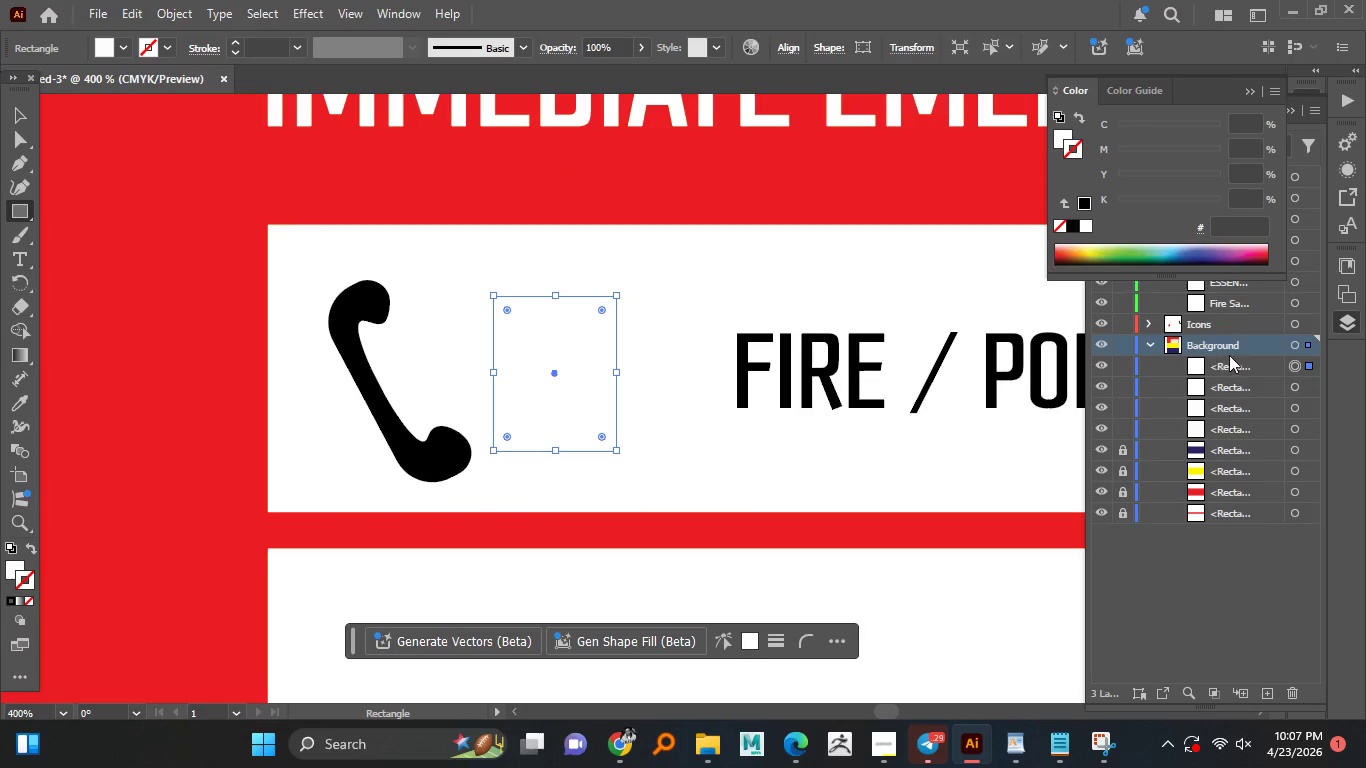 
left_click_drag(start_coordinate=[1209, 364], to_coordinate=[1217, 326])
 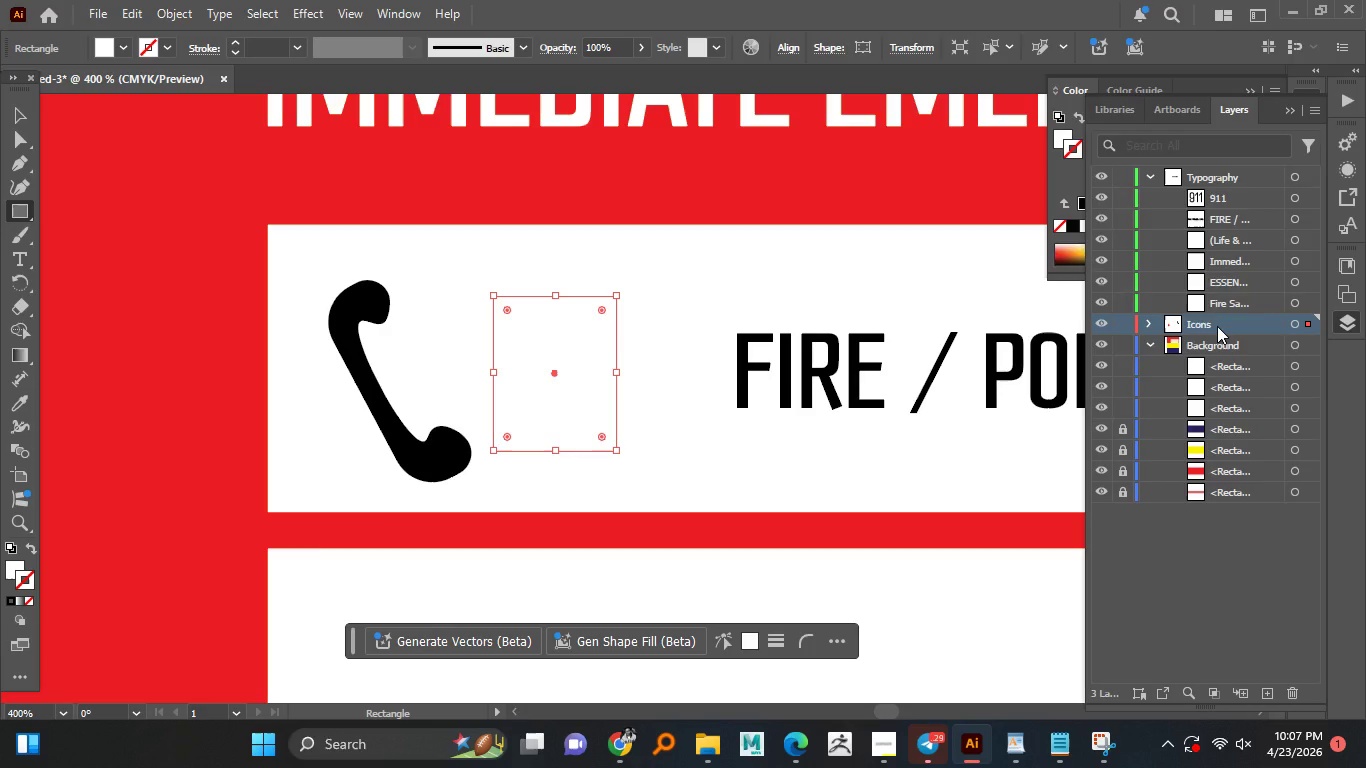 
scroll: coordinate [1217, 326], scroll_direction: up, amount: 1.0
 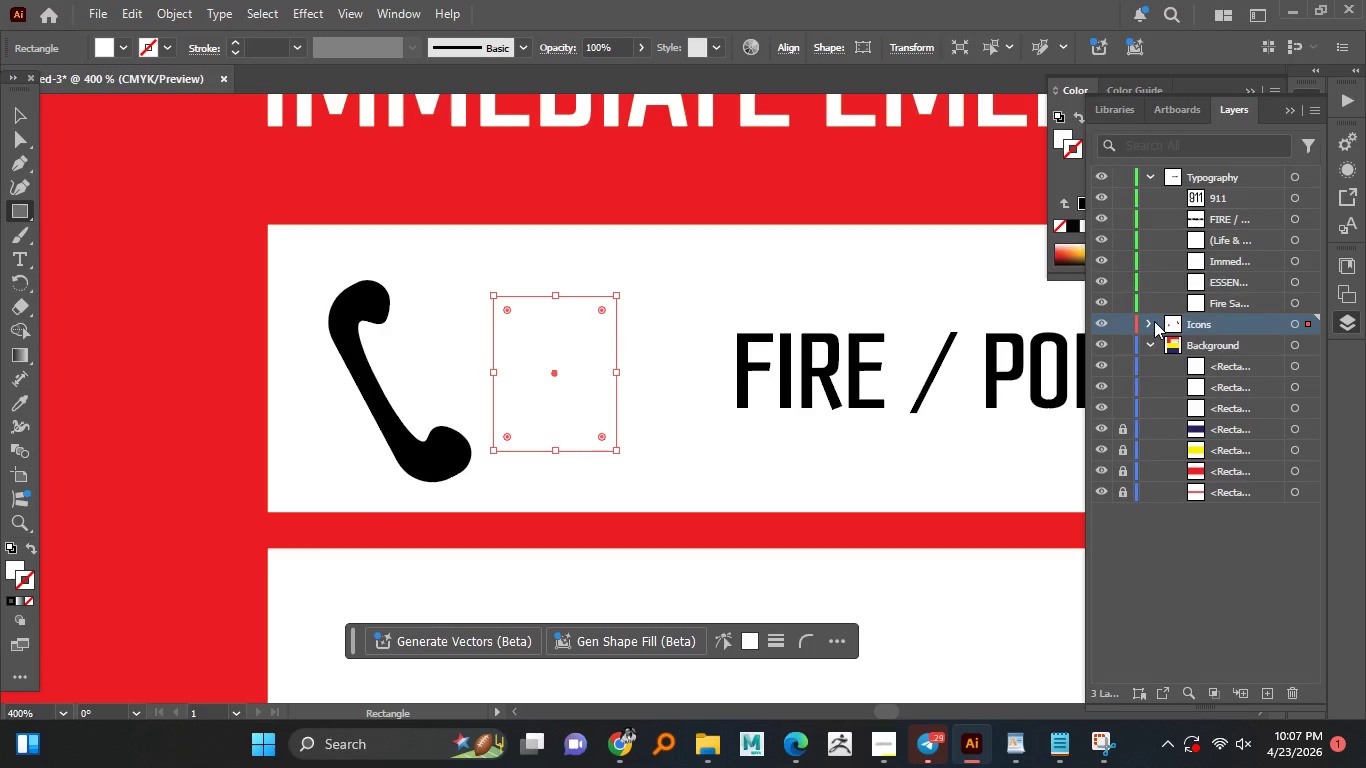 
left_click([1154, 321])
 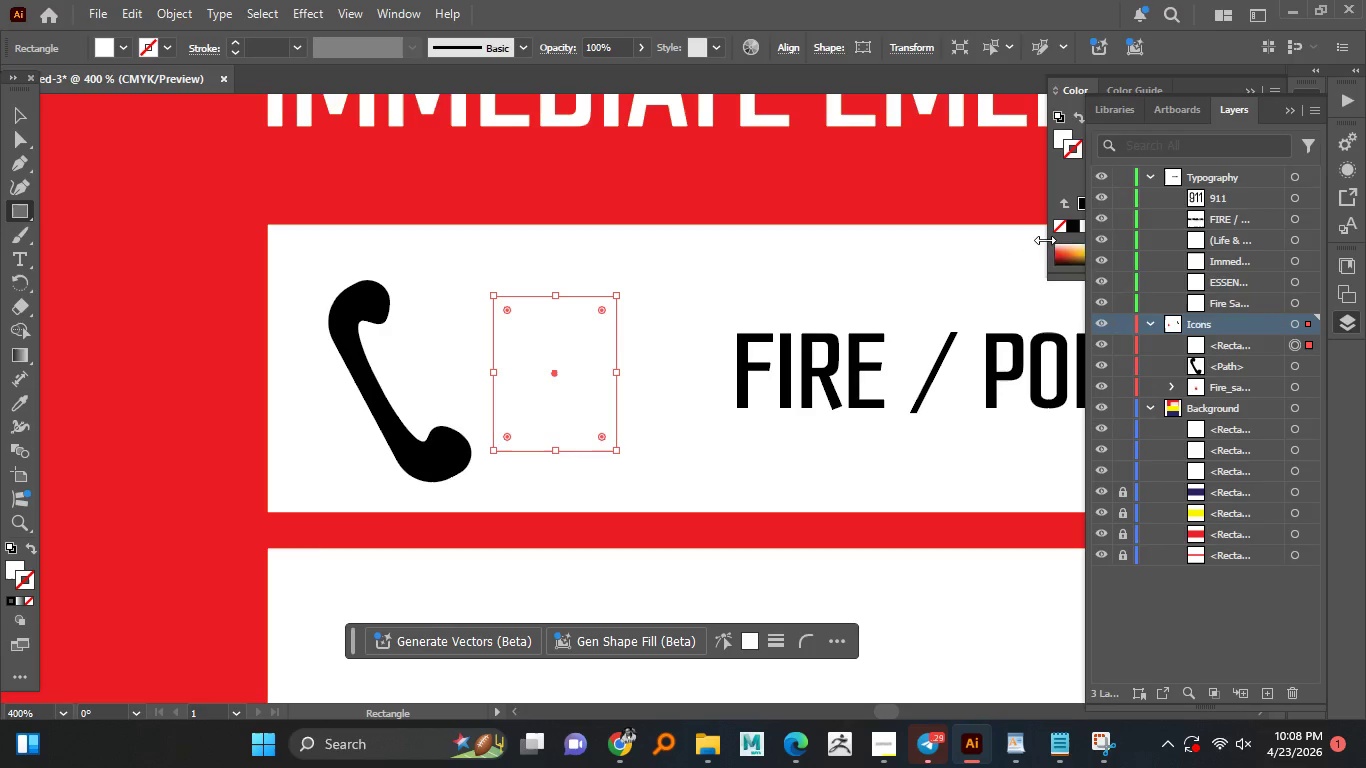 
left_click([1076, 230])
 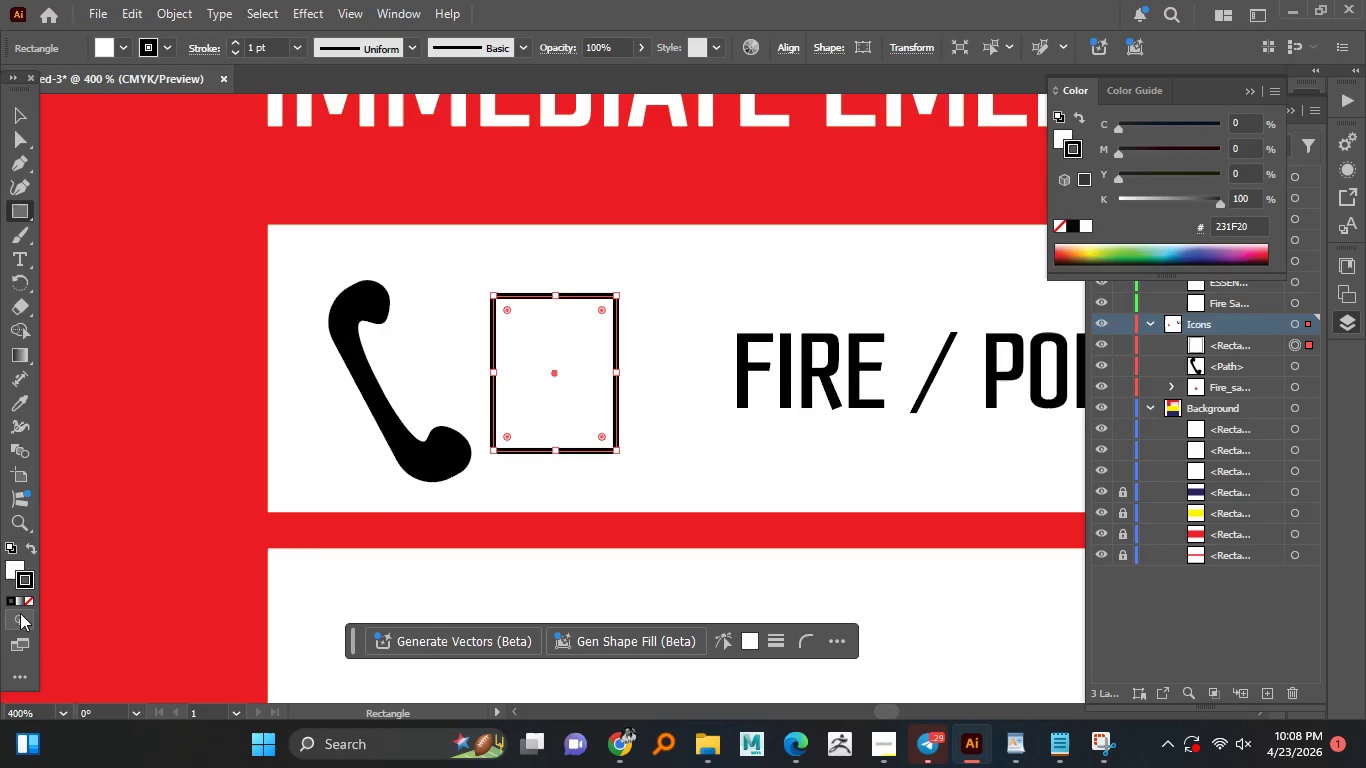 
left_click([31, 597])
 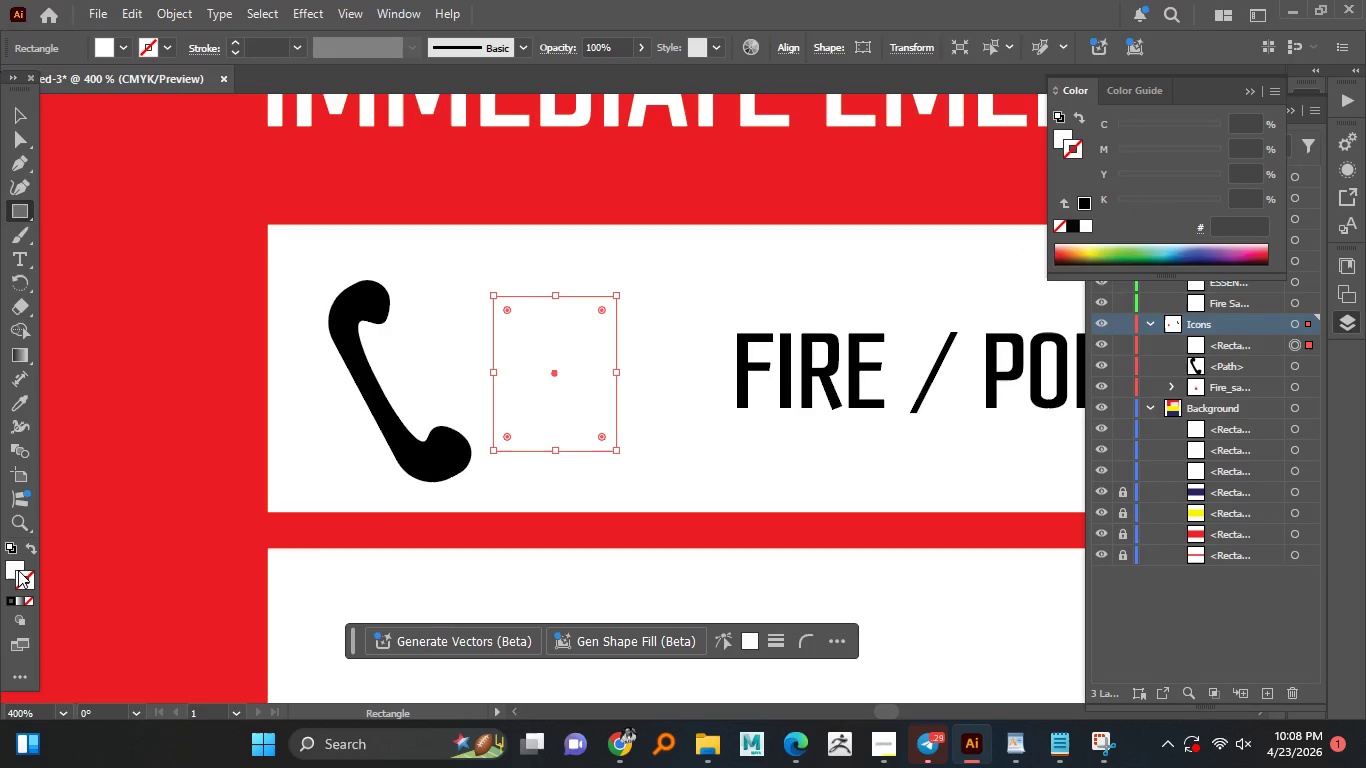 
left_click([18, 566])
 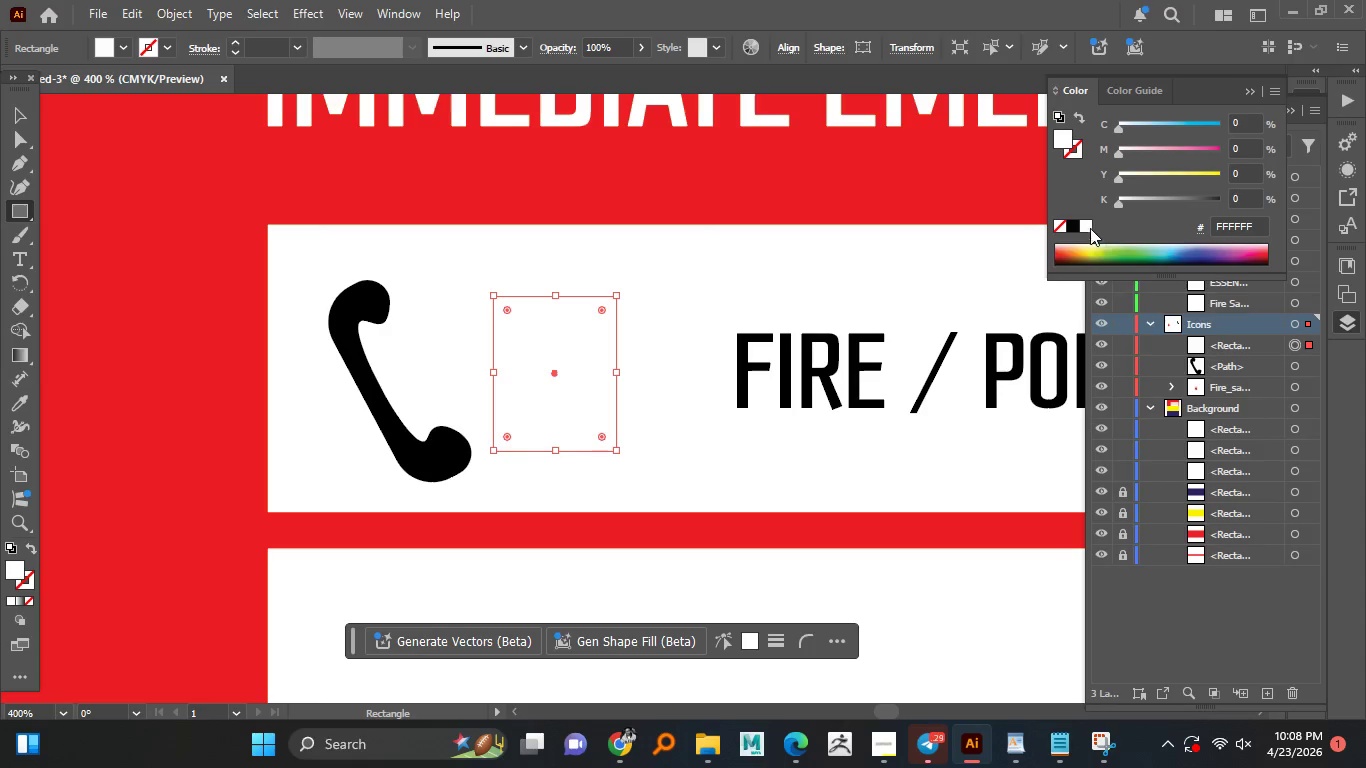 
left_click([1080, 225])
 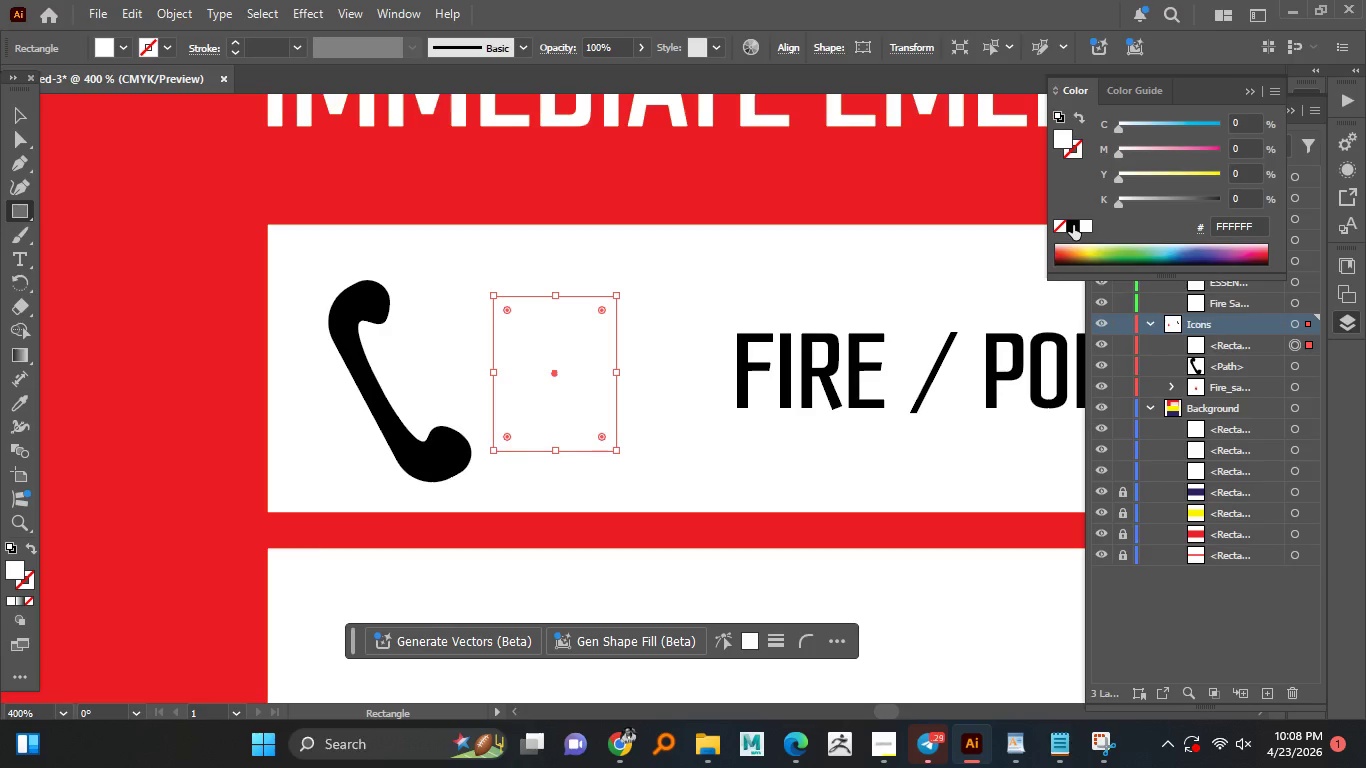 
left_click([1073, 225])
 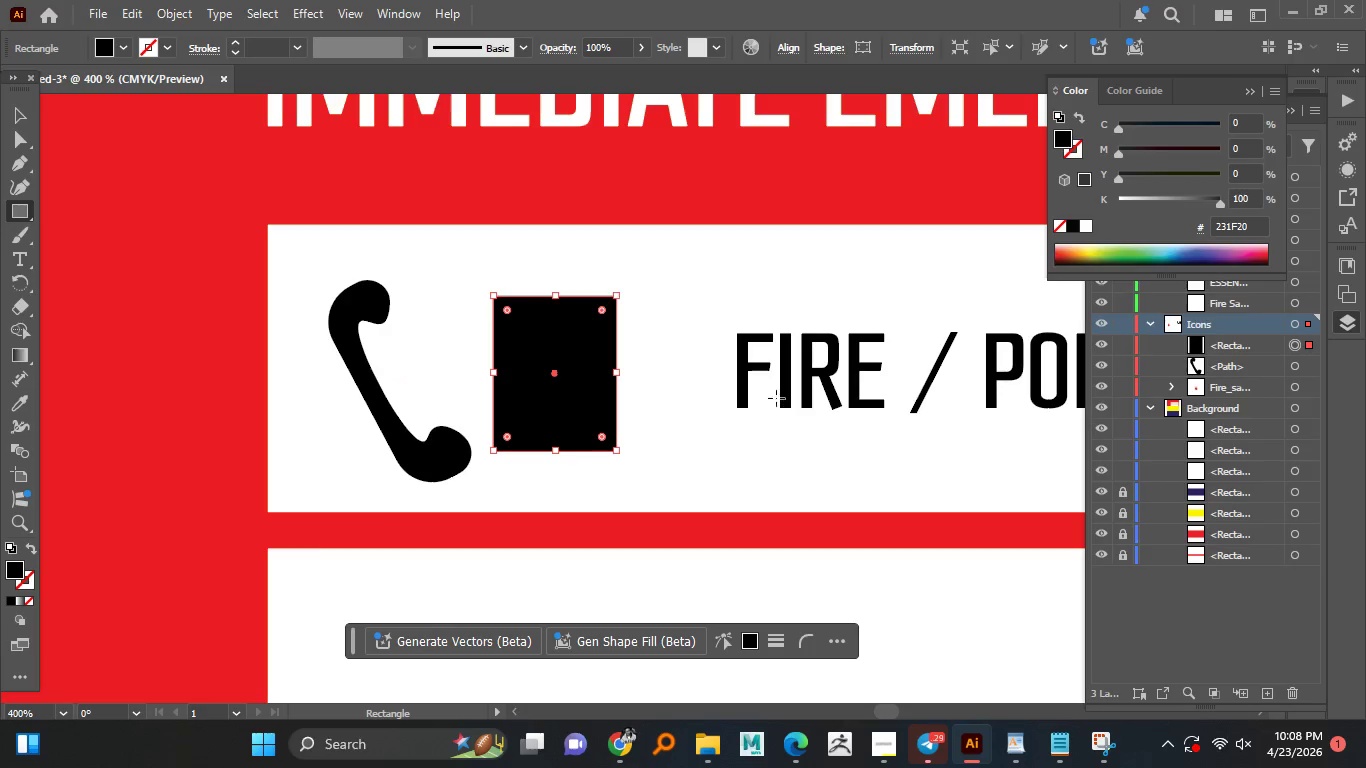 
hold_key(key=AltLeft, duration=0.84)
 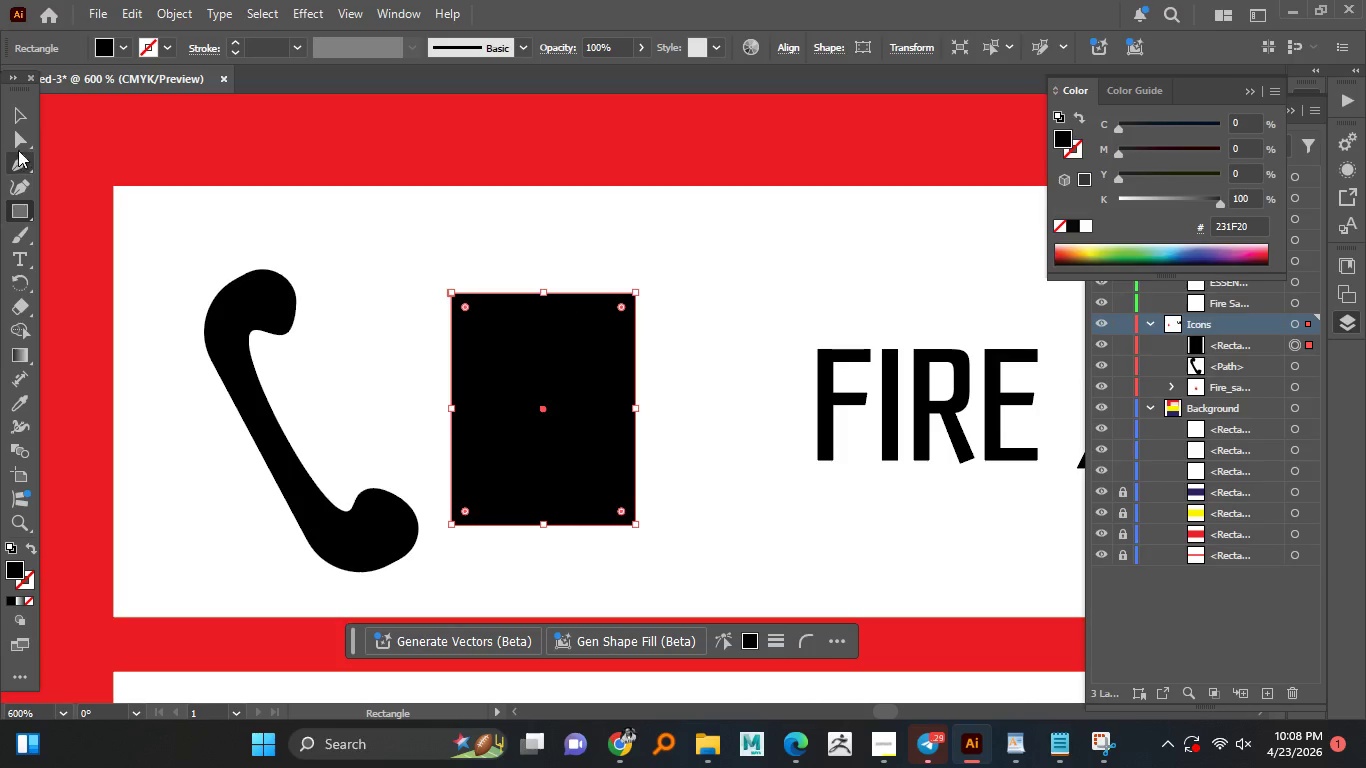 
hold_key(key=AltLeft, duration=26.56)
 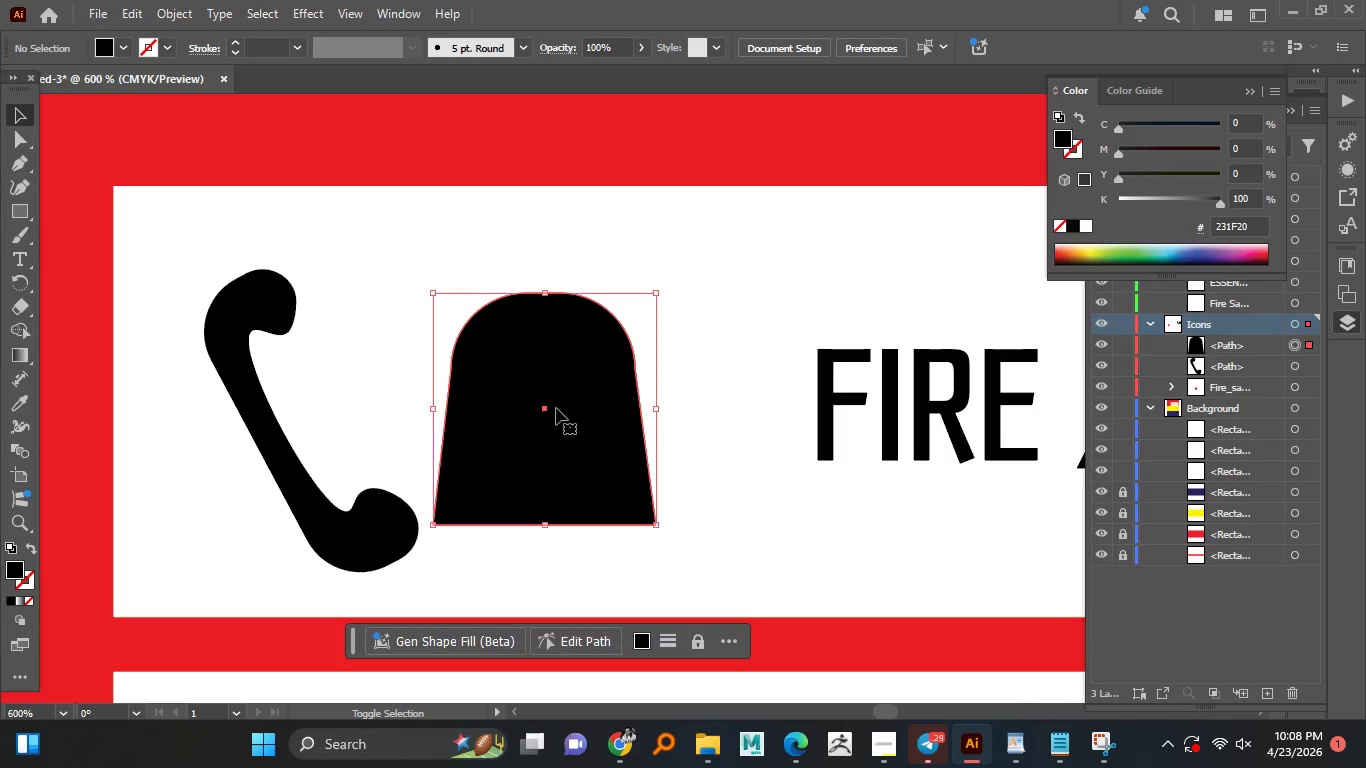 
scroll: coordinate [563, 309], scroll_direction: up, amount: 1.0
 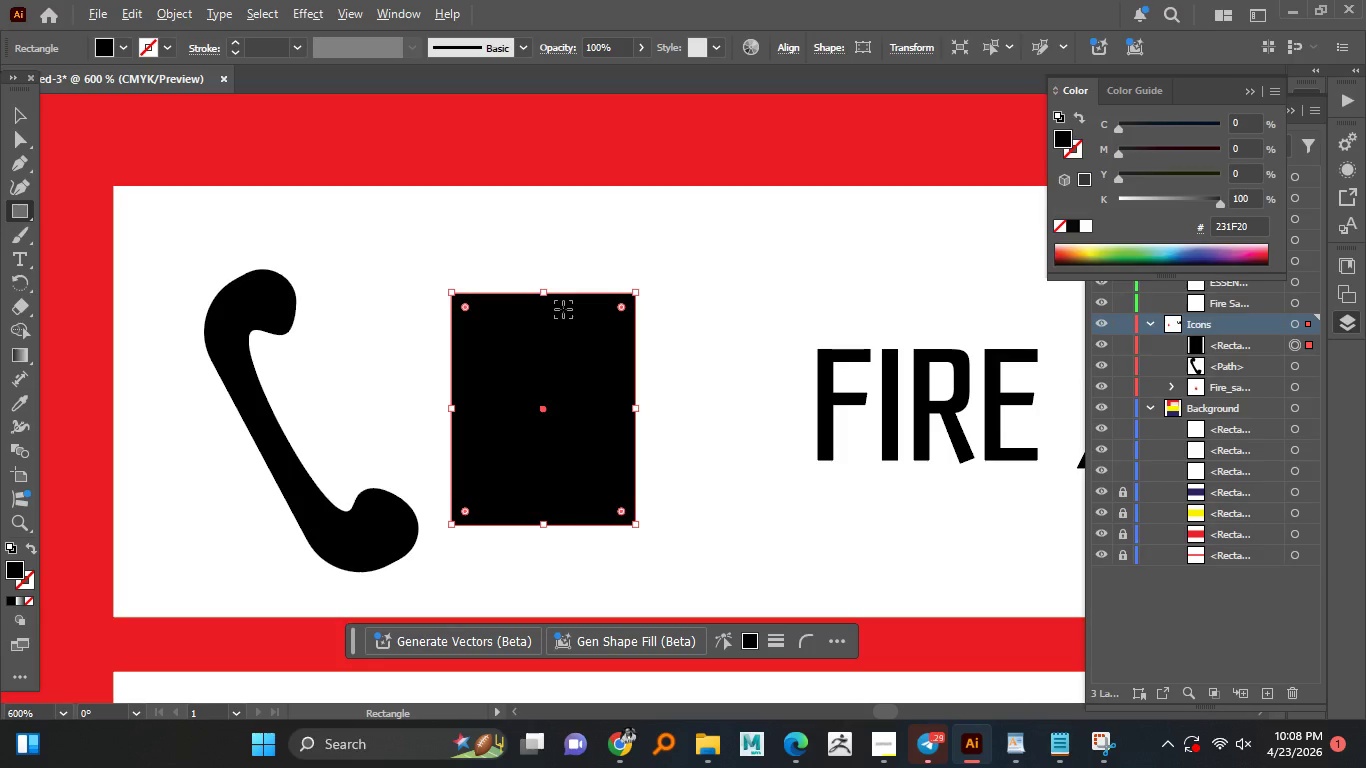 
left_click([447, 288])
 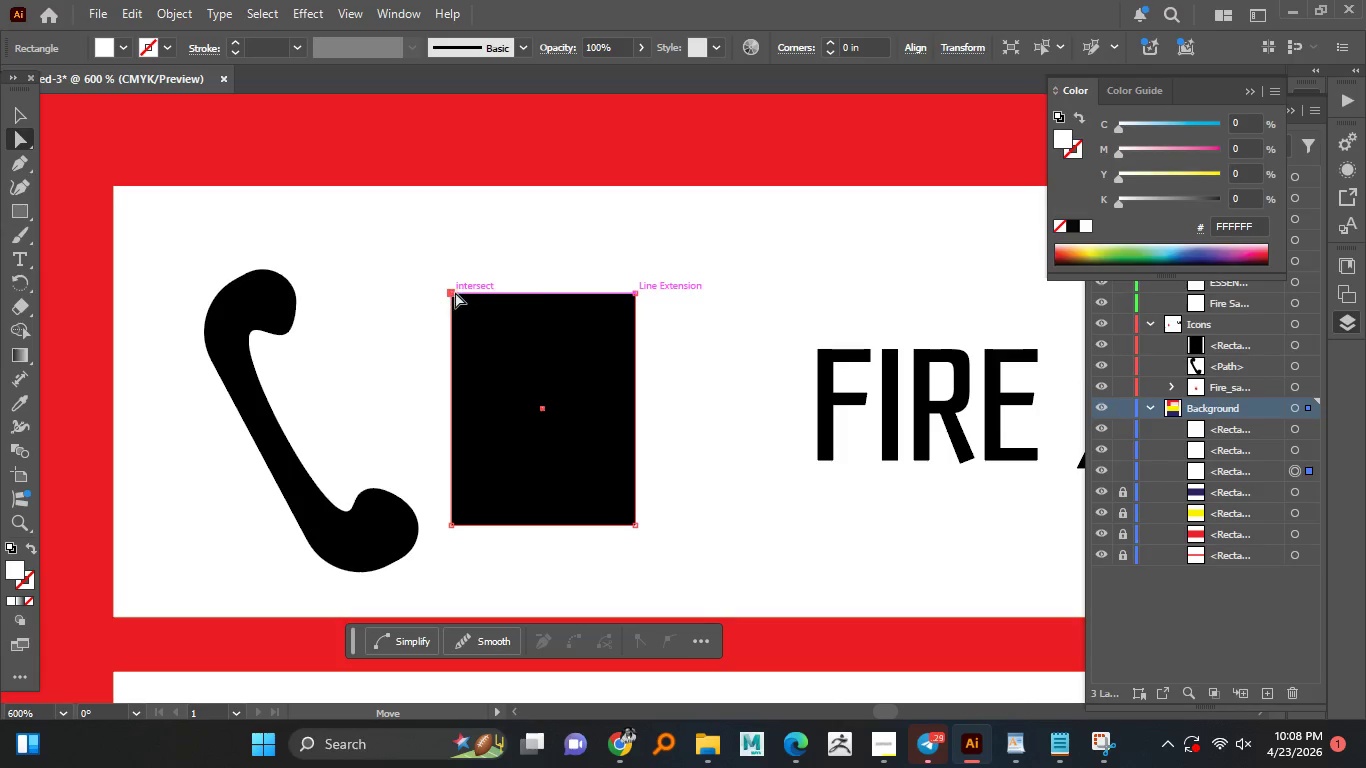 
hold_key(key=ShiftLeft, duration=1.0)
 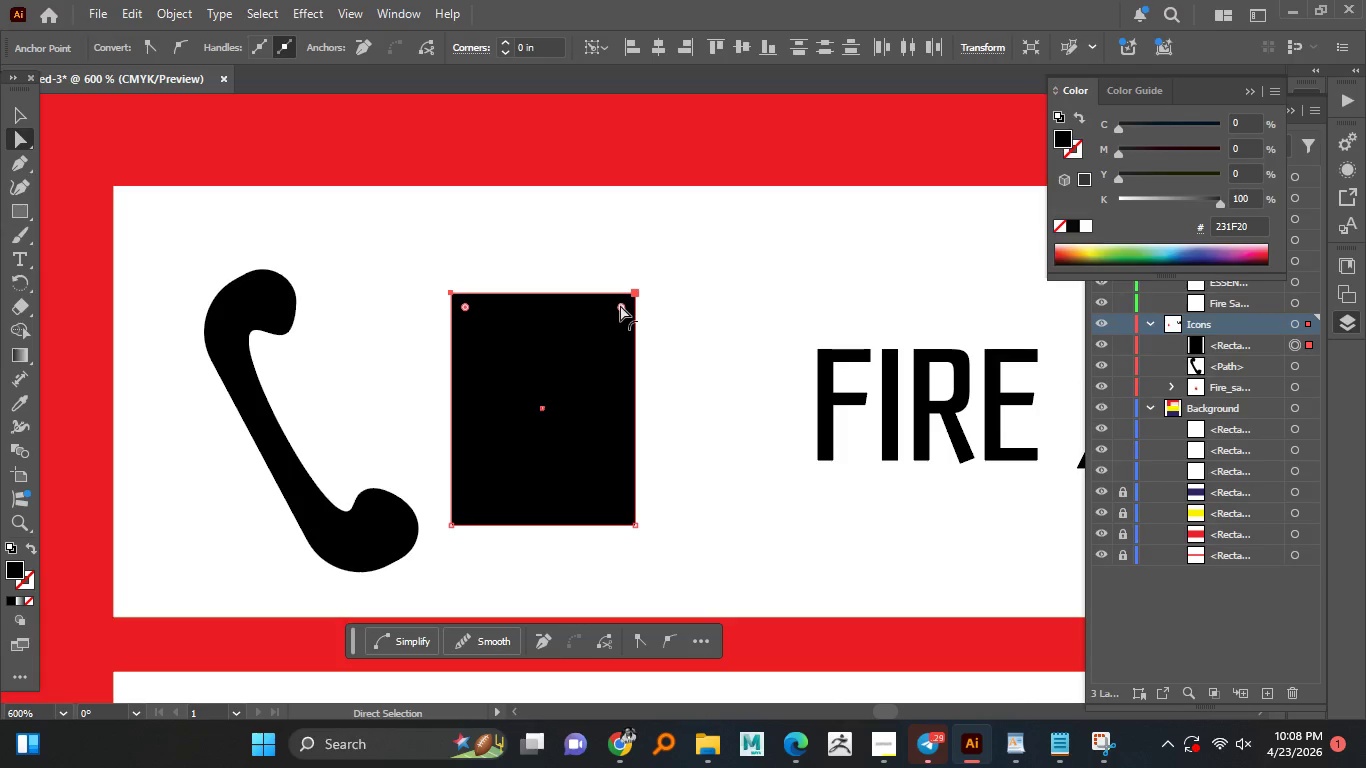 
left_click_drag(start_coordinate=[620, 307], to_coordinate=[581, 390])
 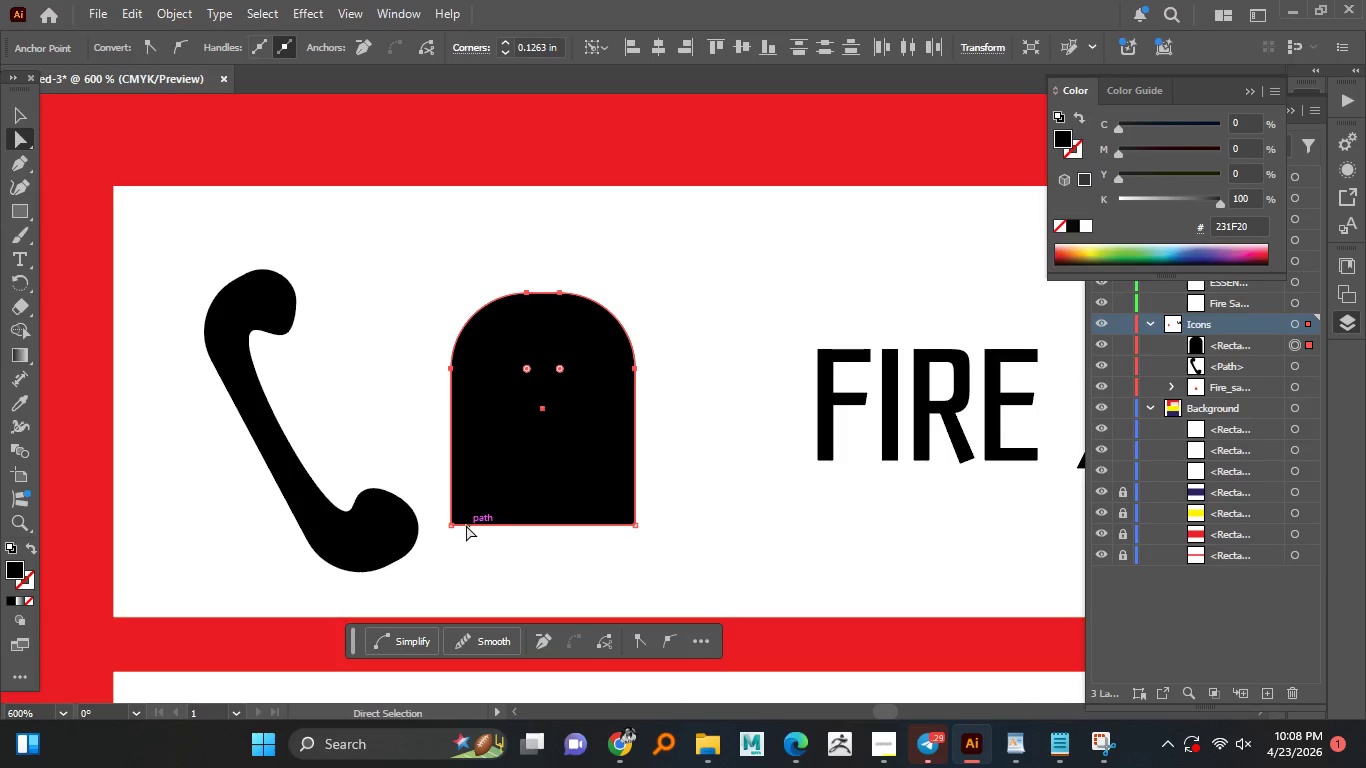 
left_click([452, 525])
 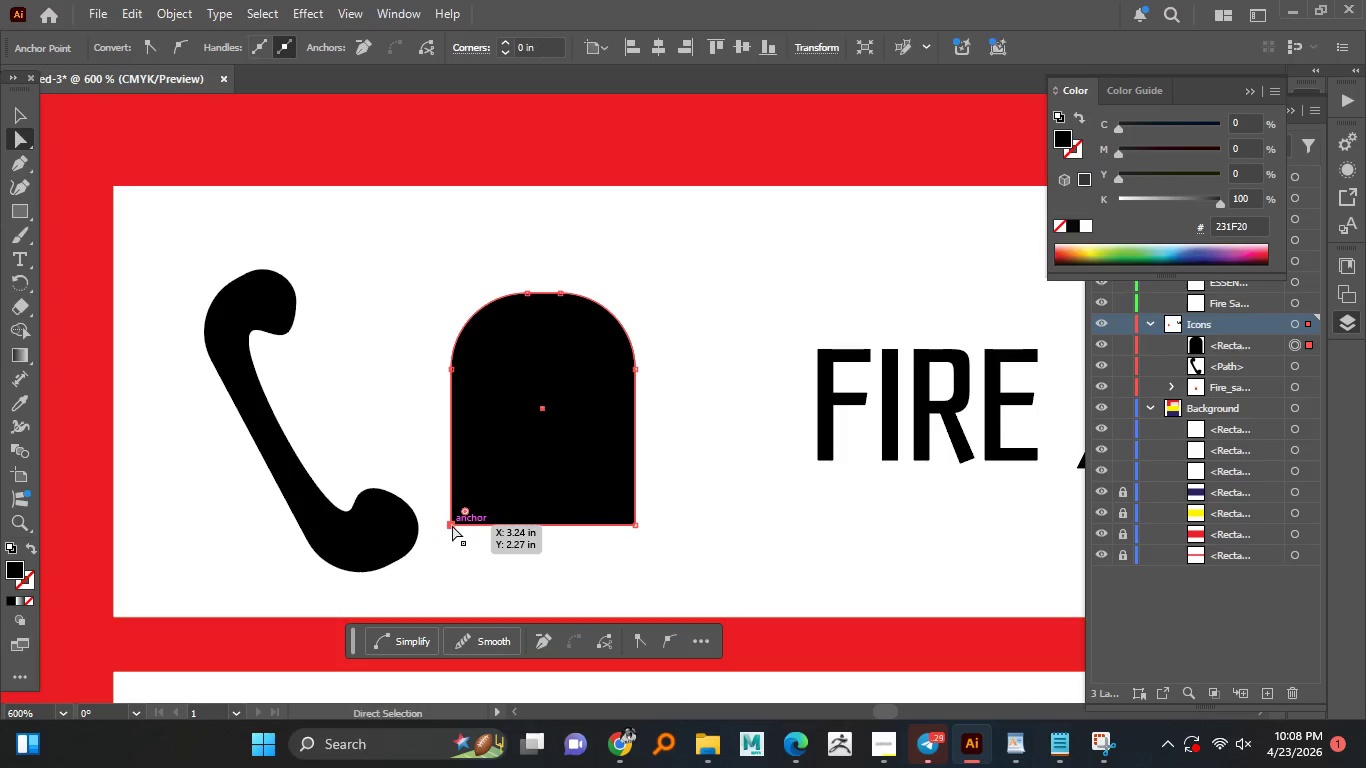 
left_click_drag(start_coordinate=[452, 525], to_coordinate=[433, 529])
 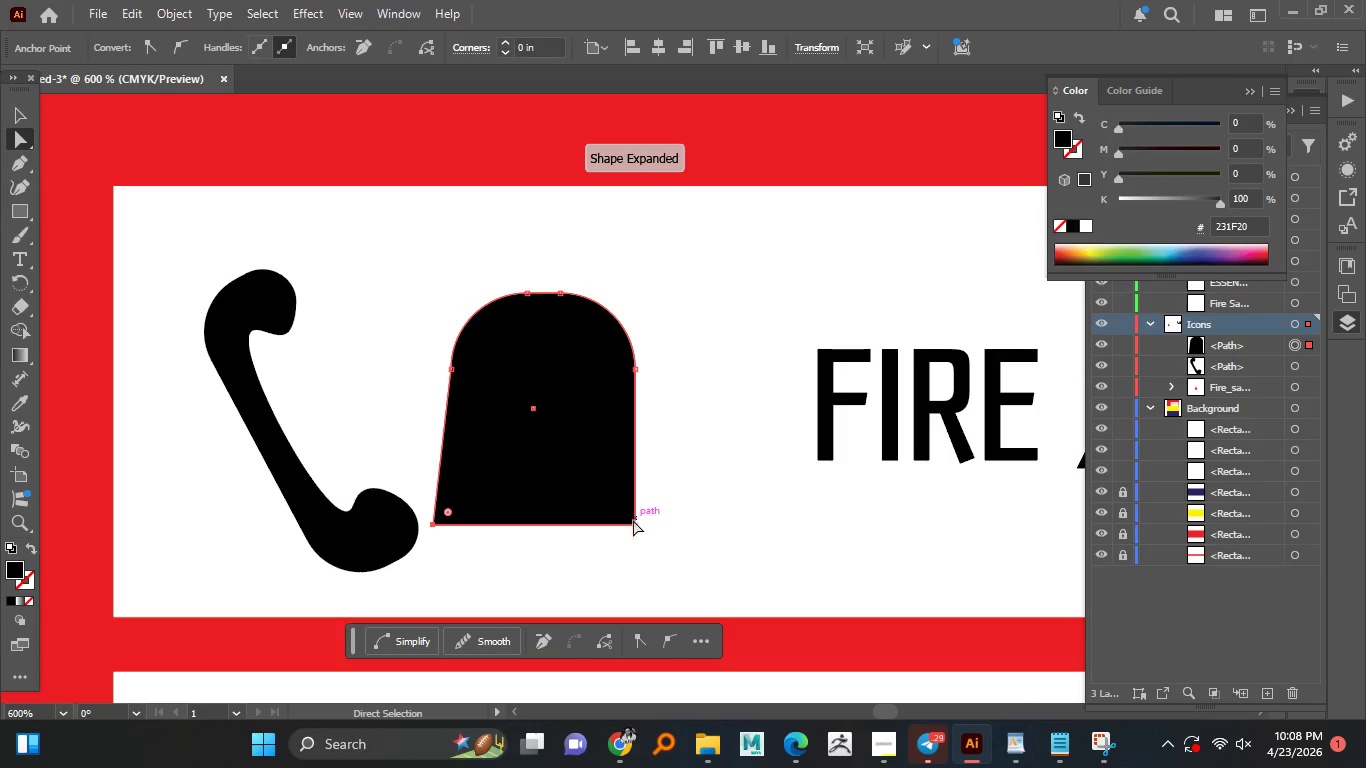 
hold_key(key=ShiftLeft, duration=1.03)
 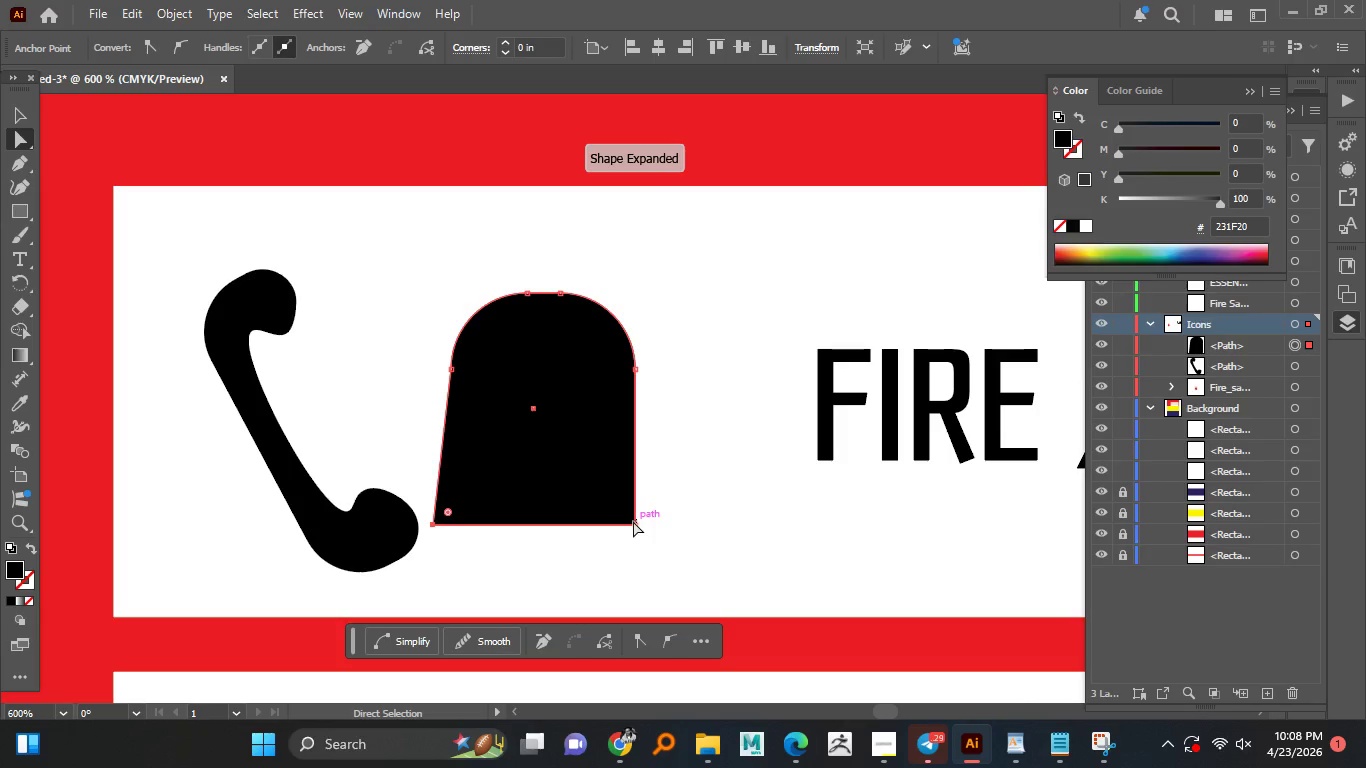 
left_click([633, 521])
 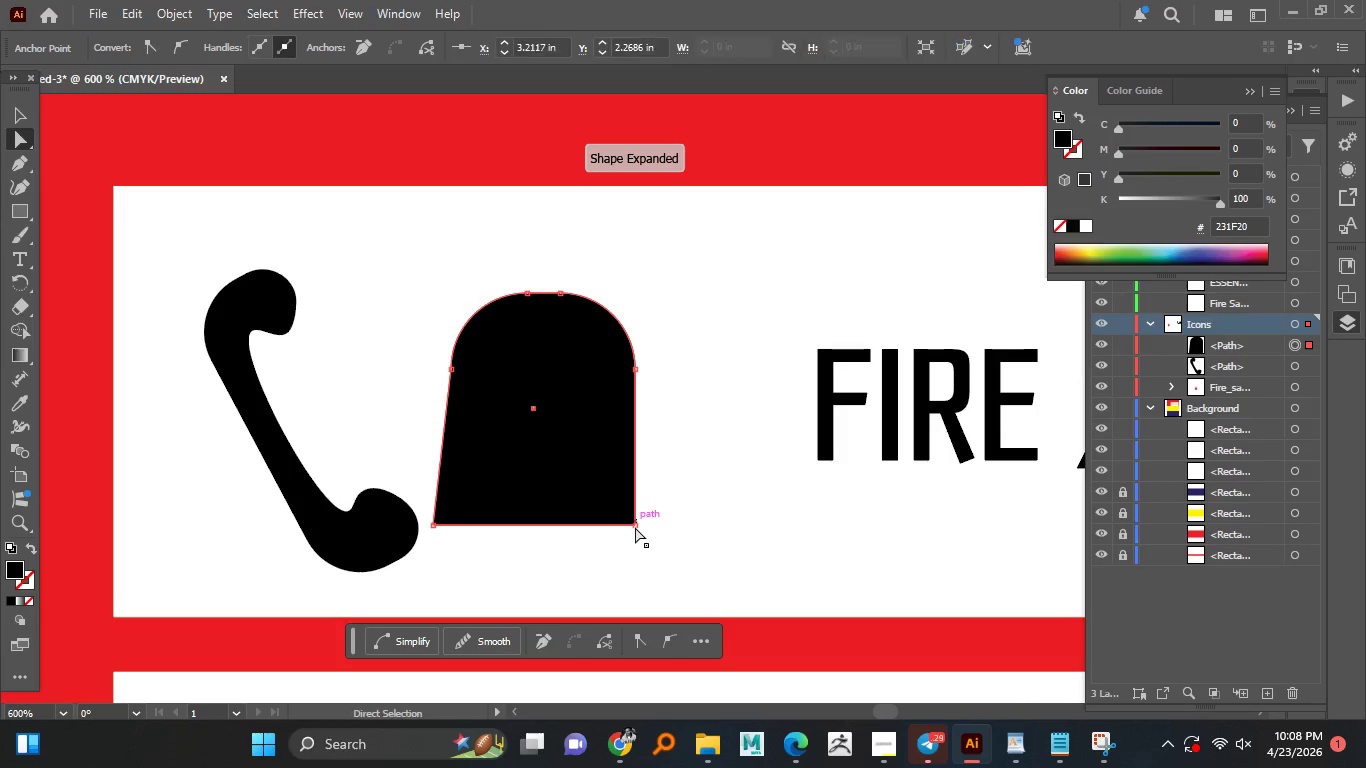 
left_click([635, 527])
 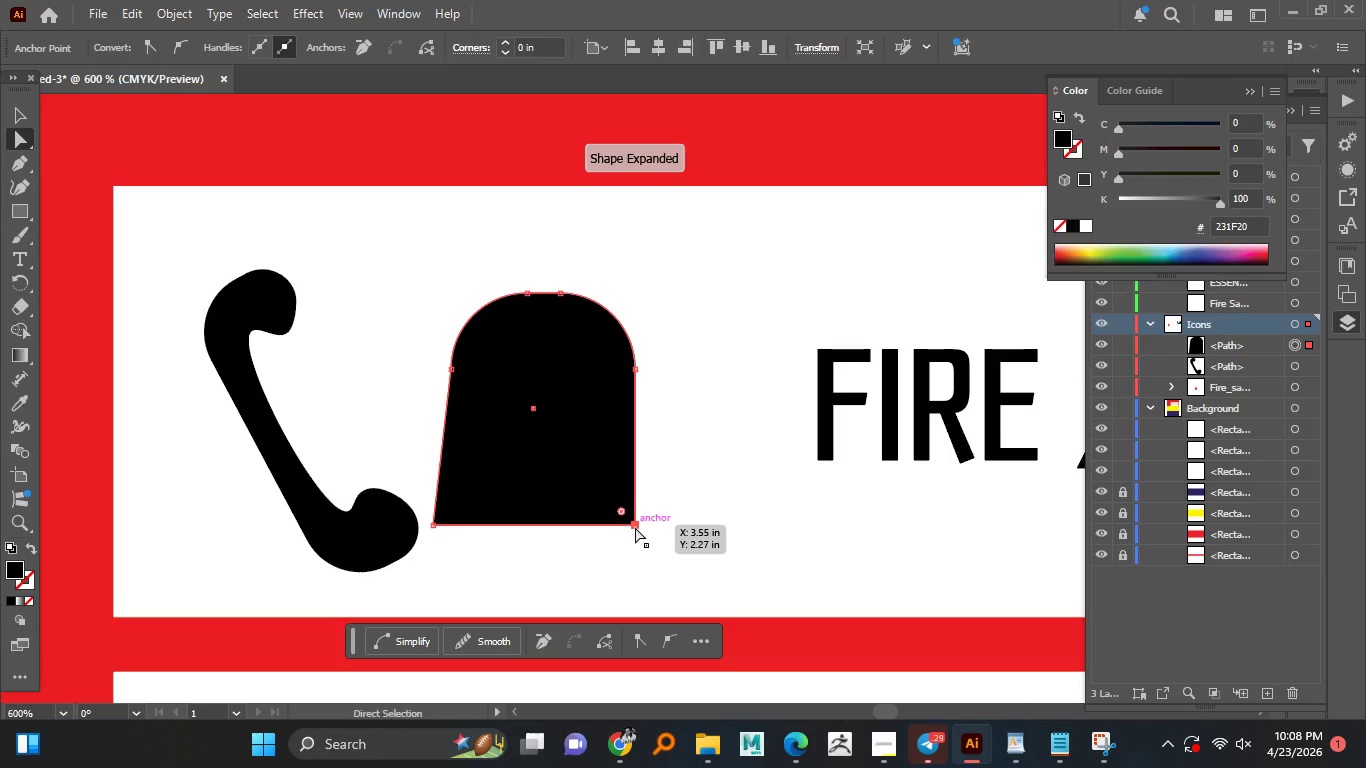 
left_click_drag(start_coordinate=[636, 528], to_coordinate=[656, 520])
 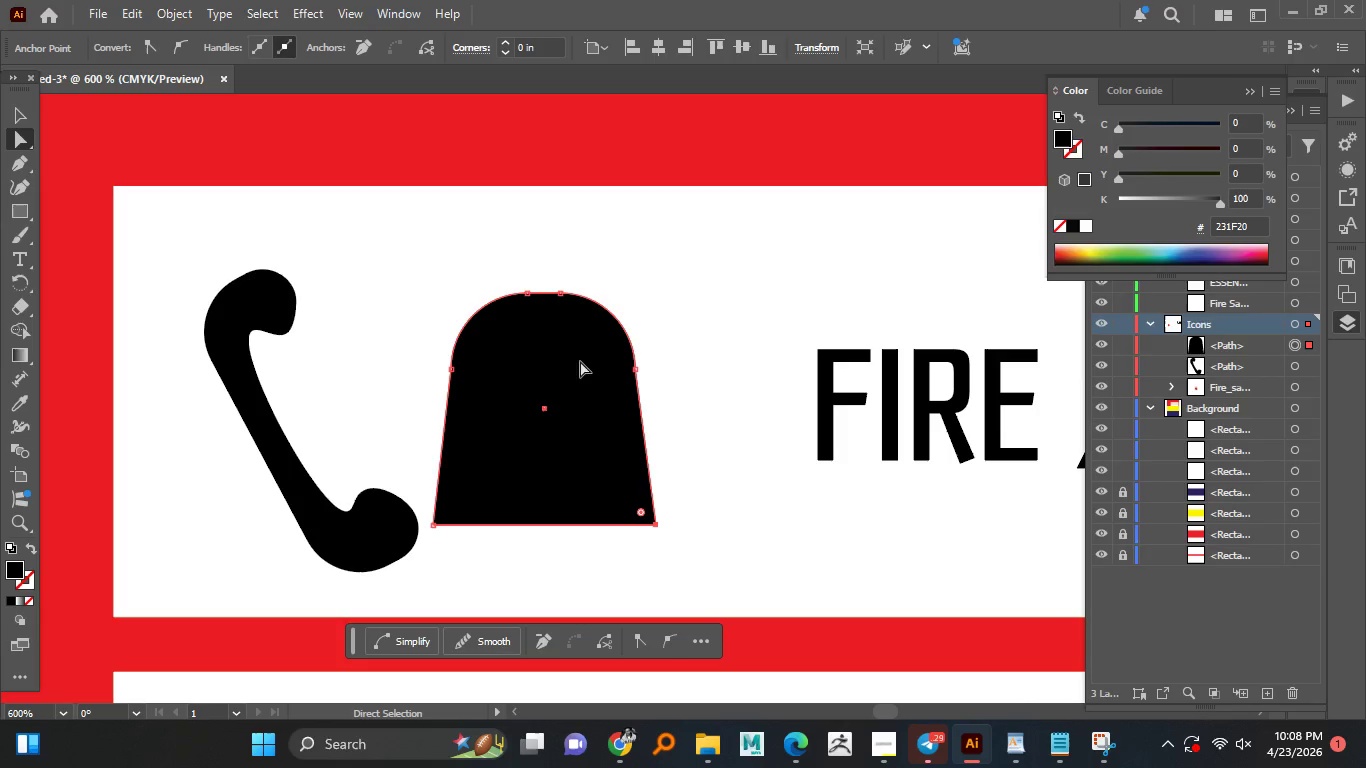 
hold_key(key=ShiftLeft, duration=1.47)
 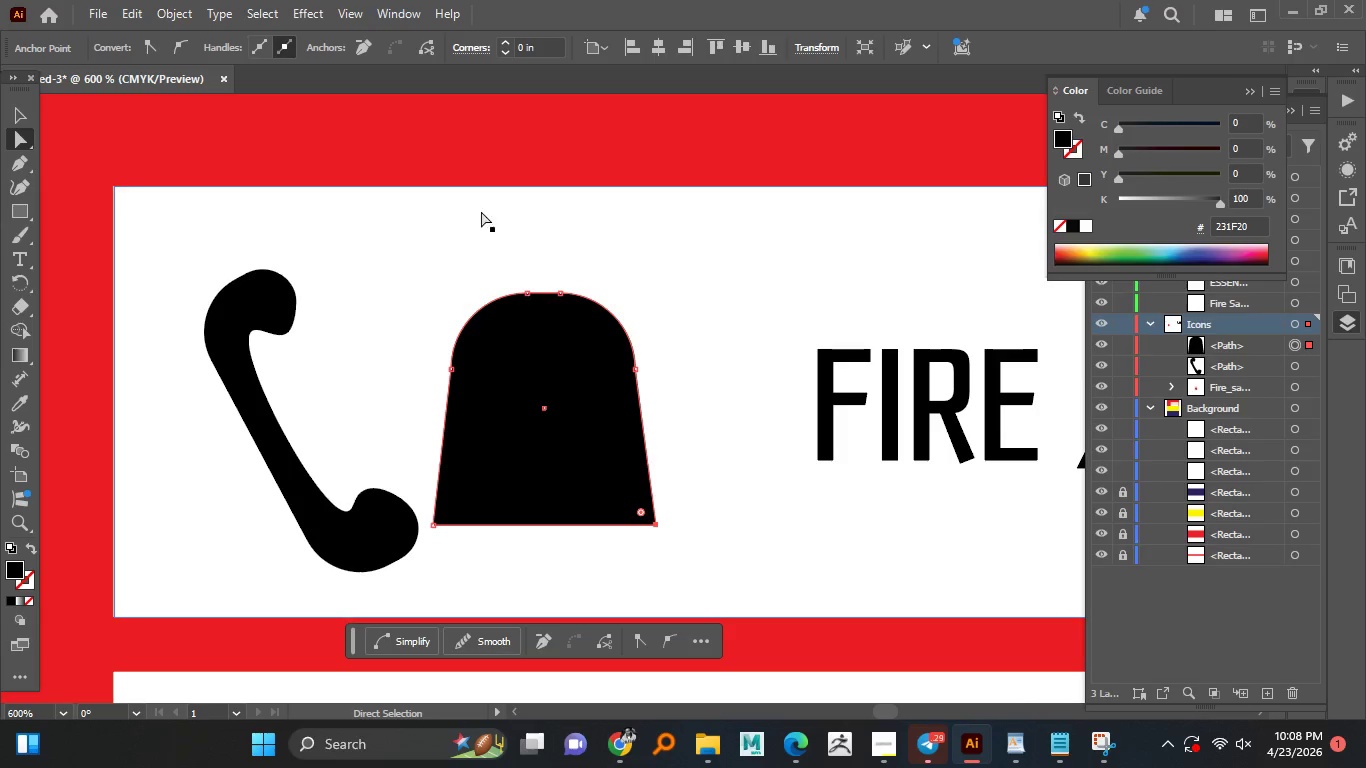 
left_click([472, 144])
 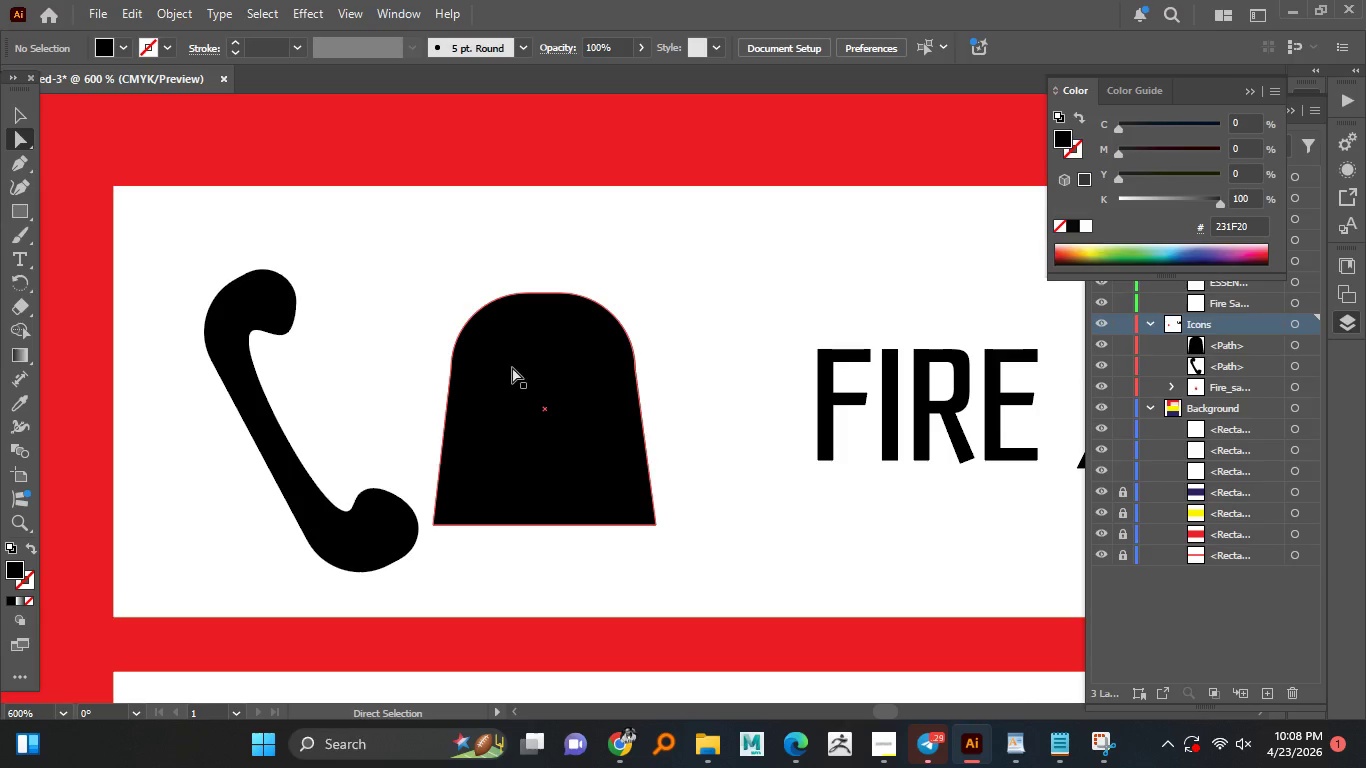 
hold_key(key=AltLeft, duration=0.52)
 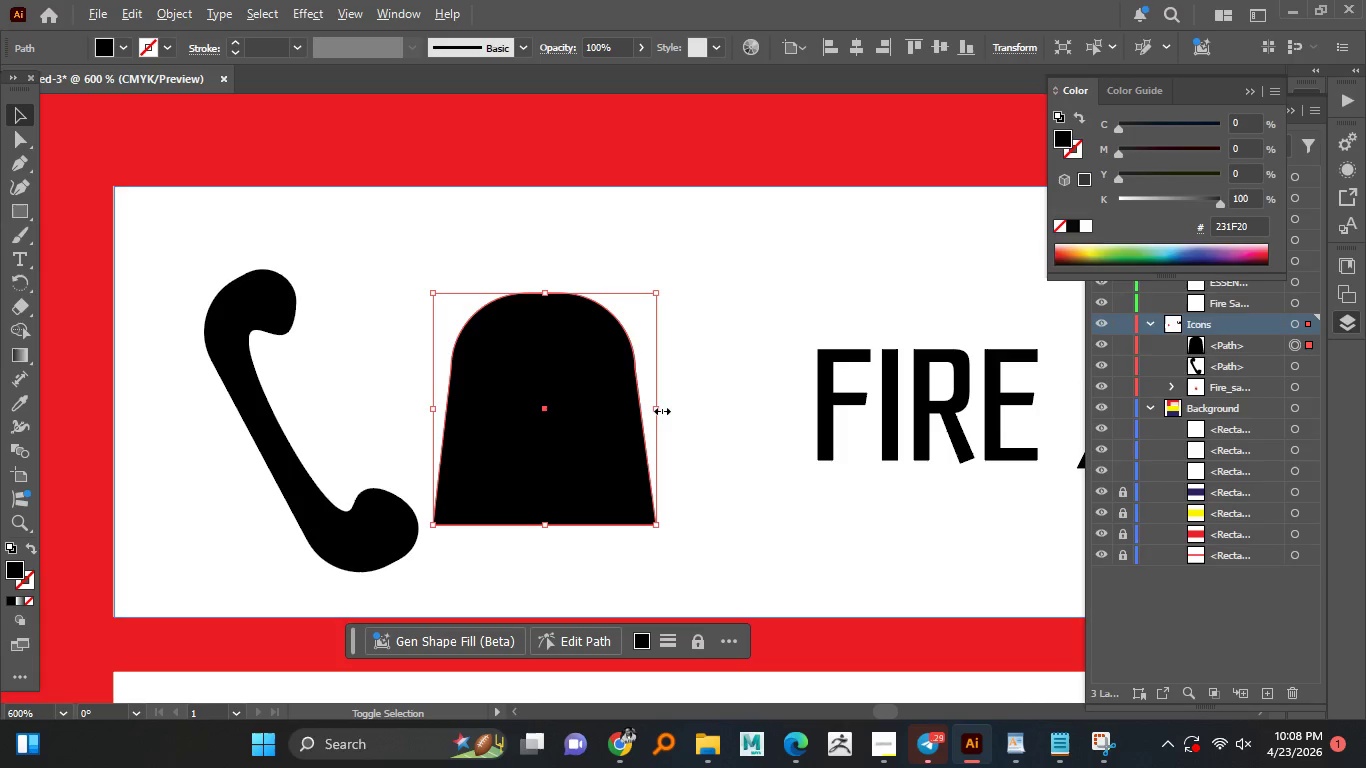 
key(Alt+Shift+ShiftLeft)
 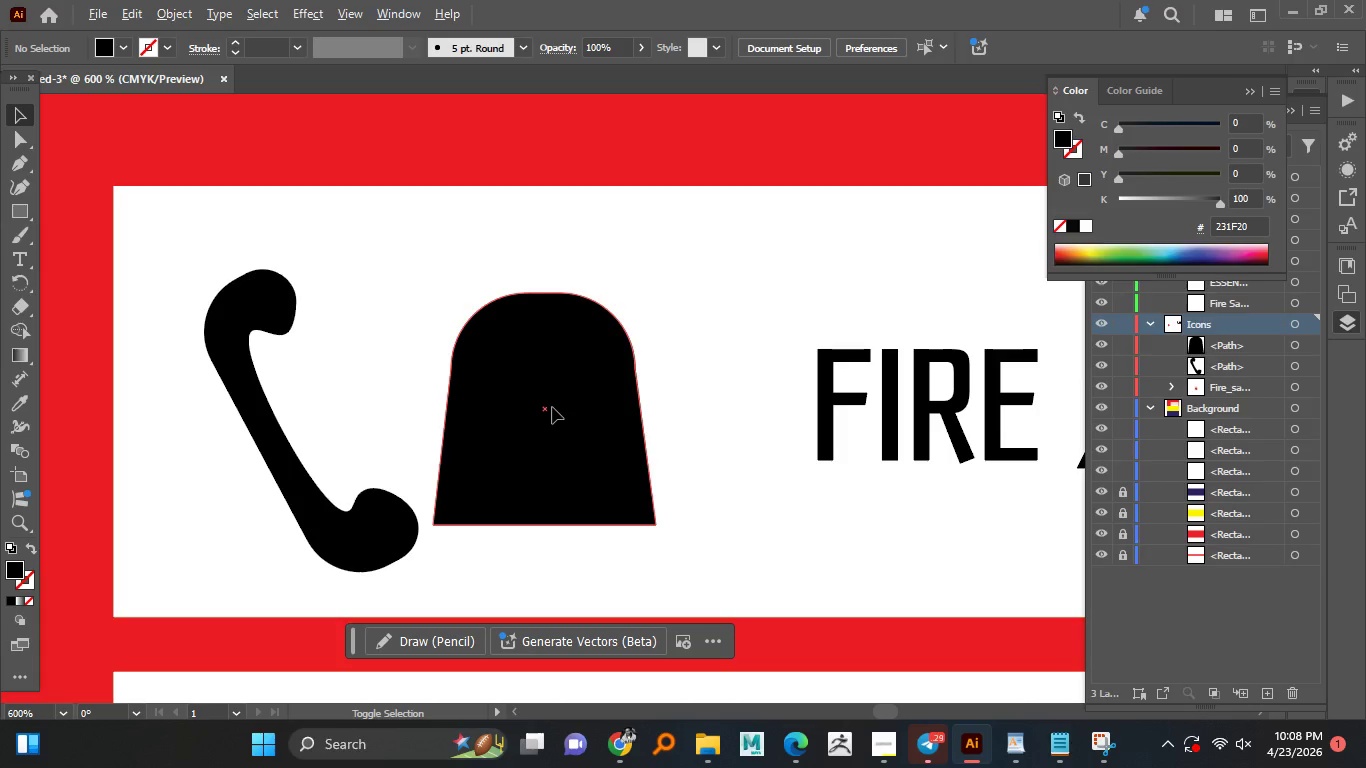 
double_click([552, 407])
 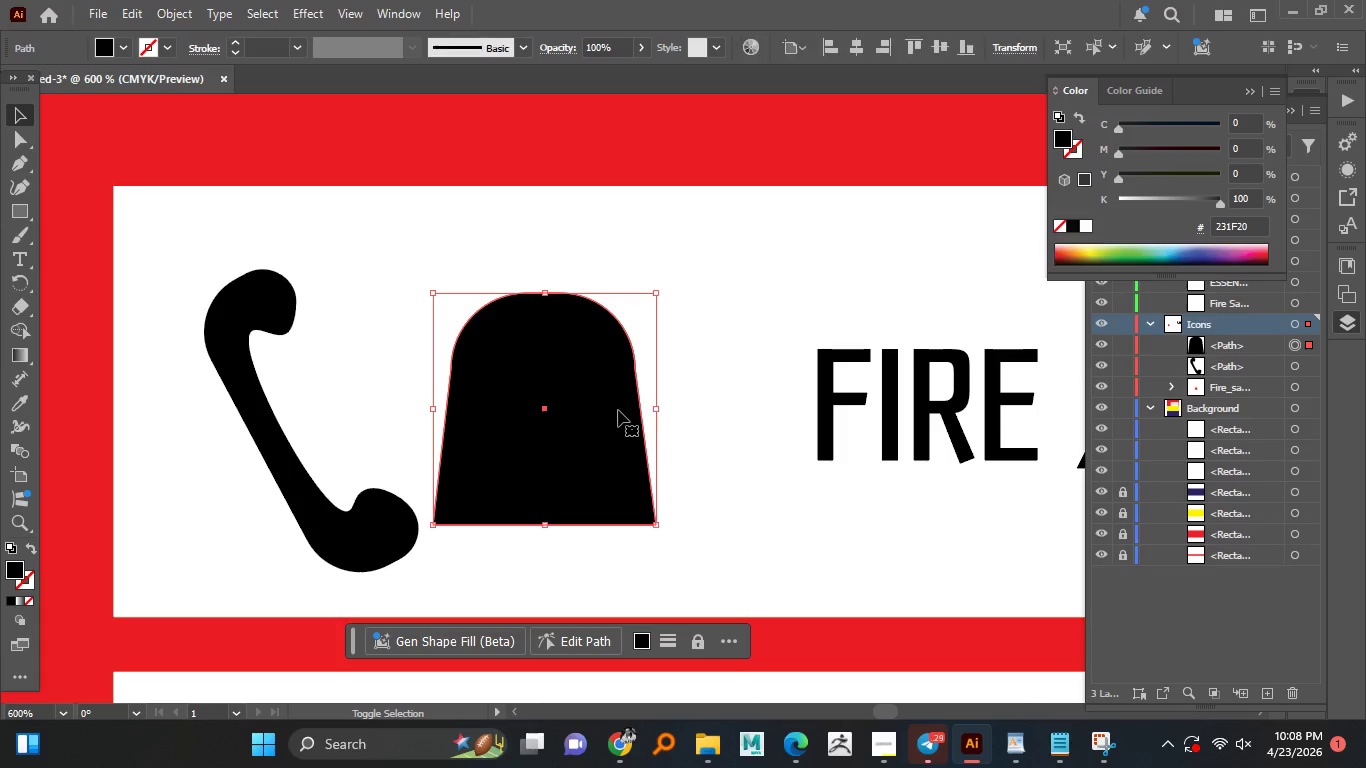 
hold_key(key=AltLeft, duration=1.38)
hold_key(key=ShiftLeft, duration=1.25)
left_click_drag(start_coordinate=[660, 409], to_coordinate=[636, 407])
 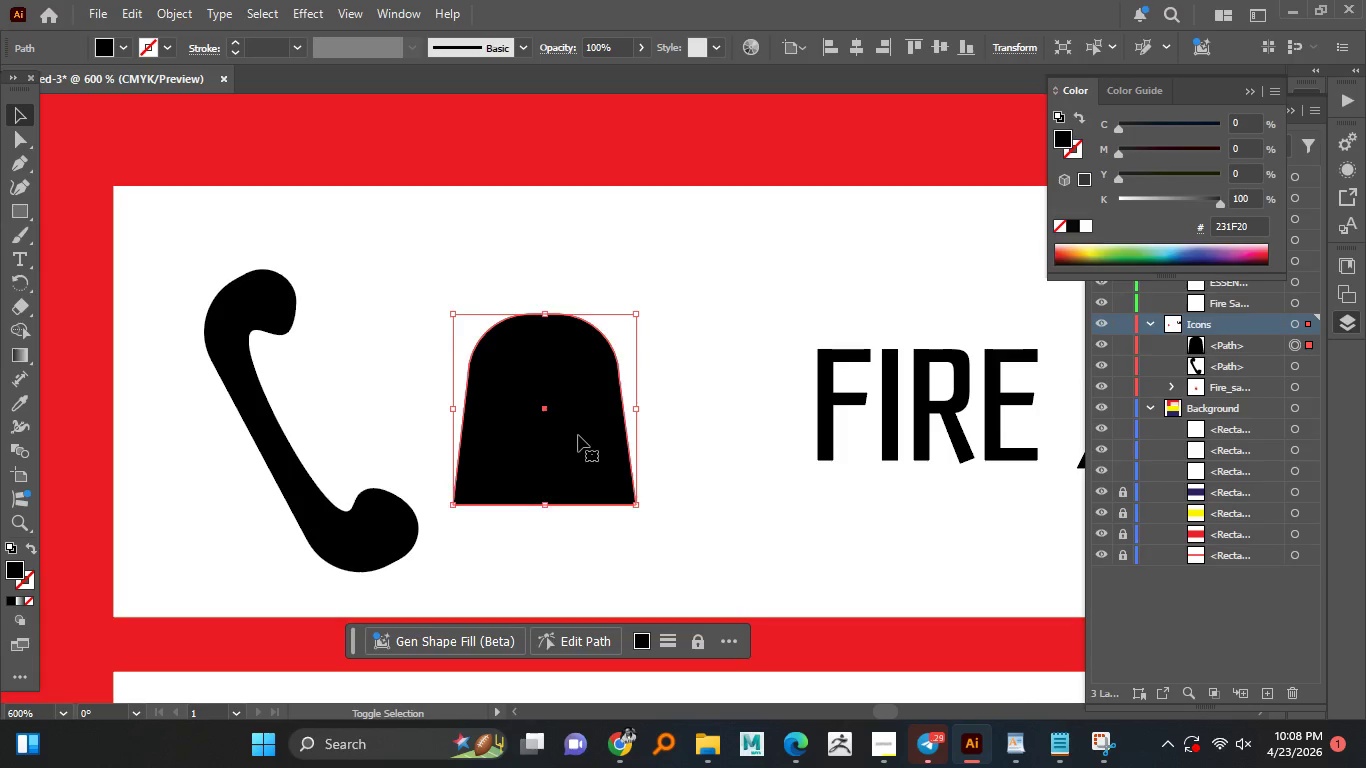 
left_click_drag(start_coordinate=[578, 432], to_coordinate=[578, 408])
 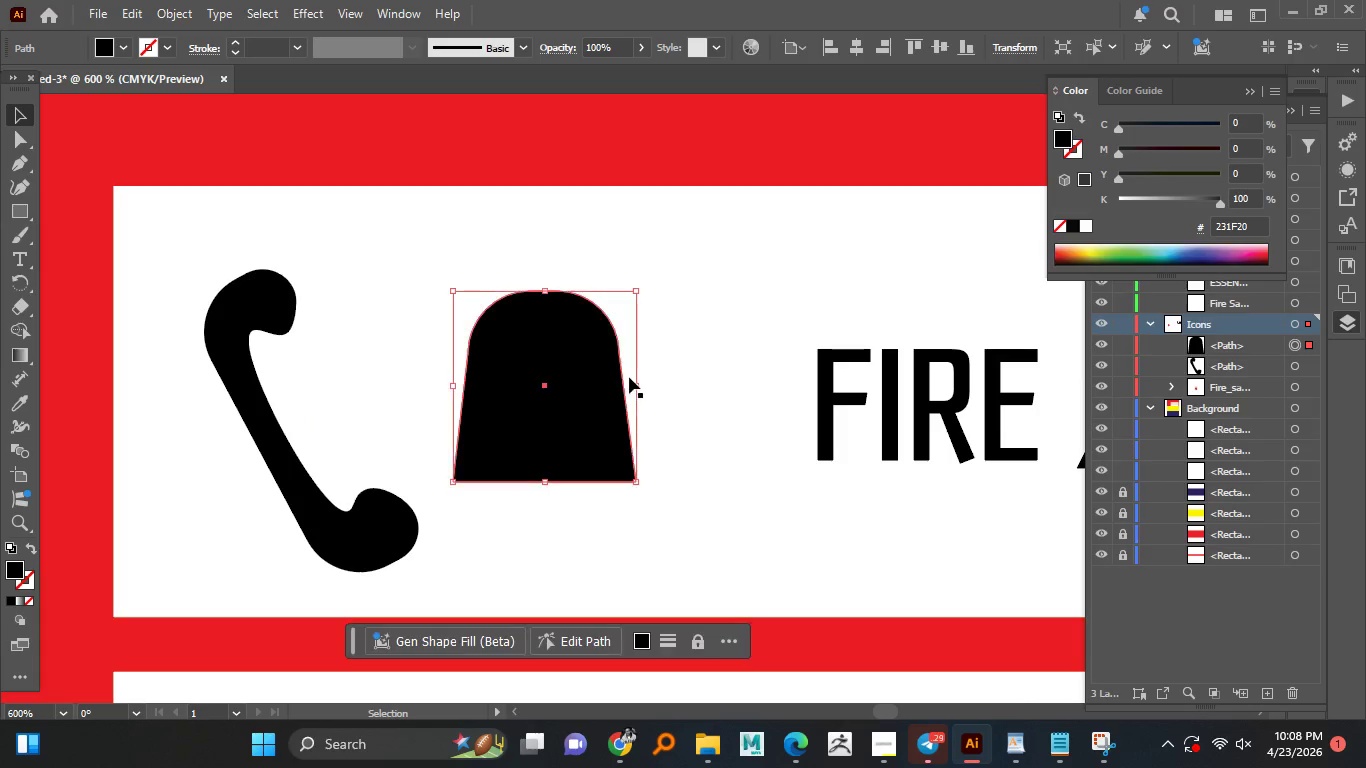 
hold_key(key=AltLeft, duration=1.73)
hold_key(key=ShiftLeft, duration=1.5)
left_click_drag(start_coordinate=[635, 382], to_coordinate=[607, 383])
 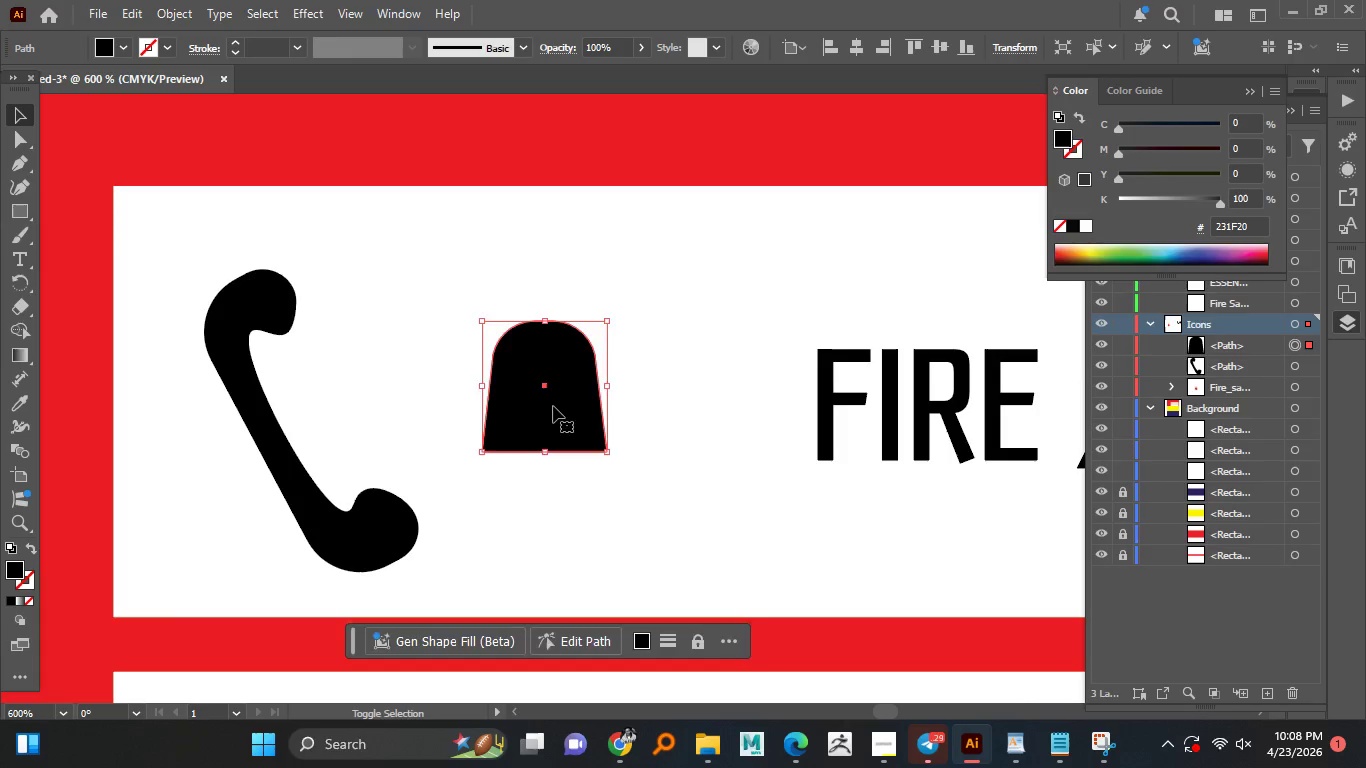 
left_click_drag(start_coordinate=[560, 415], to_coordinate=[540, 372])
 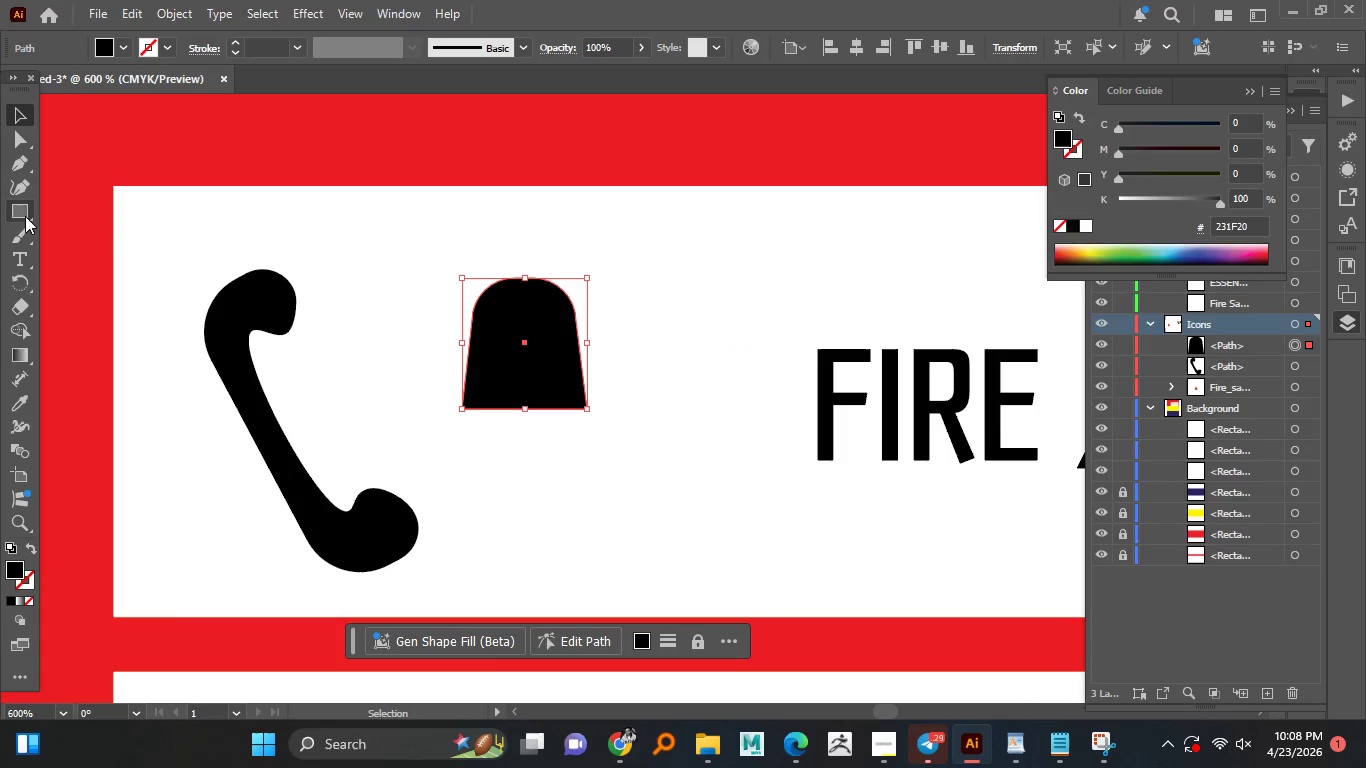 
left_click_drag(start_coordinate=[25, 207], to_coordinate=[32, 212])
 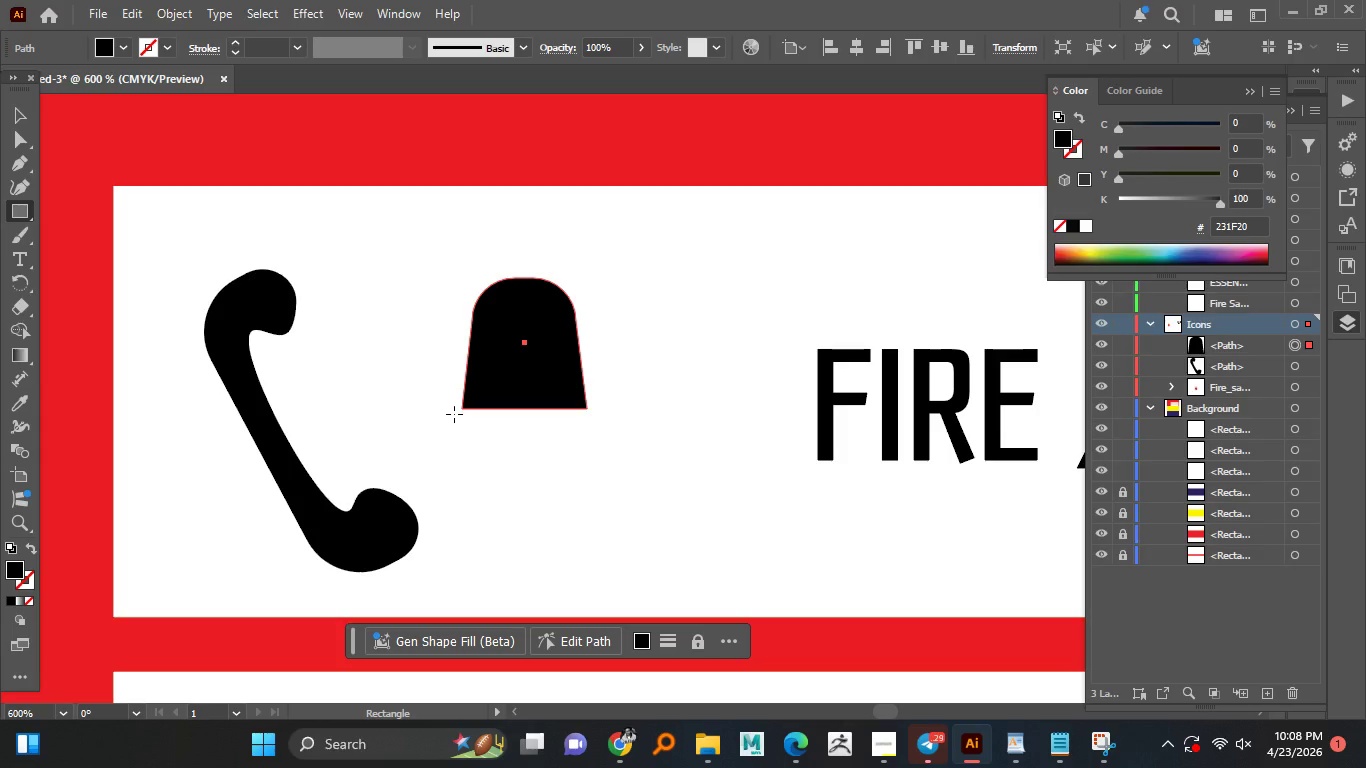 
left_click_drag(start_coordinate=[454, 414], to_coordinate=[594, 434])
 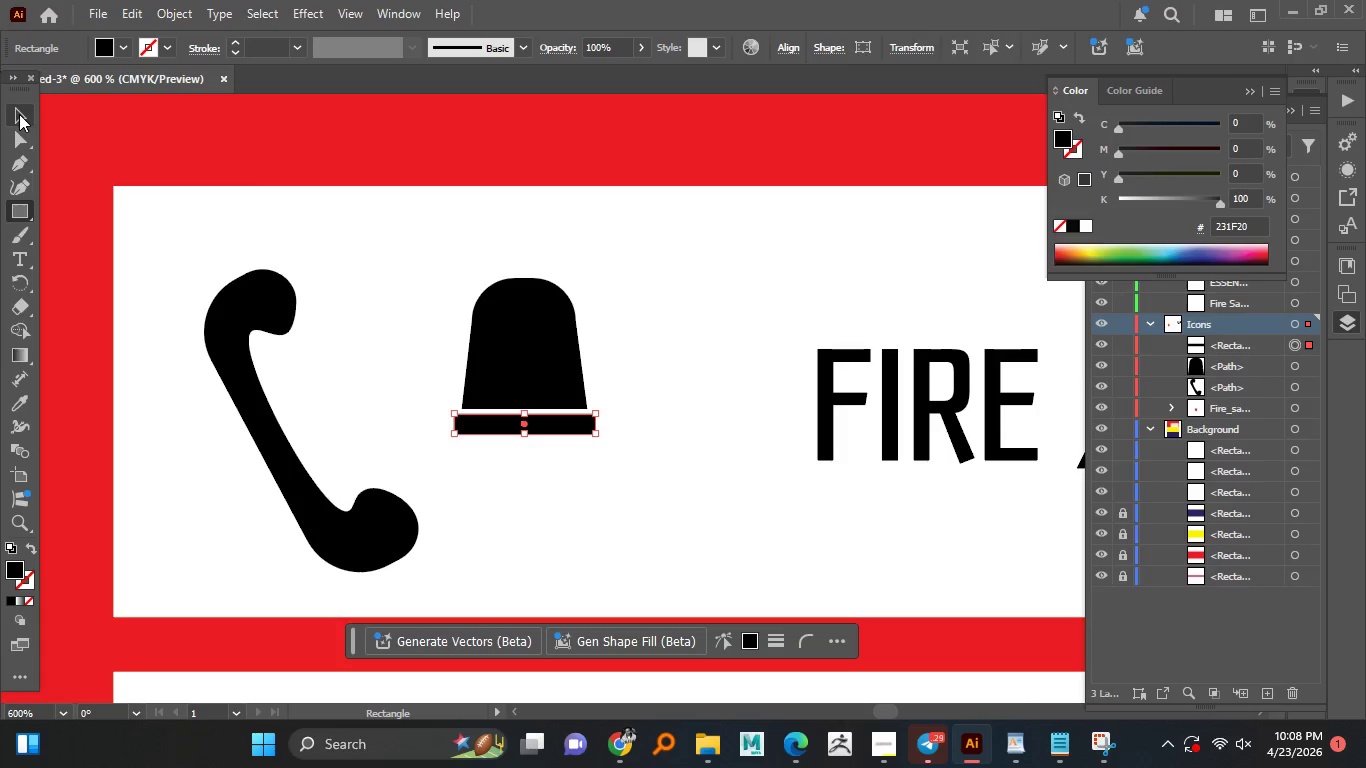 
hold_key(key=AltLeft, duration=0.67)
 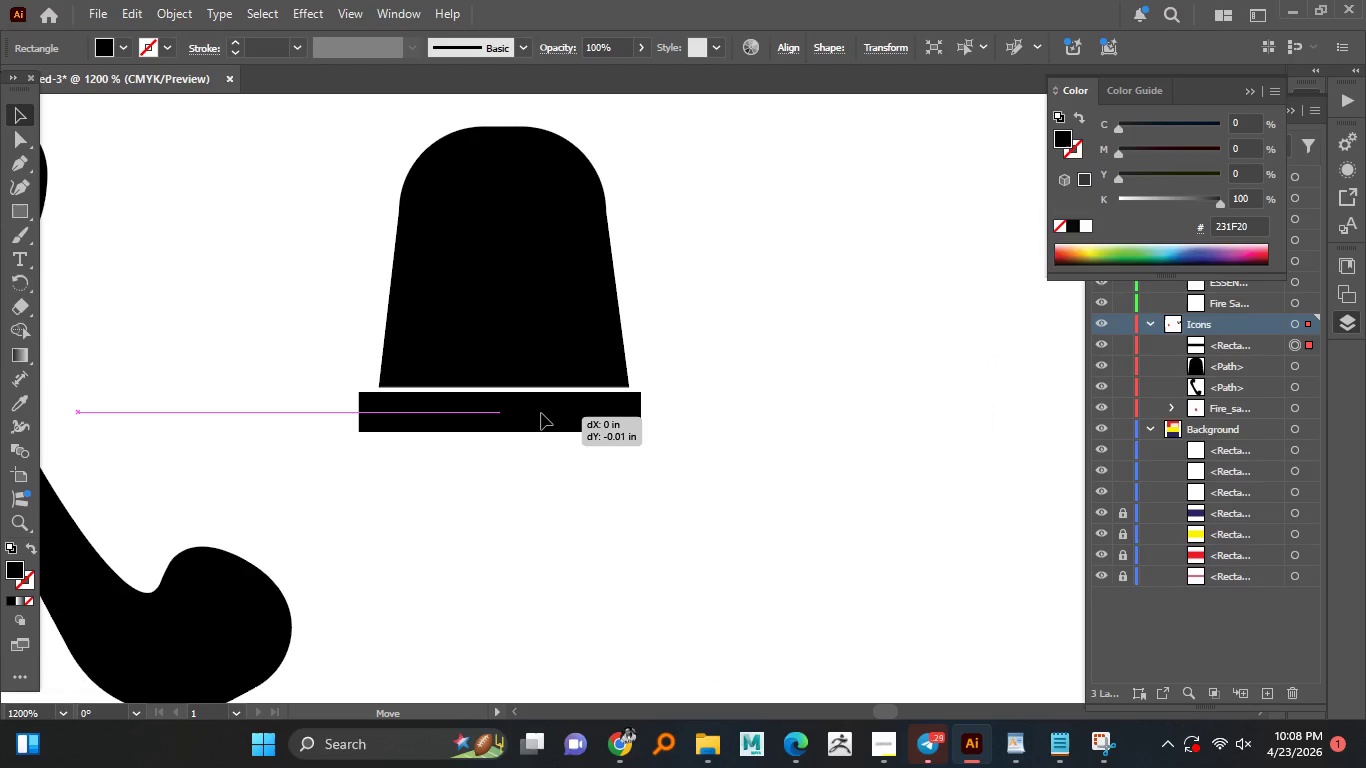 
left_click_drag(start_coordinate=[546, 423], to_coordinate=[546, 414])
 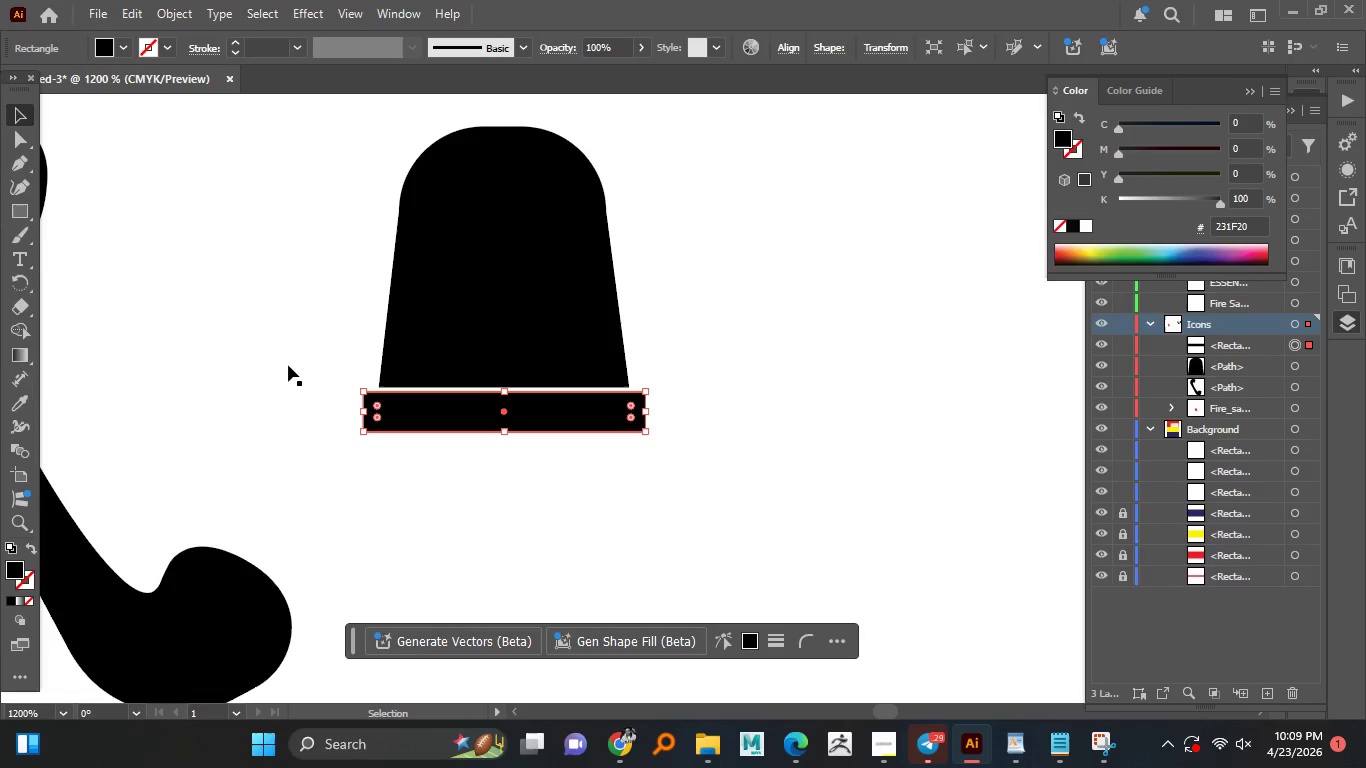 
scroll: coordinate [548, 423], scroll_direction: up, amount: 2.0
 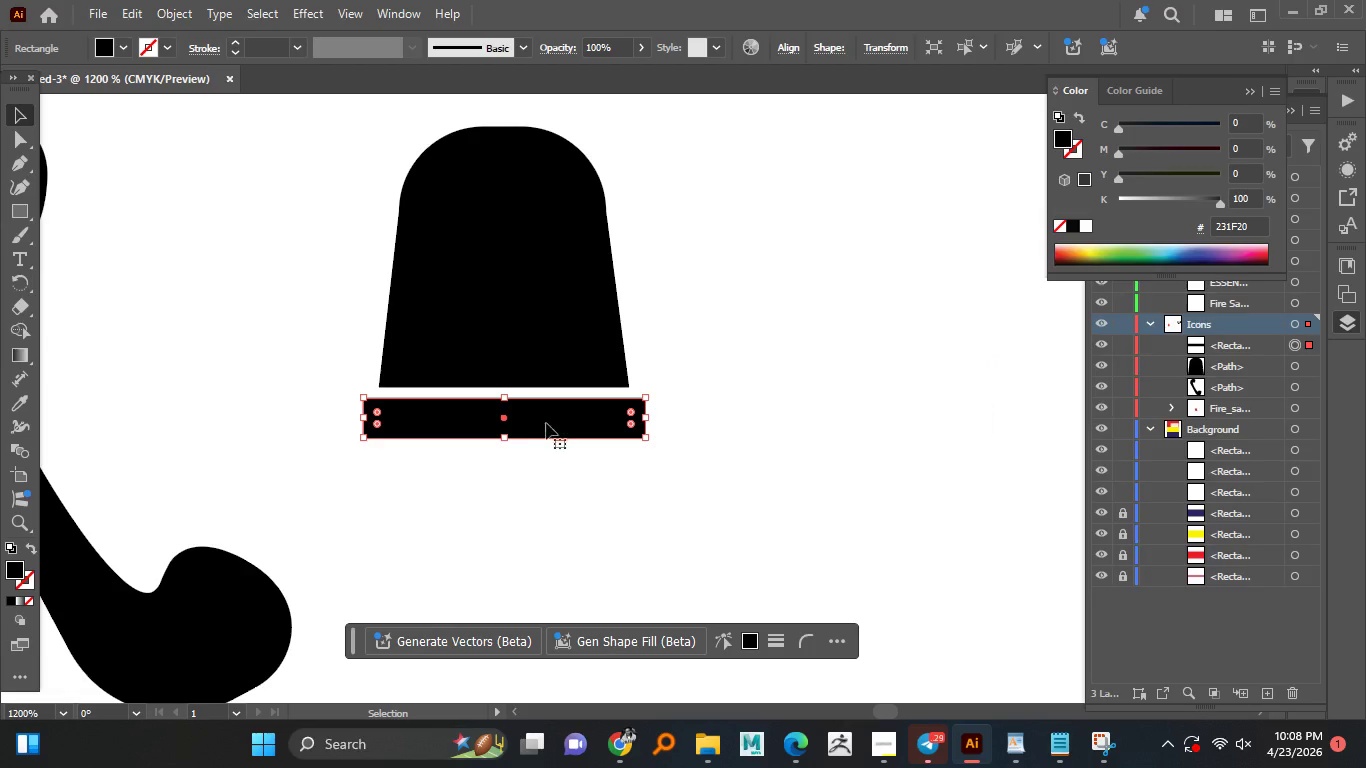 
key(A)
 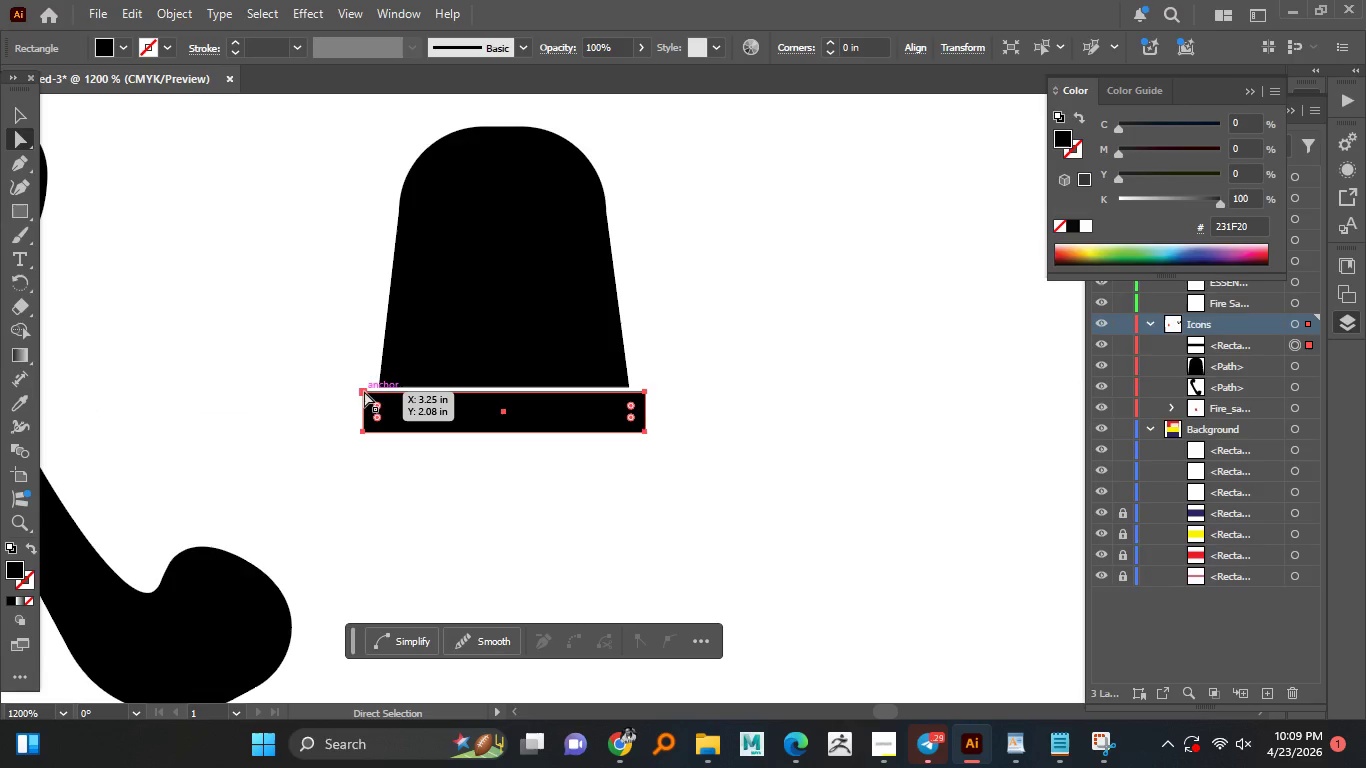 
left_click([364, 391])
 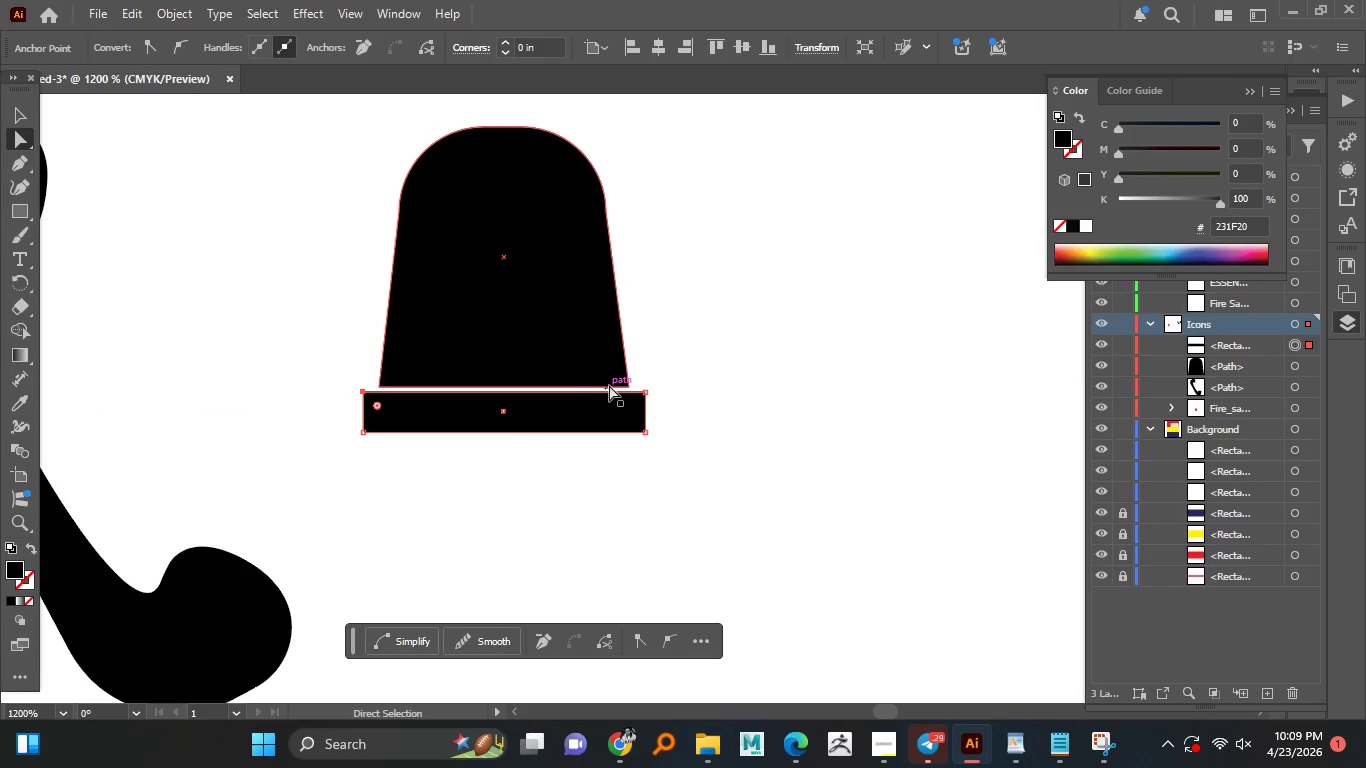 
hold_key(key=ShiftLeft, duration=0.66)
left_click([645, 392])
 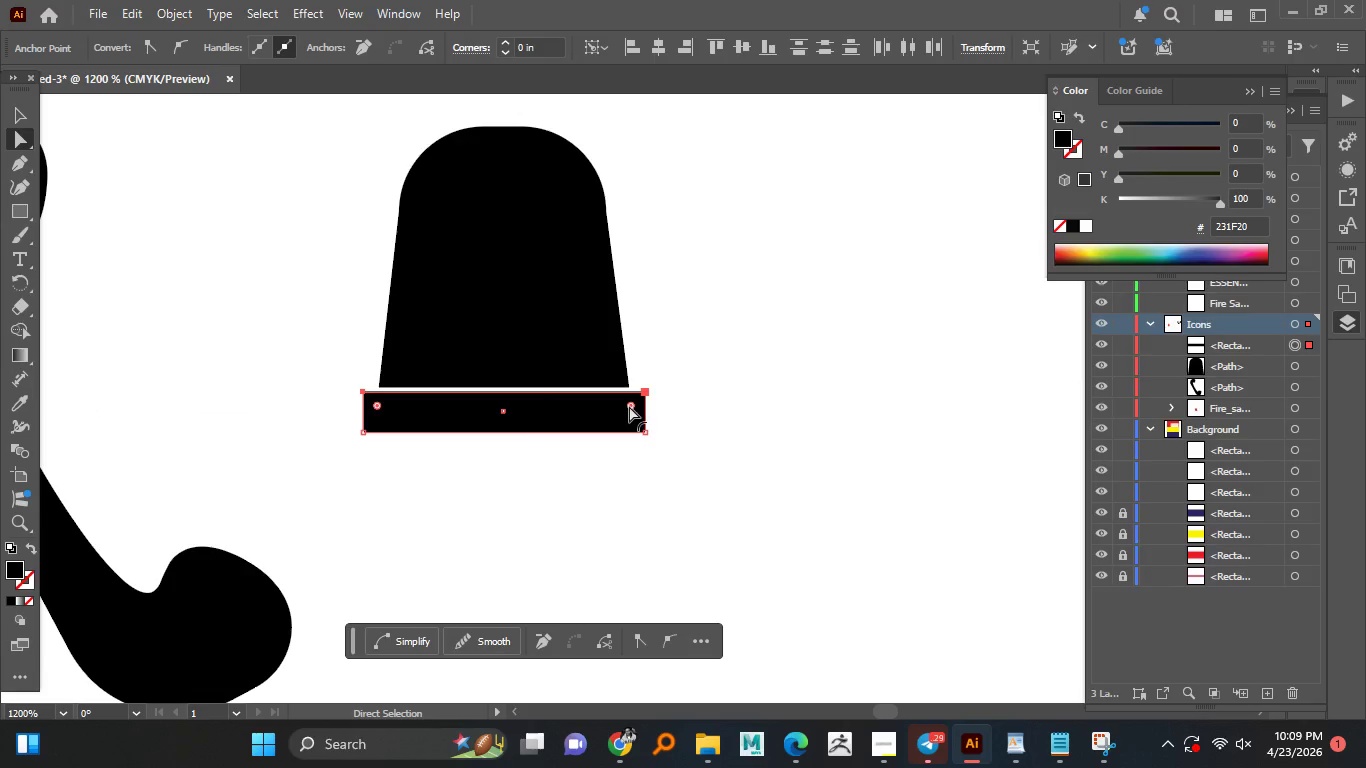 
left_click_drag(start_coordinate=[629, 407], to_coordinate=[605, 406])
 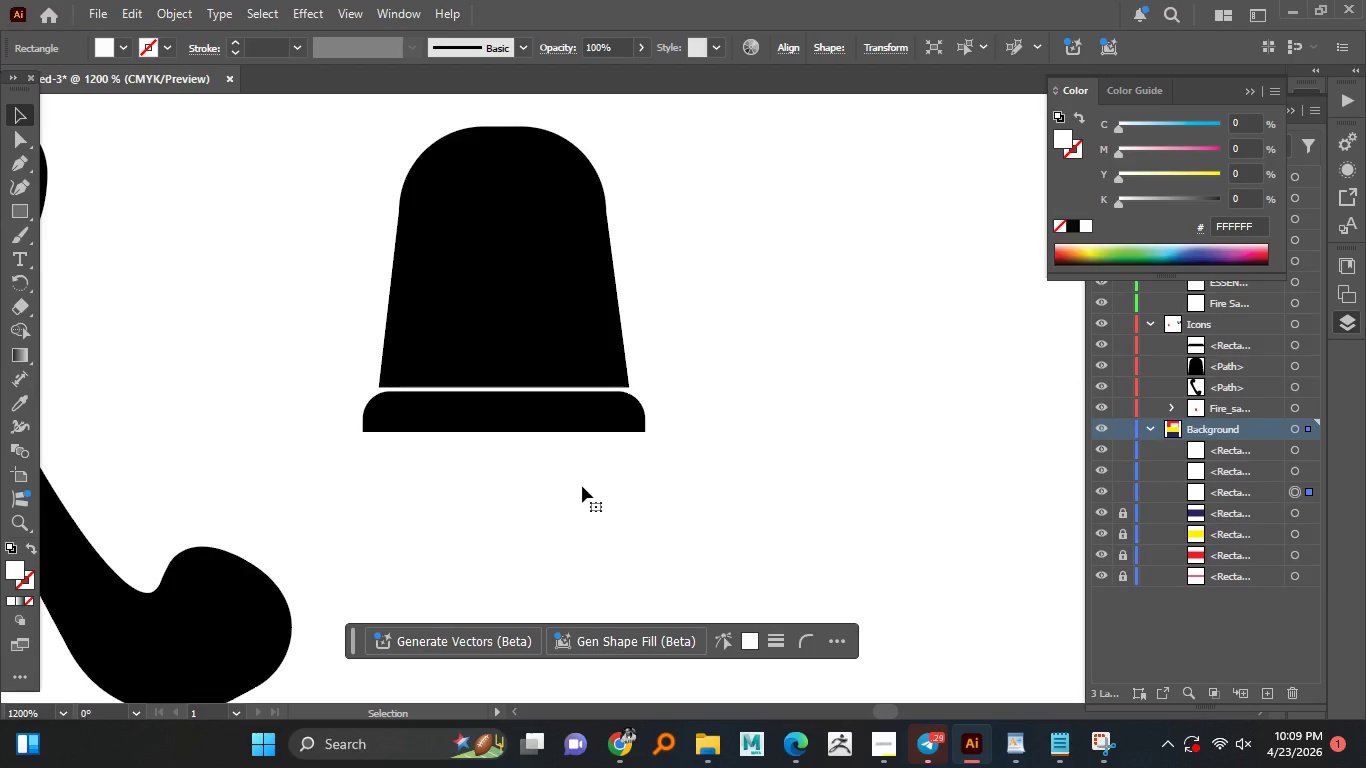 
hold_key(key=AltLeft, duration=1.52)
scroll: coordinate [583, 483], scroll_direction: down, amount: 3.0
 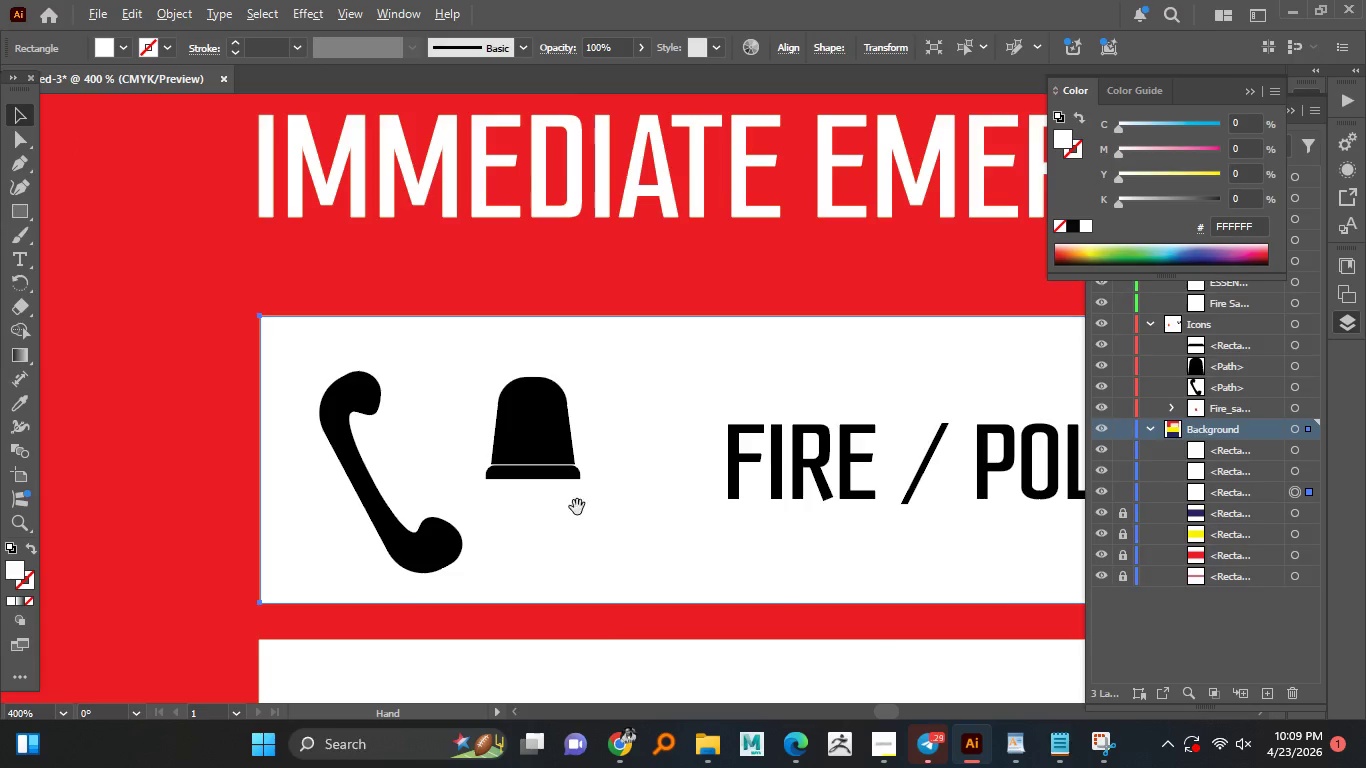 
hold_key(key=AltLeft, duration=1.5)
scroll: coordinate [557, 398], scroll_direction: up, amount: 2.0
 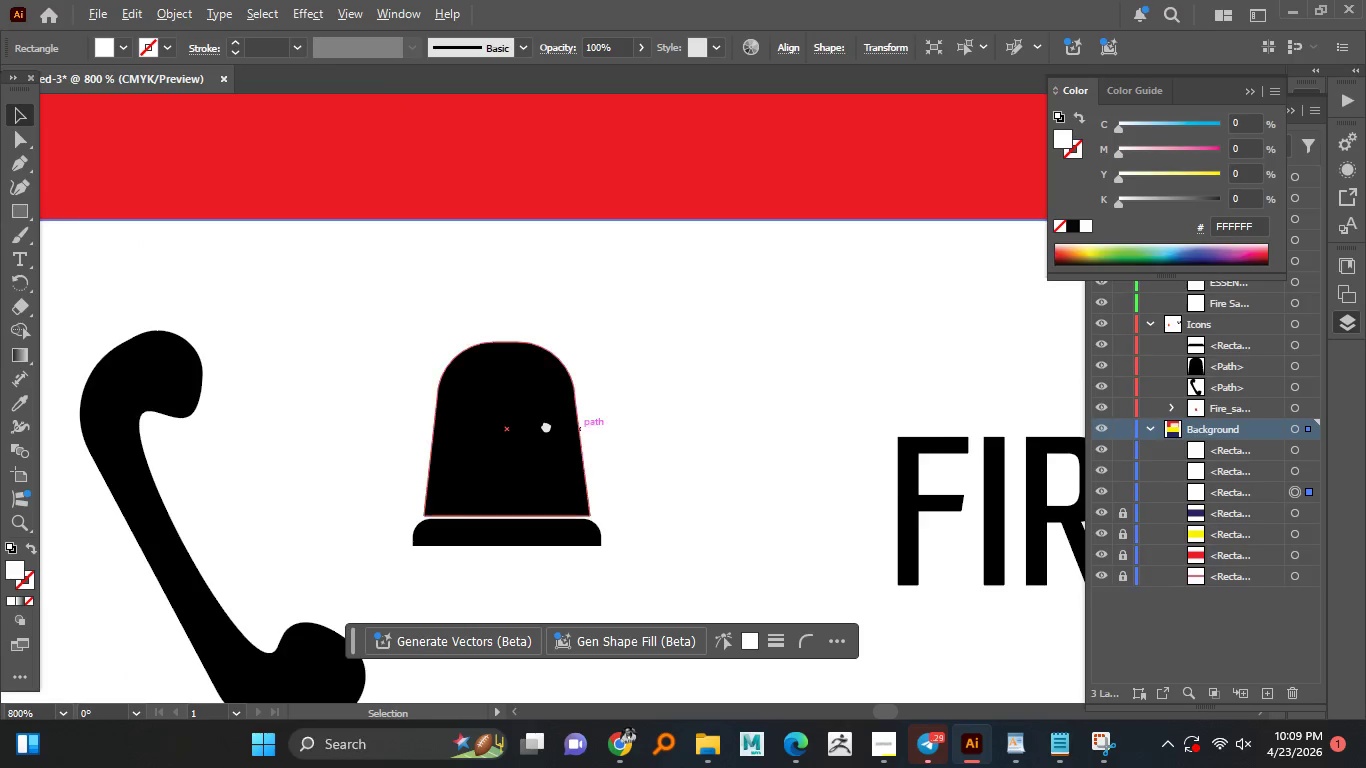 
key(Alt+AltLeft)
 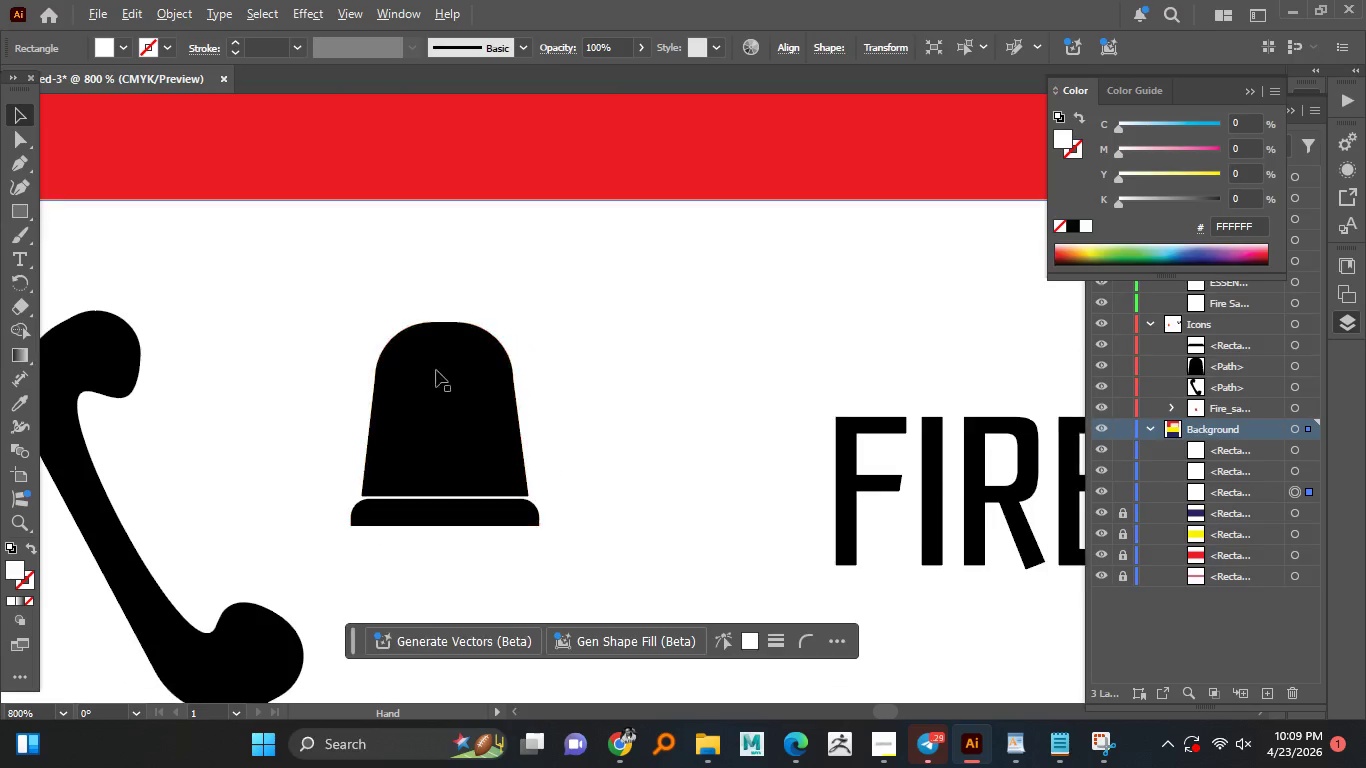 
key(Alt+AltLeft)
 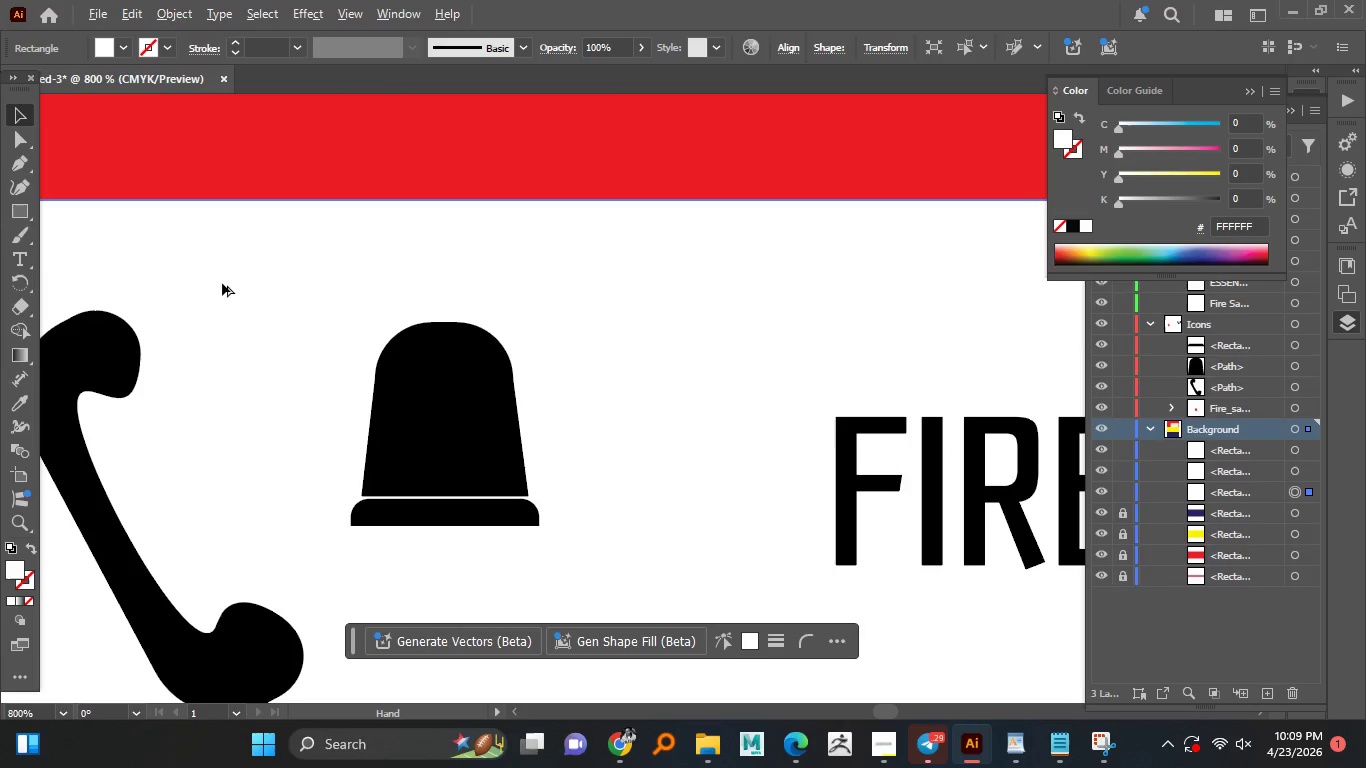 
key(Alt+AltLeft)
 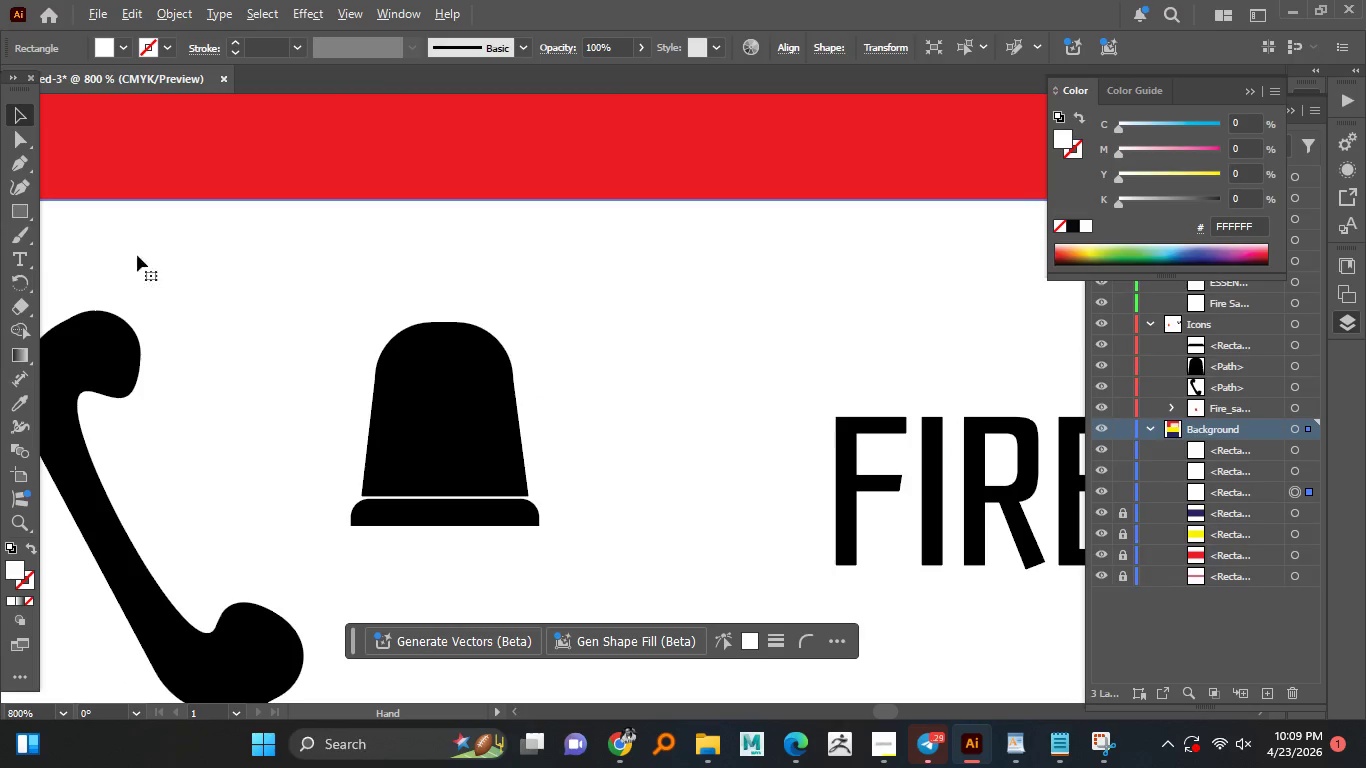 
key(Alt+AltLeft)
 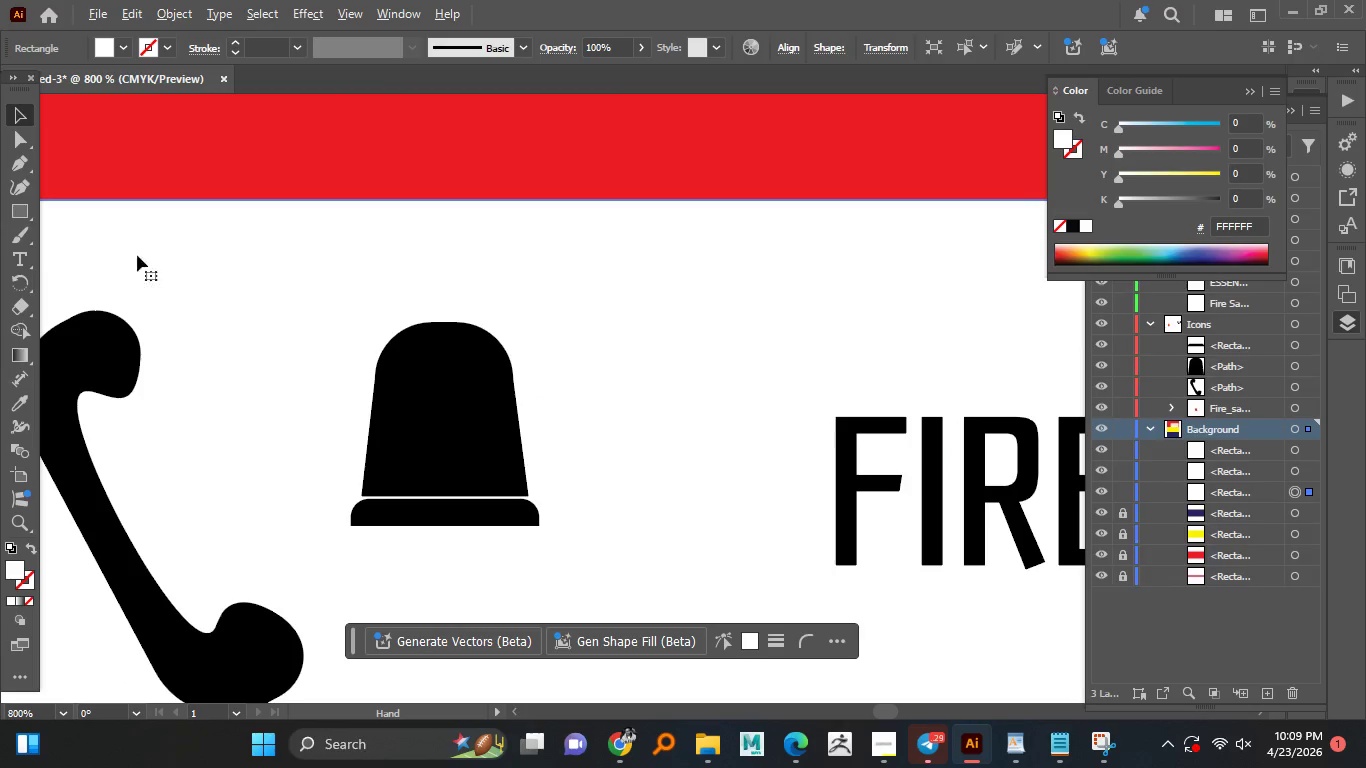 
key(Alt+AltLeft)
 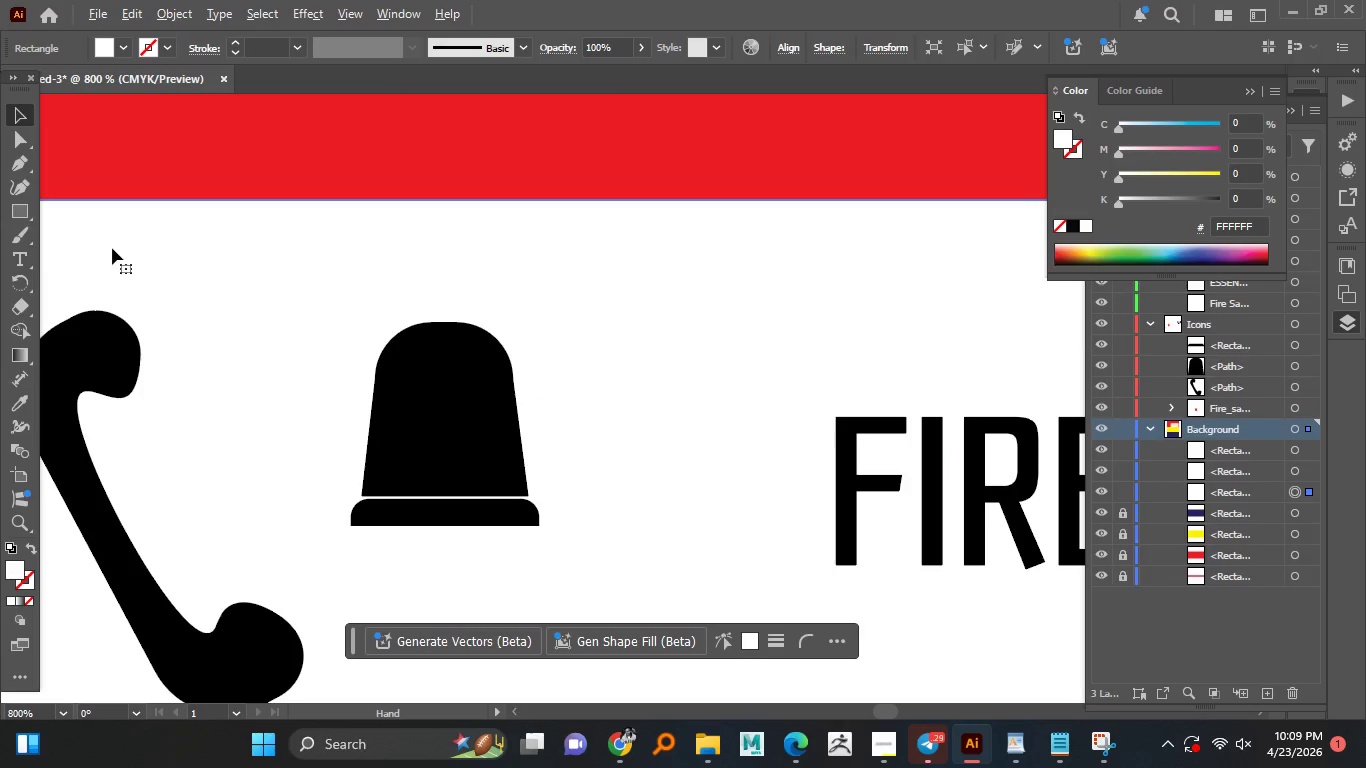 
key(Alt+AltLeft)
 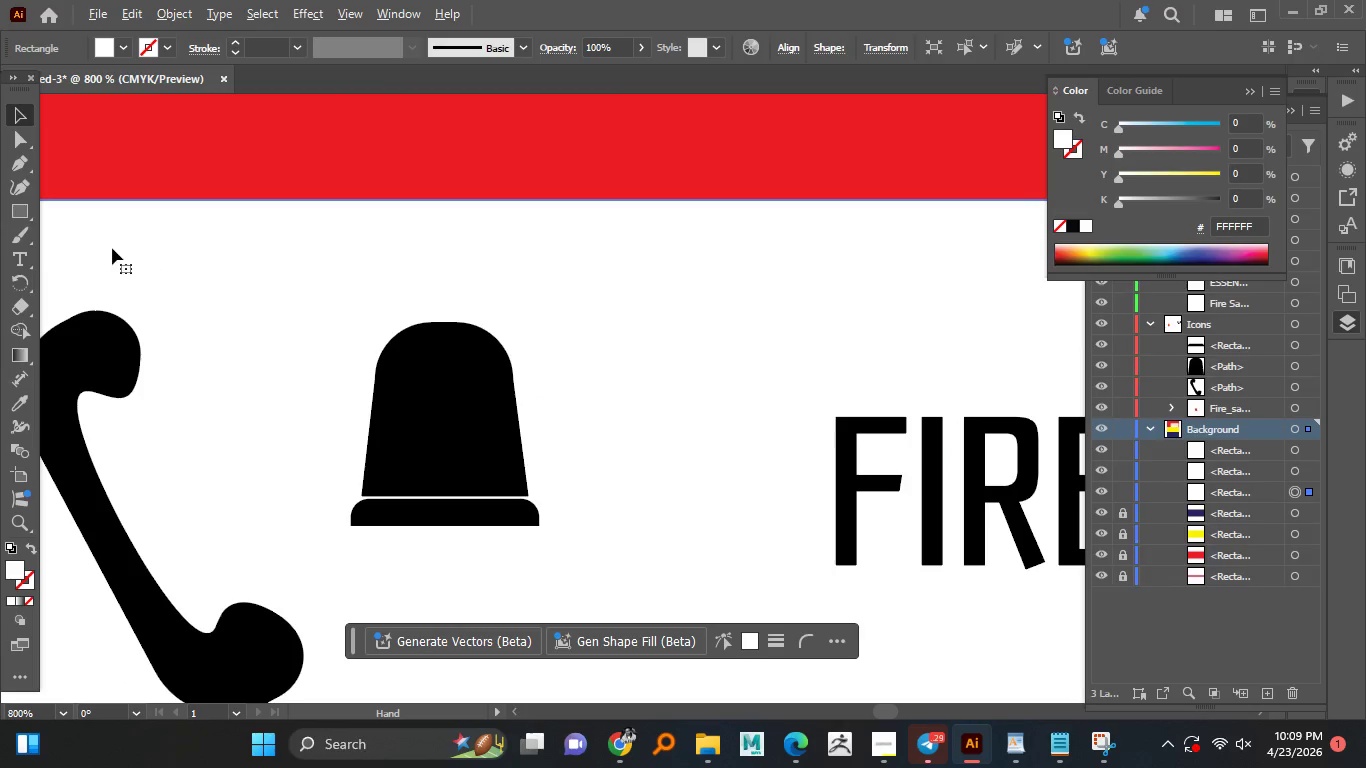 
key(Alt+AltLeft)
 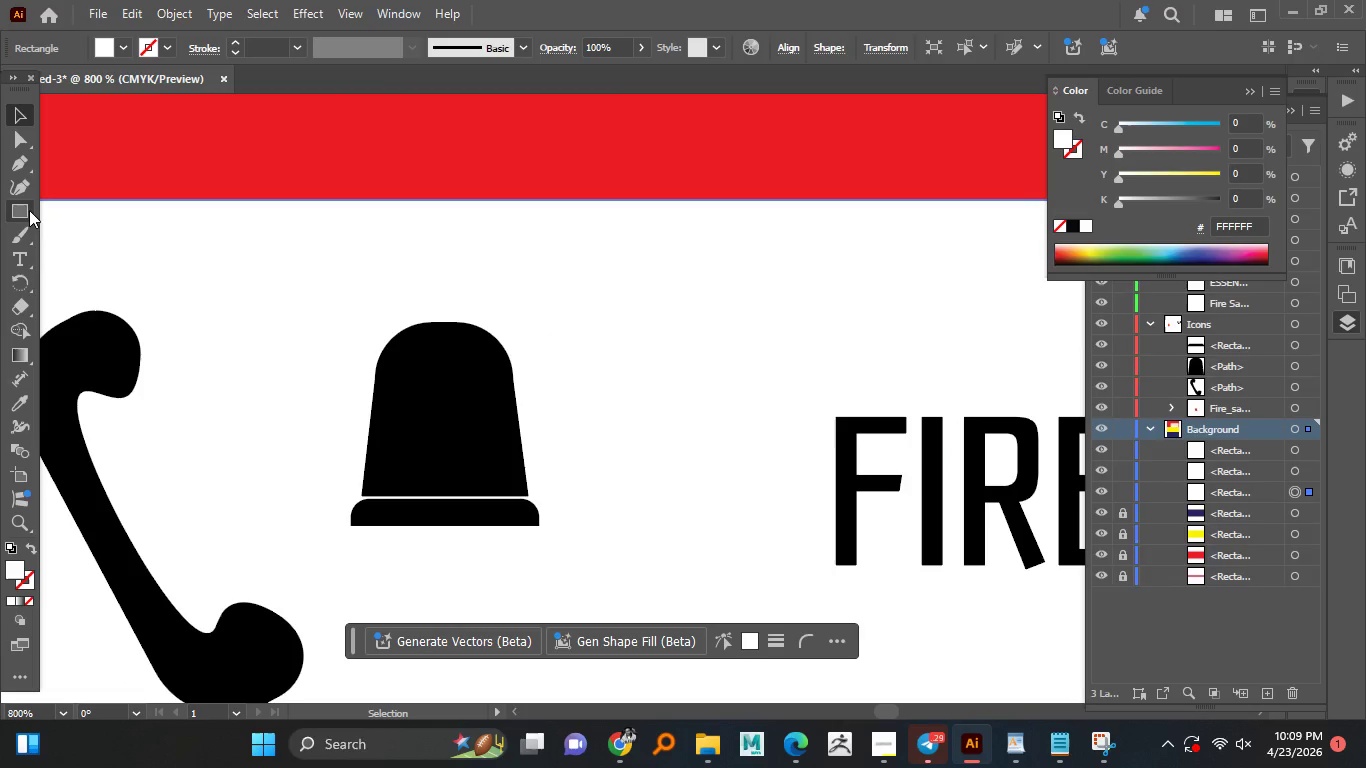 
left_click([26, 210])
 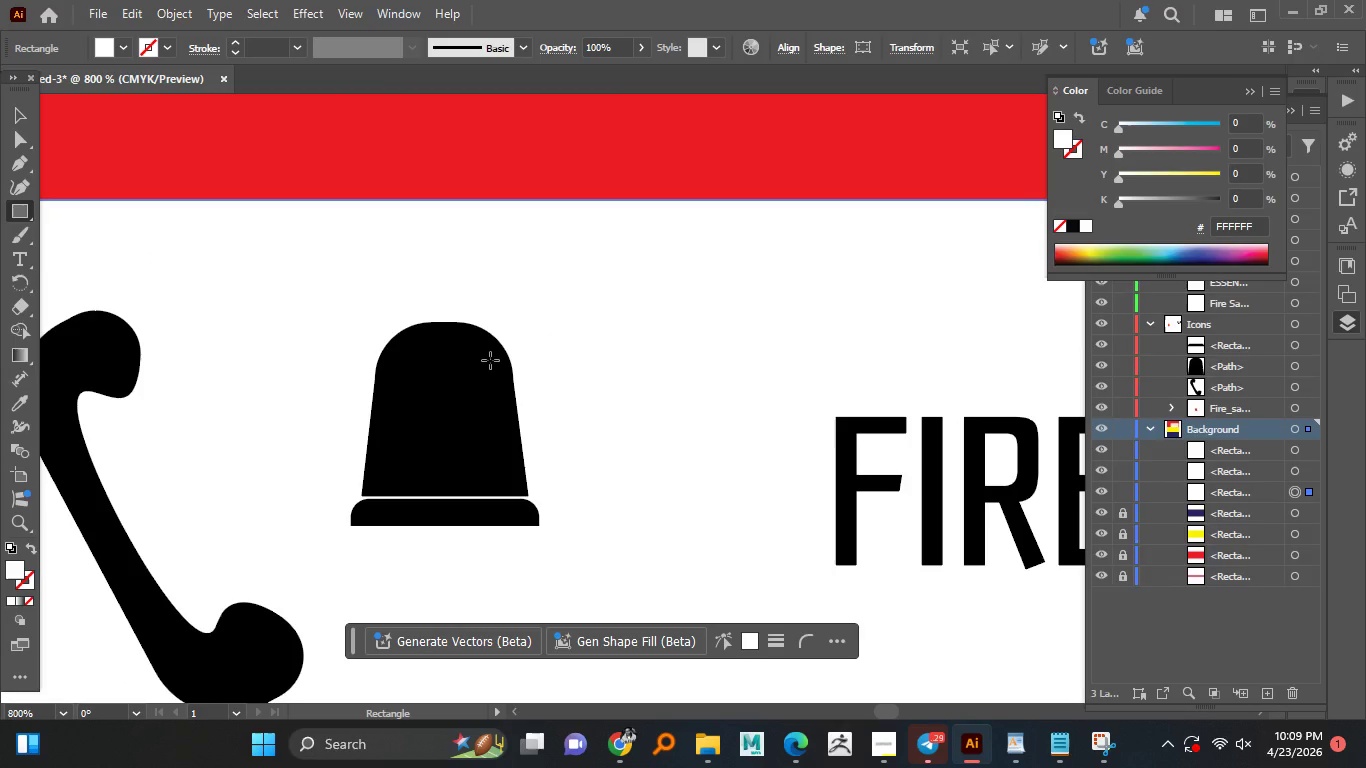 
left_click_drag(start_coordinate=[490, 360], to_coordinate=[482, 477])
 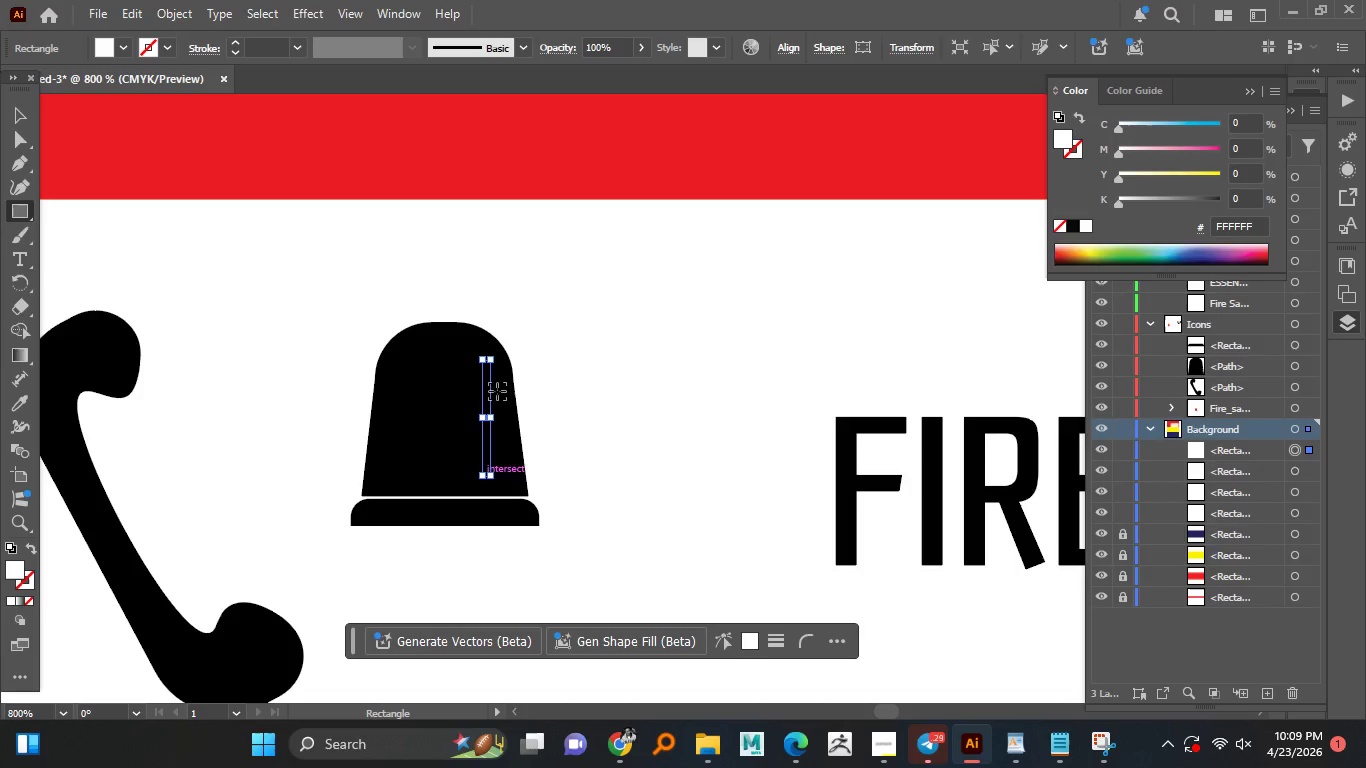 
hold_key(key=AltLeft, duration=1.31)
scroll: coordinate [489, 345], scroll_direction: up, amount: 4.0
 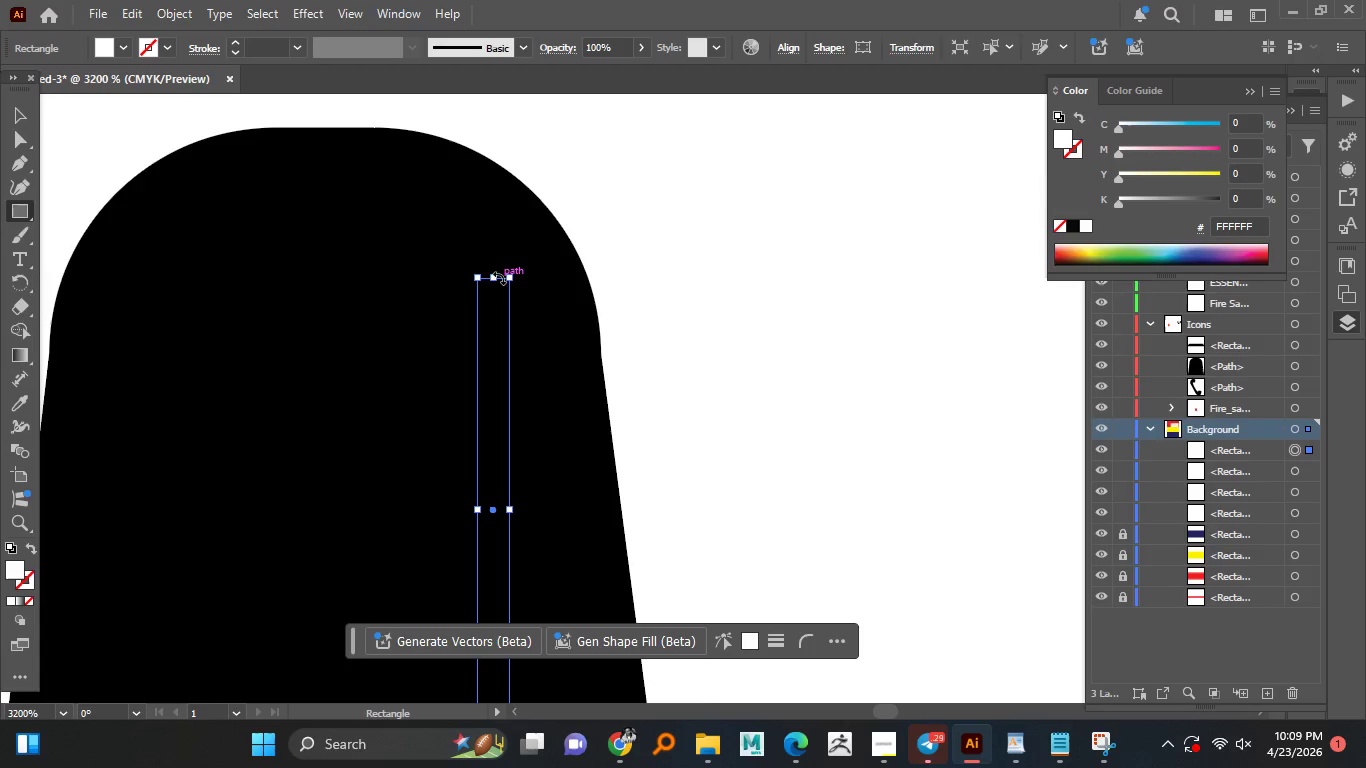 
hold_key(key=AltLeft, duration=0.91)
scroll: coordinate [502, 282], scroll_direction: up, amount: 1.0
 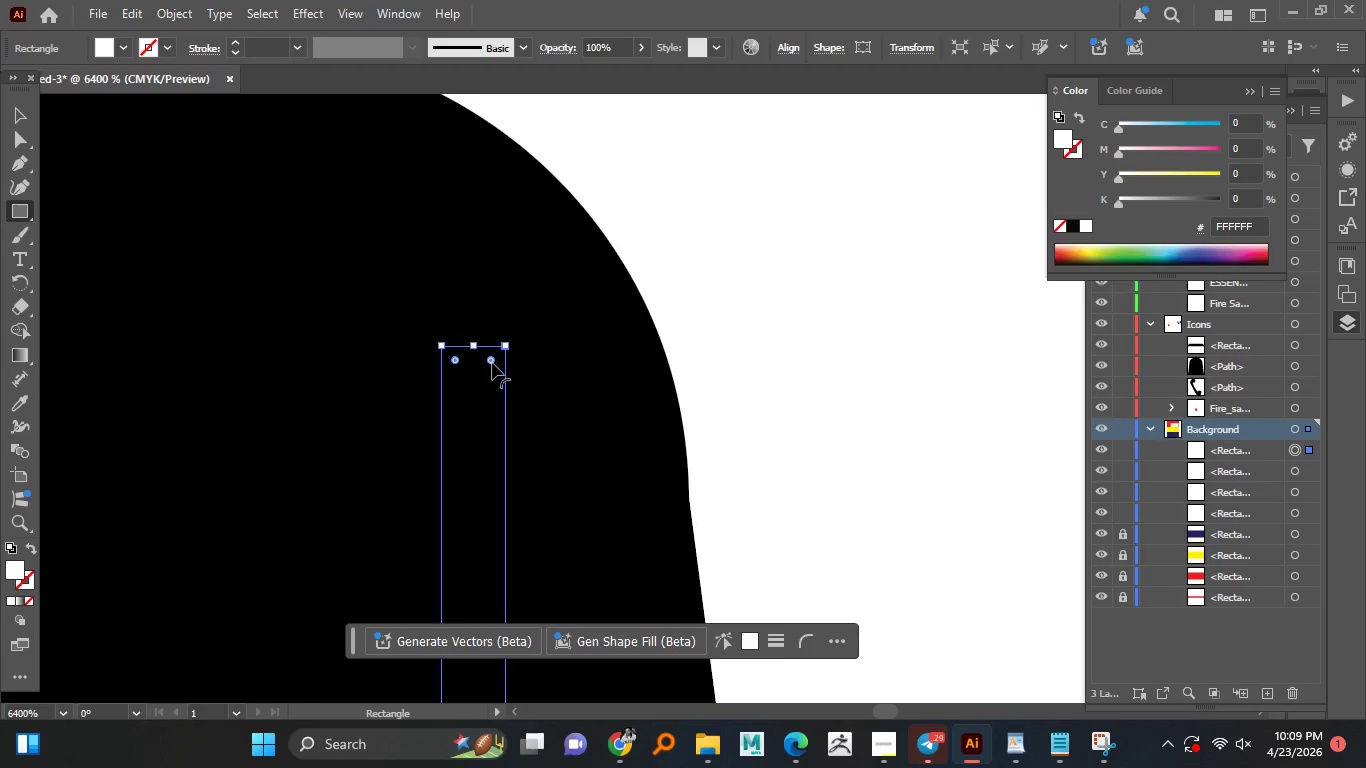 
left_click_drag(start_coordinate=[492, 363], to_coordinate=[473, 460])
 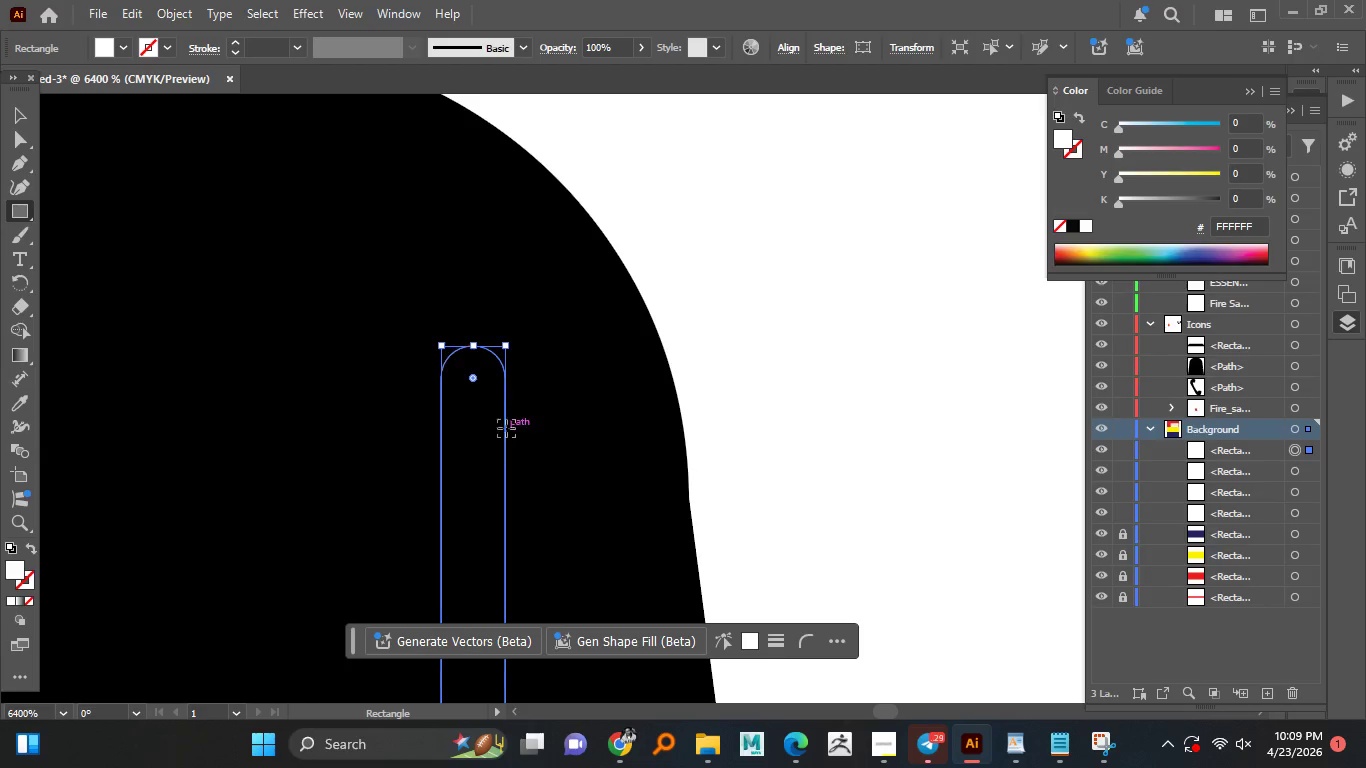 
hold_key(key=AltLeft, duration=1.31)
scroll: coordinate [506, 428], scroll_direction: down, amount: 4.0
 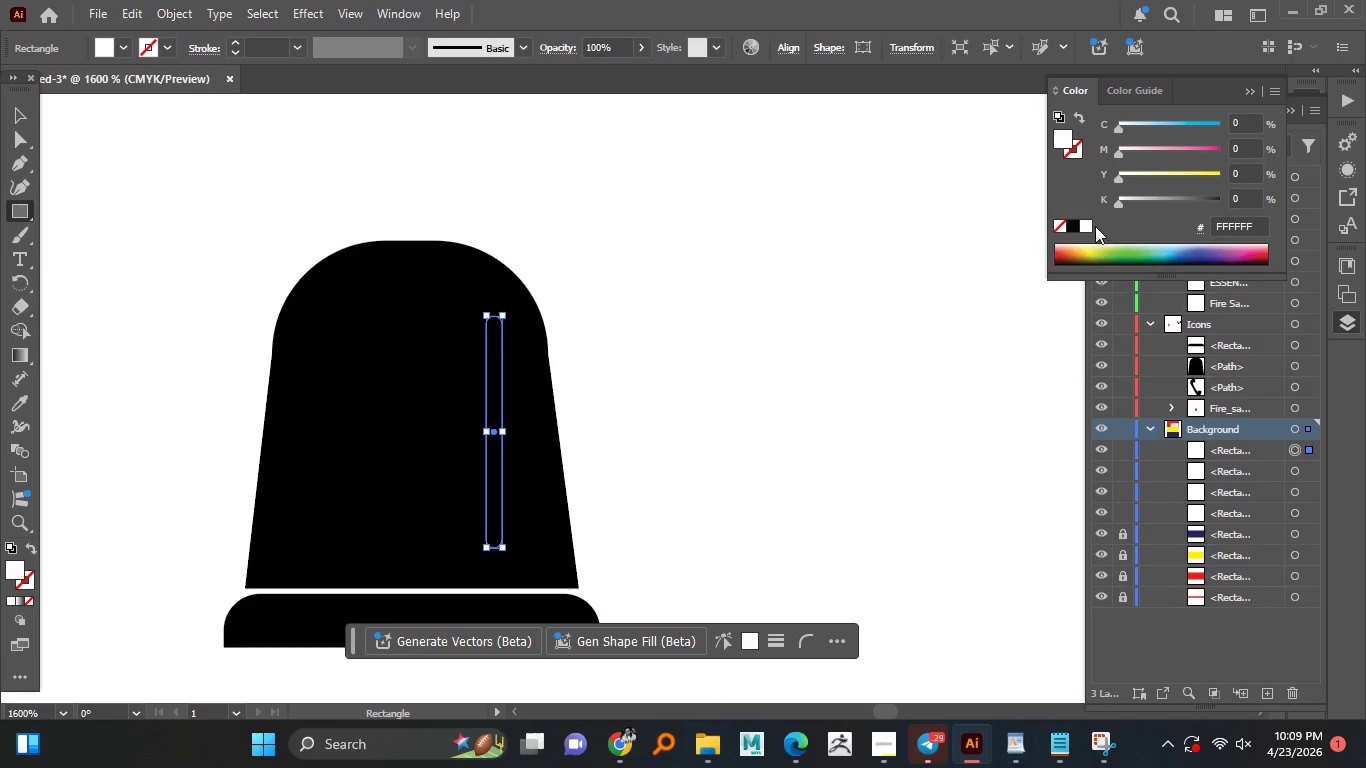 
left_click([1088, 227])
 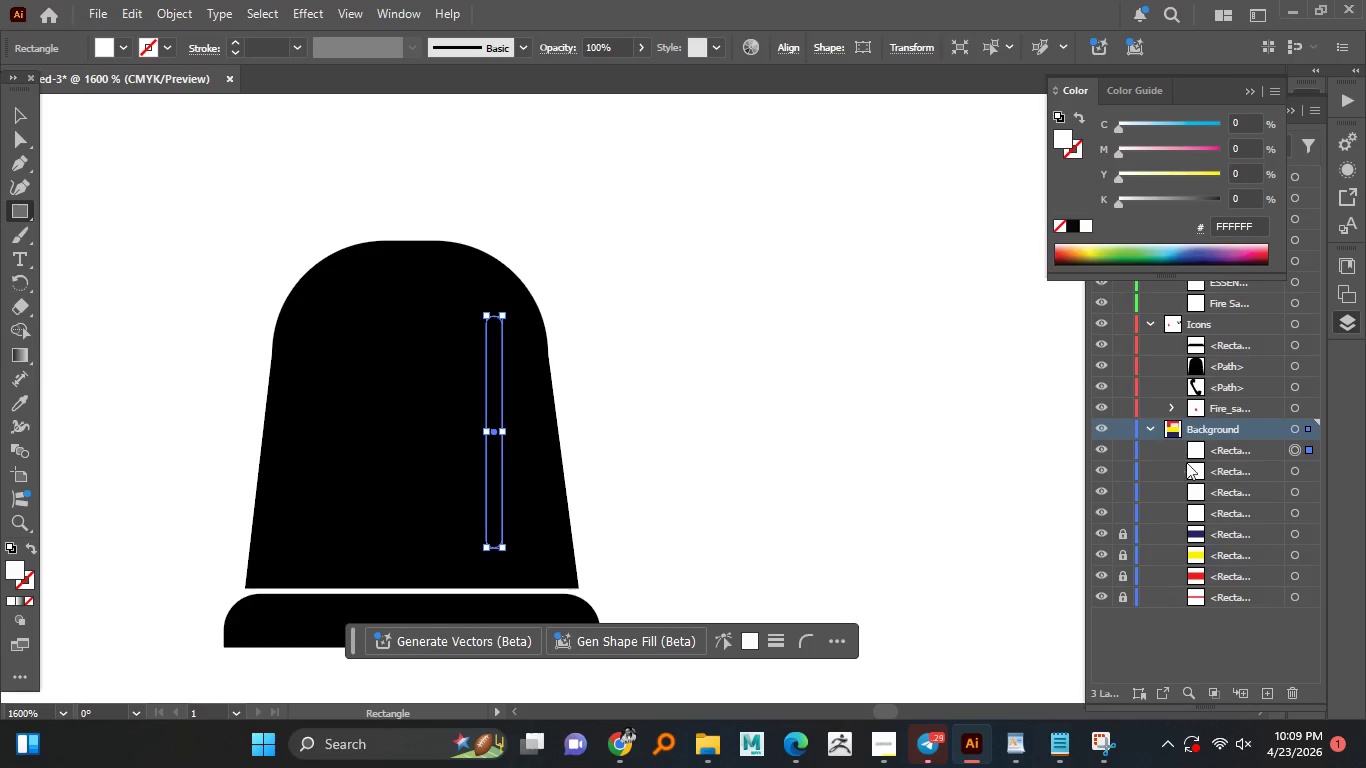 
left_click_drag(start_coordinate=[1226, 450], to_coordinate=[1223, 358])
 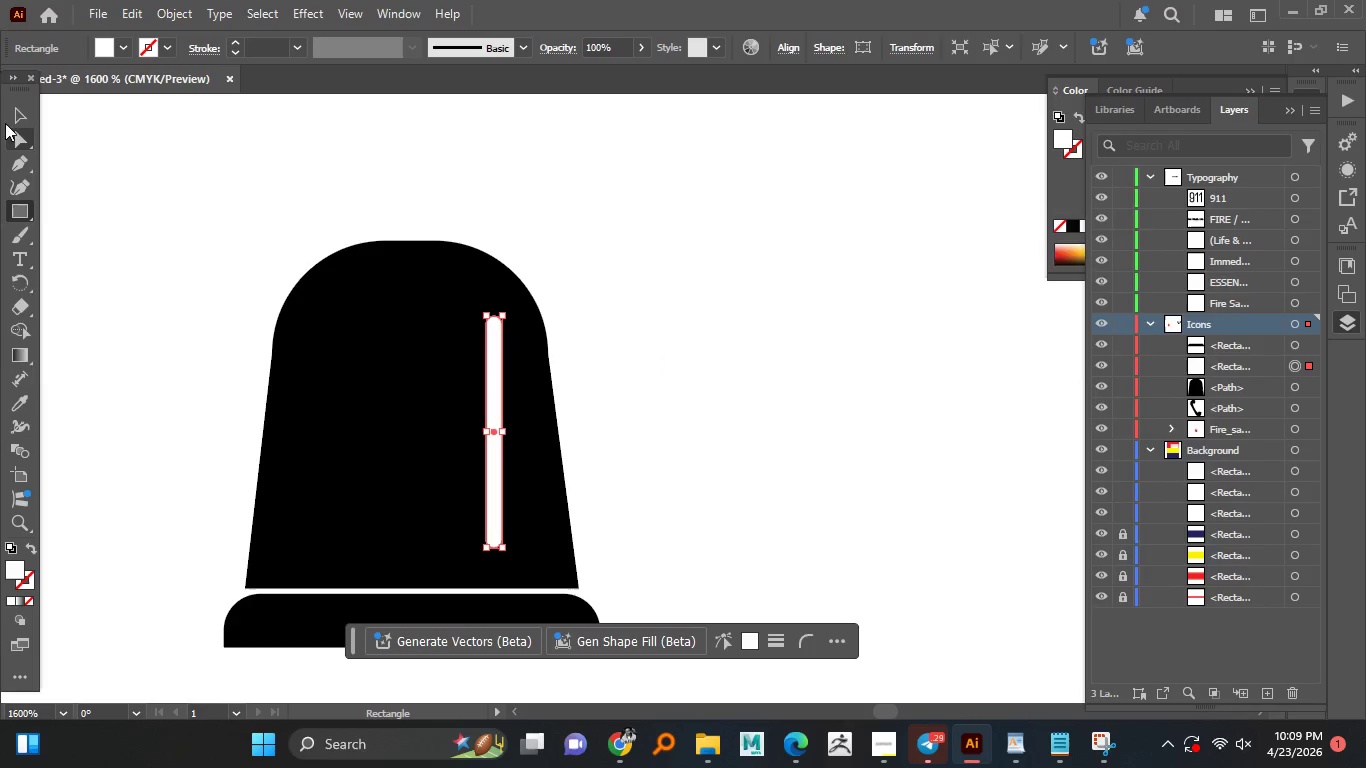 
left_click_drag(start_coordinate=[15, 115], to_coordinate=[21, 115])
 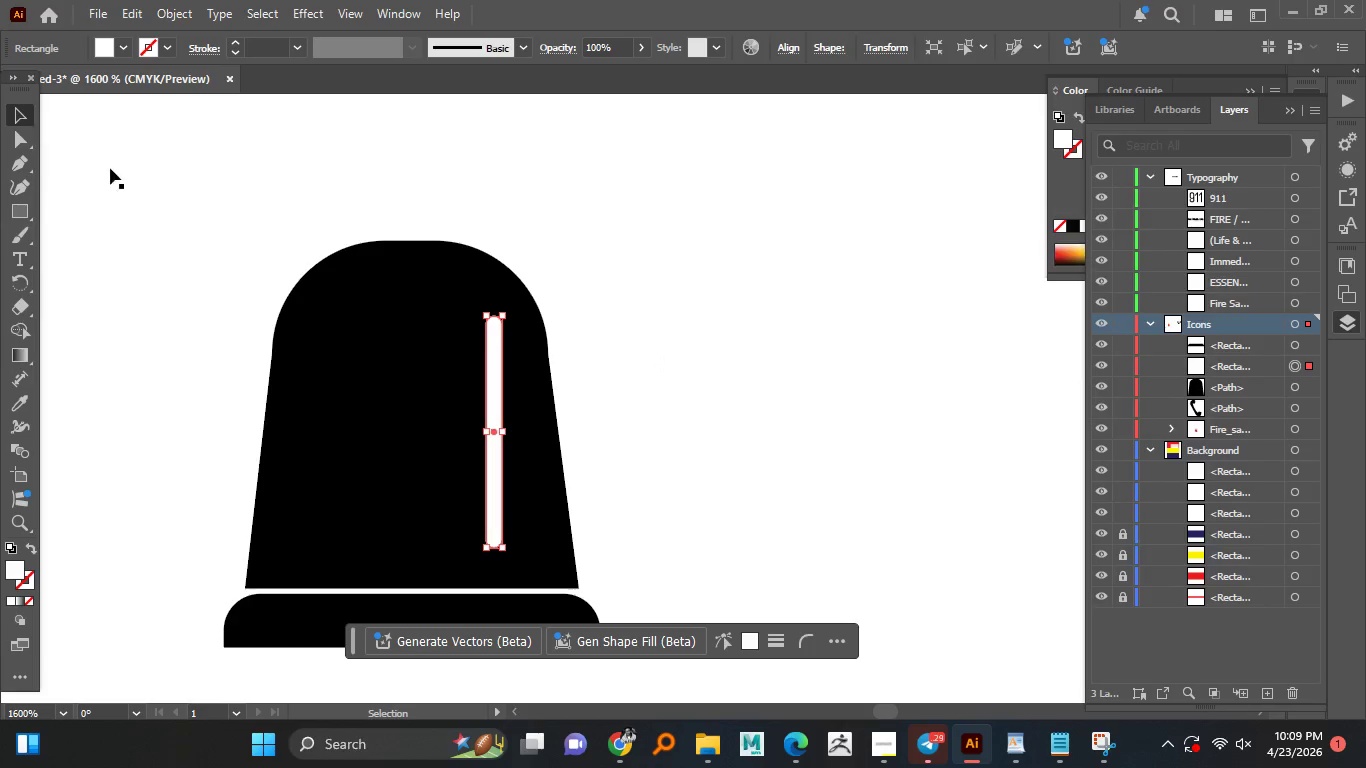 
double_click([110, 168])
 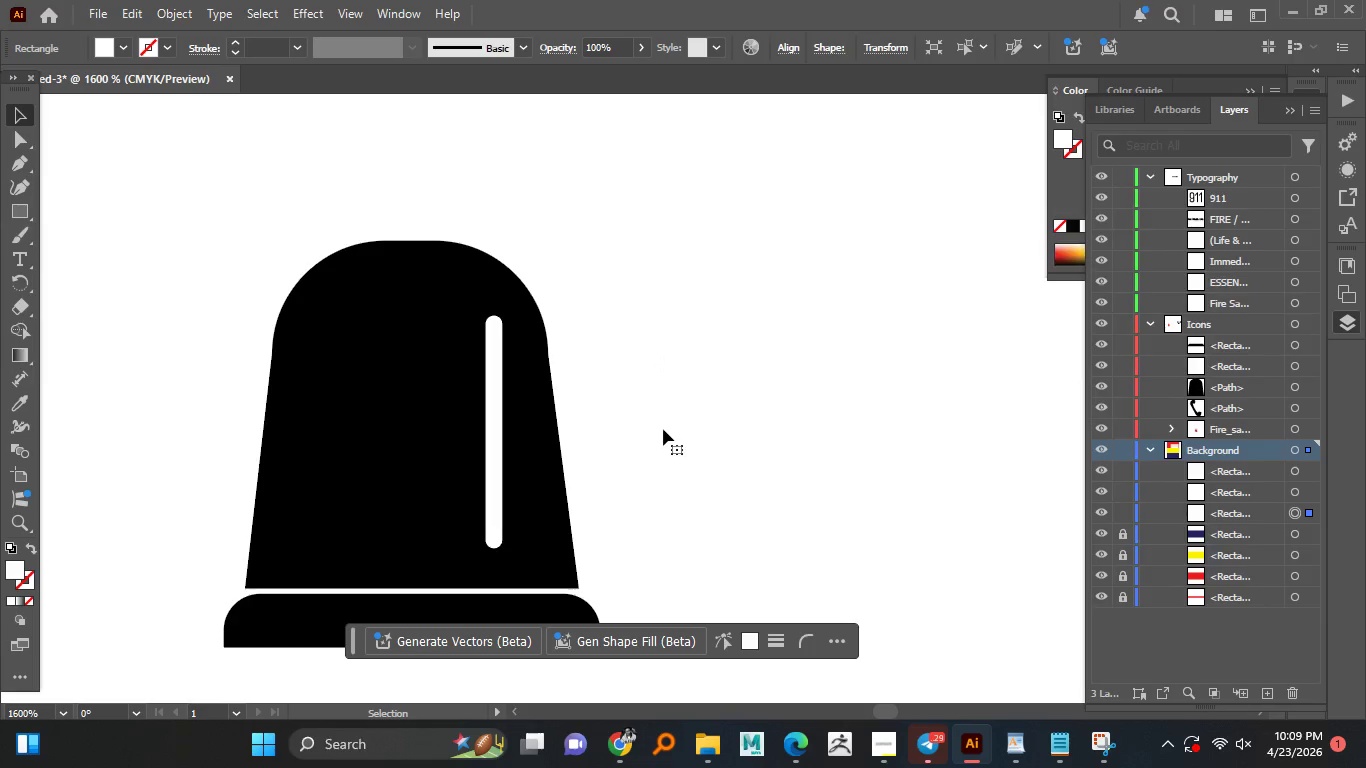 
hold_key(key=AltLeft, duration=1.17)
scroll: coordinate [659, 429], scroll_direction: down, amount: 2.0
 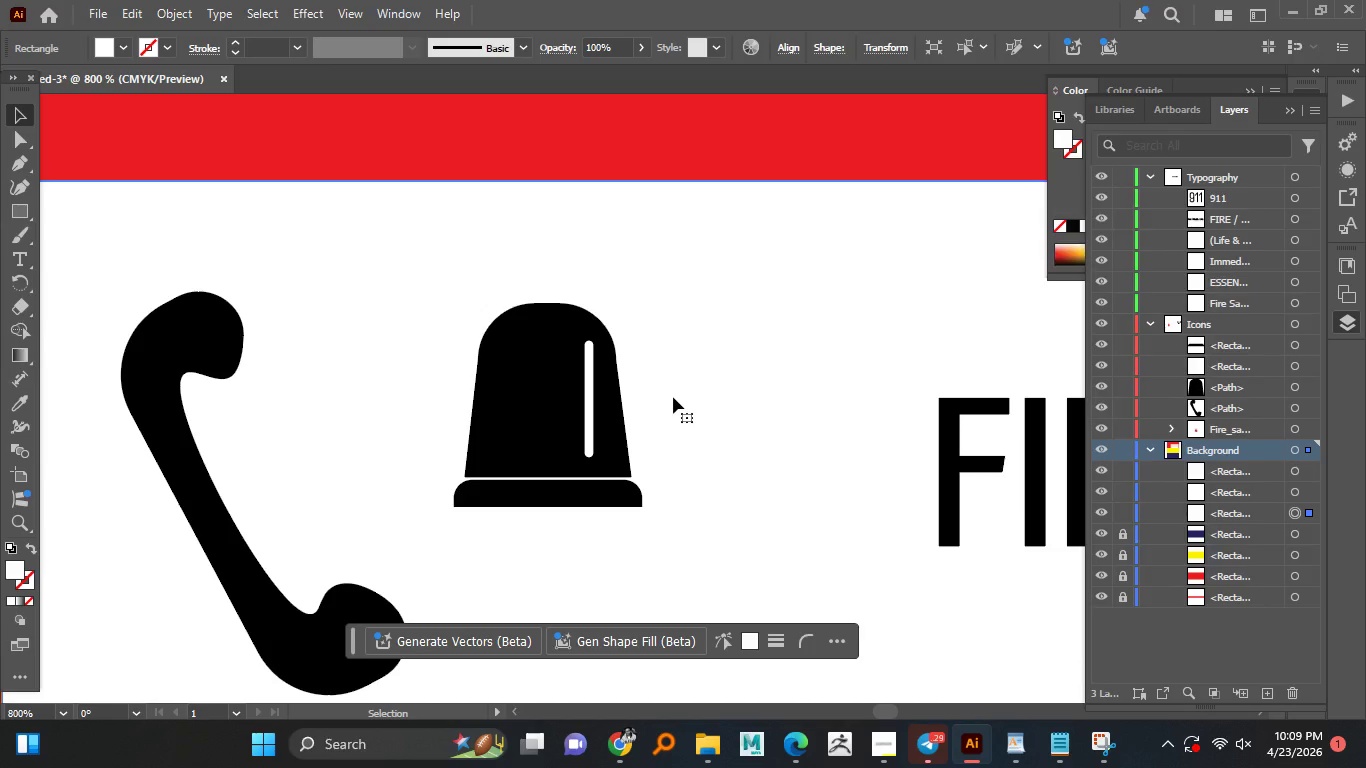 
wait(5.53)
 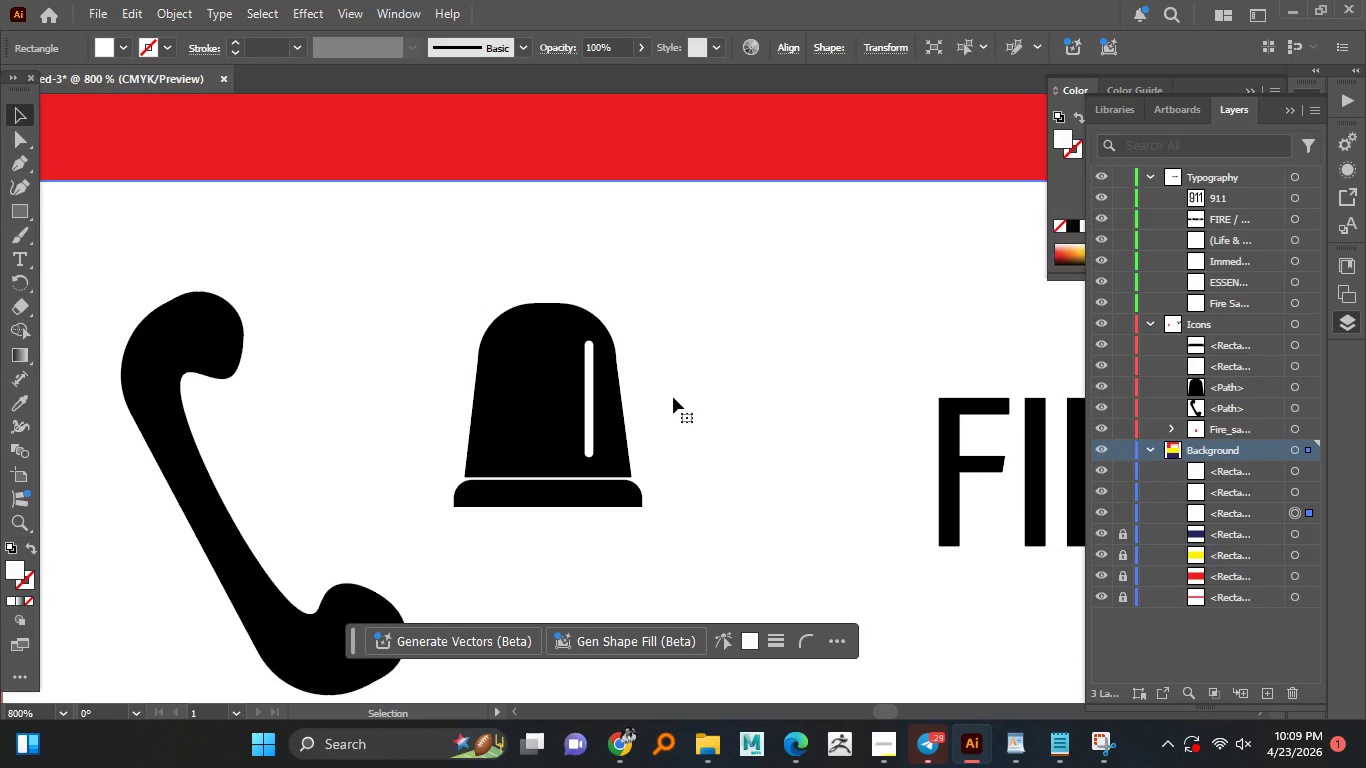 
hold_key(key=AltLeft, duration=1.51)
 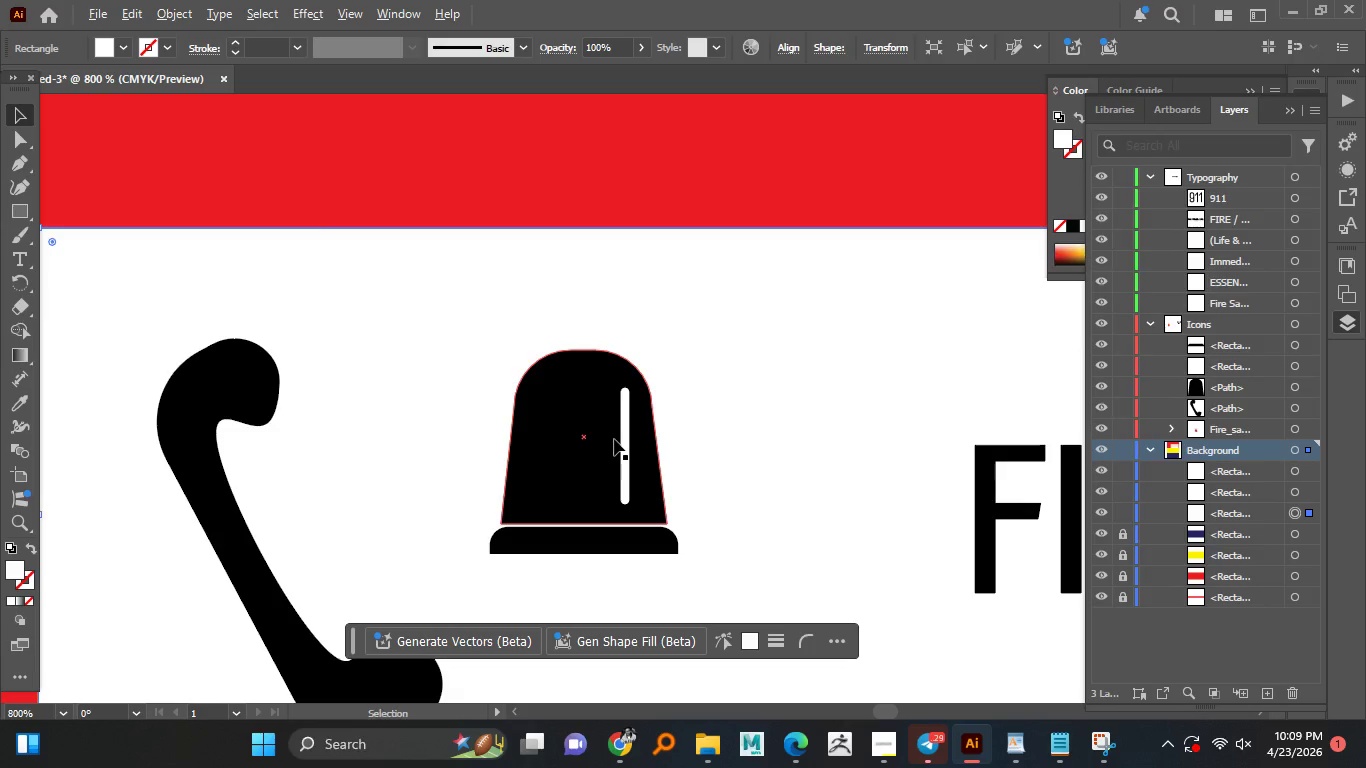 
hold_key(key=AltLeft, duration=0.62)
 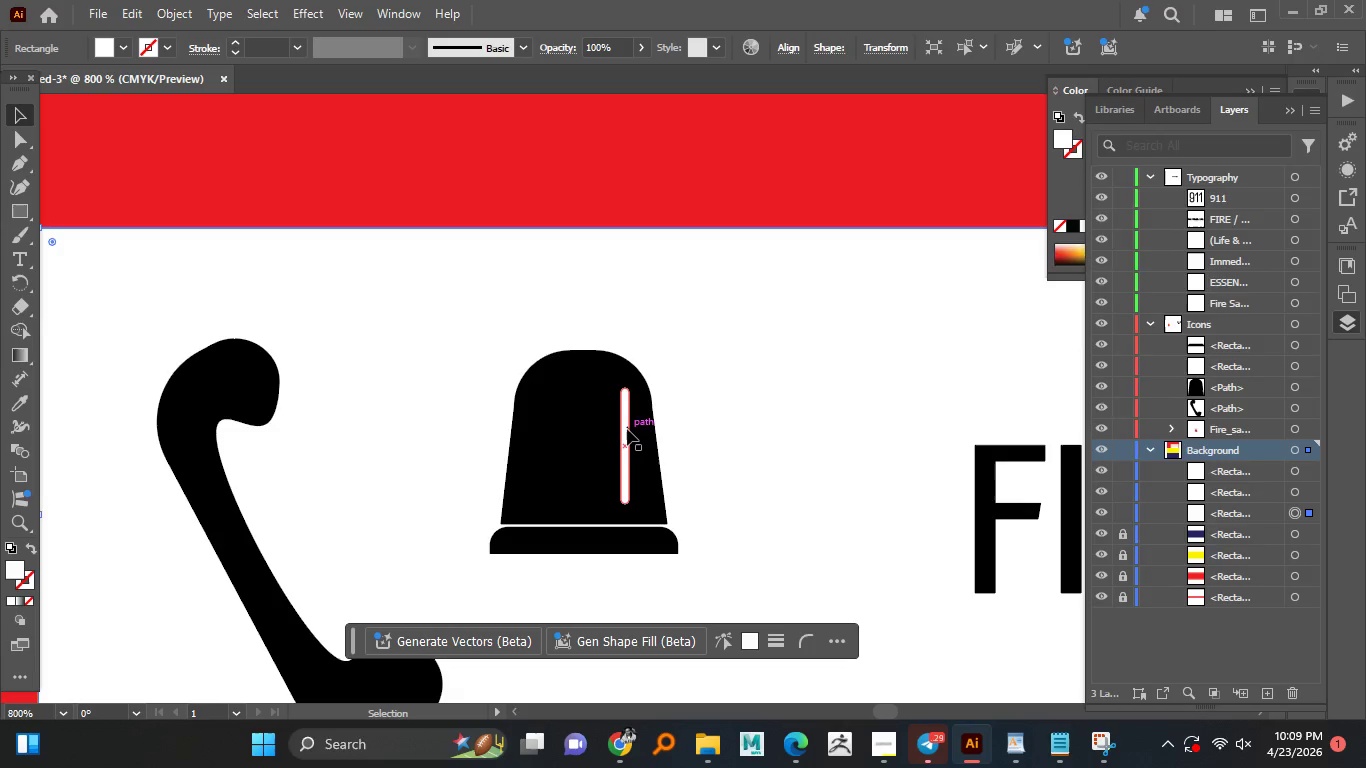 
scroll: coordinate [635, 366], scroll_direction: none, amount: 0.0
 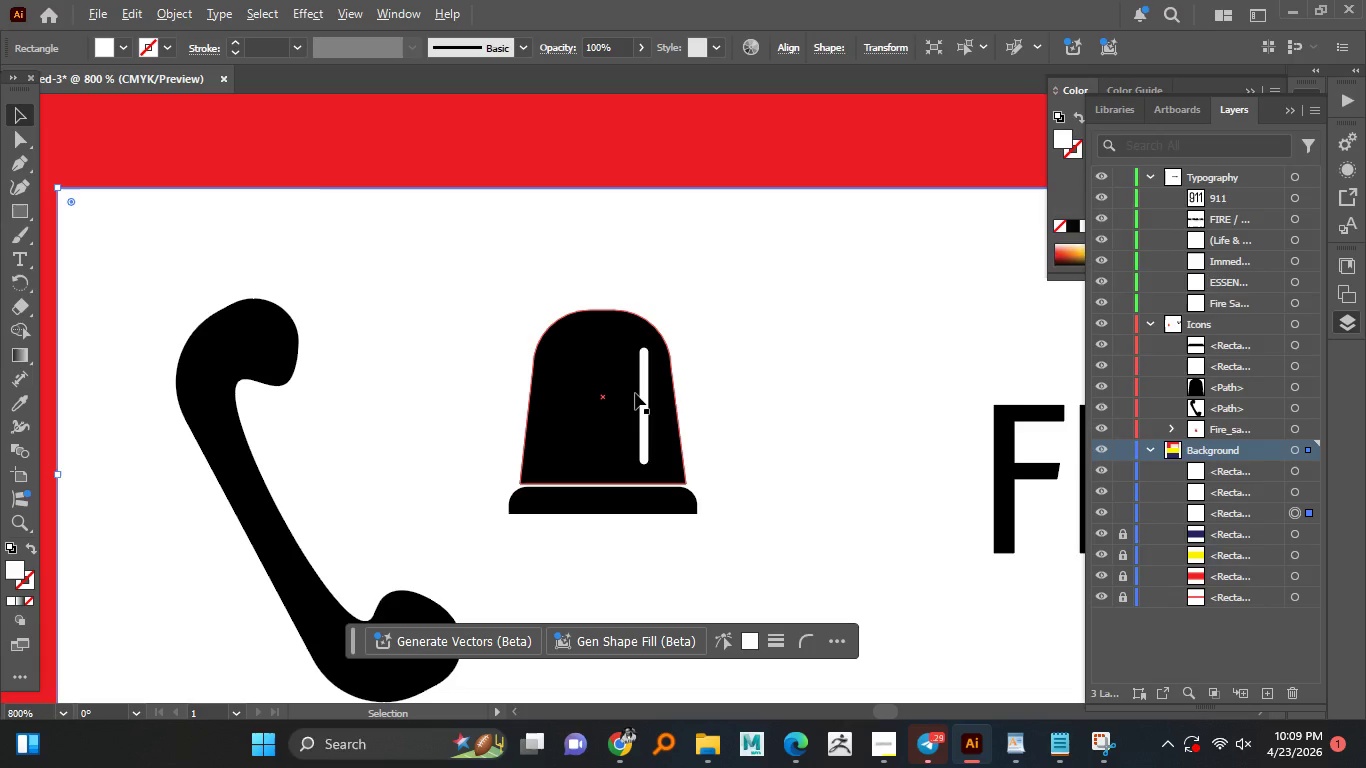 
hold_key(key=AltLeft, duration=1.0)
left_click_drag(start_coordinate=[627, 430], to_coordinate=[653, 283])
 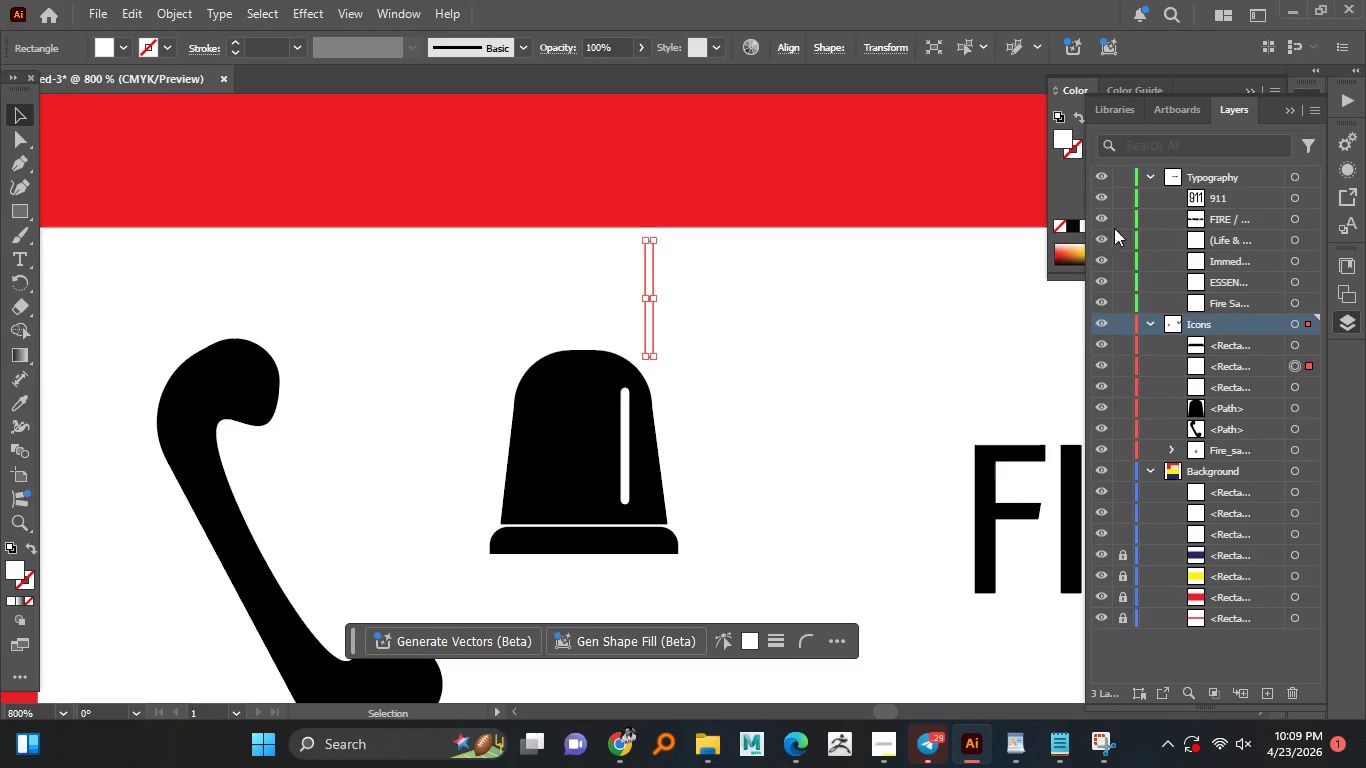 
left_click([1073, 225])
 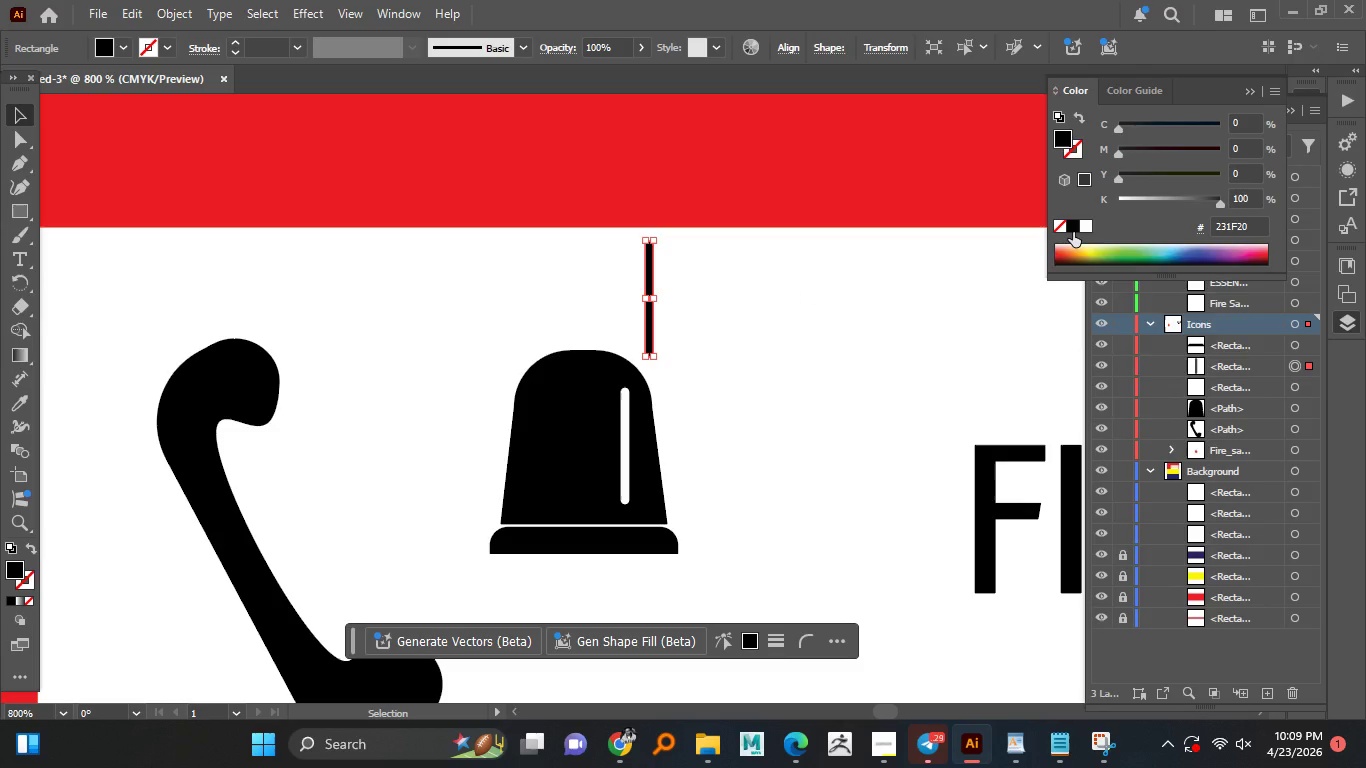 
hold_key(key=AltLeft, duration=1.52)
 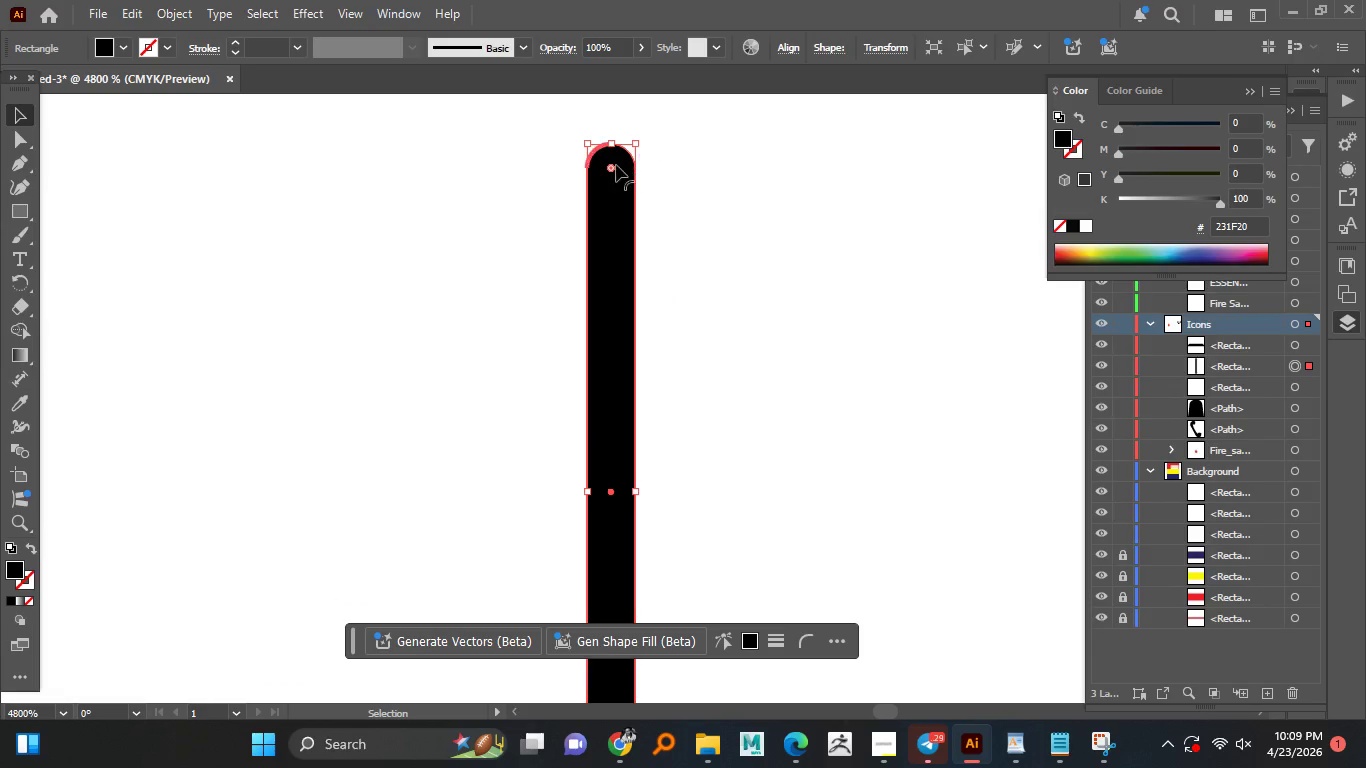 
key(Alt+AltLeft)
 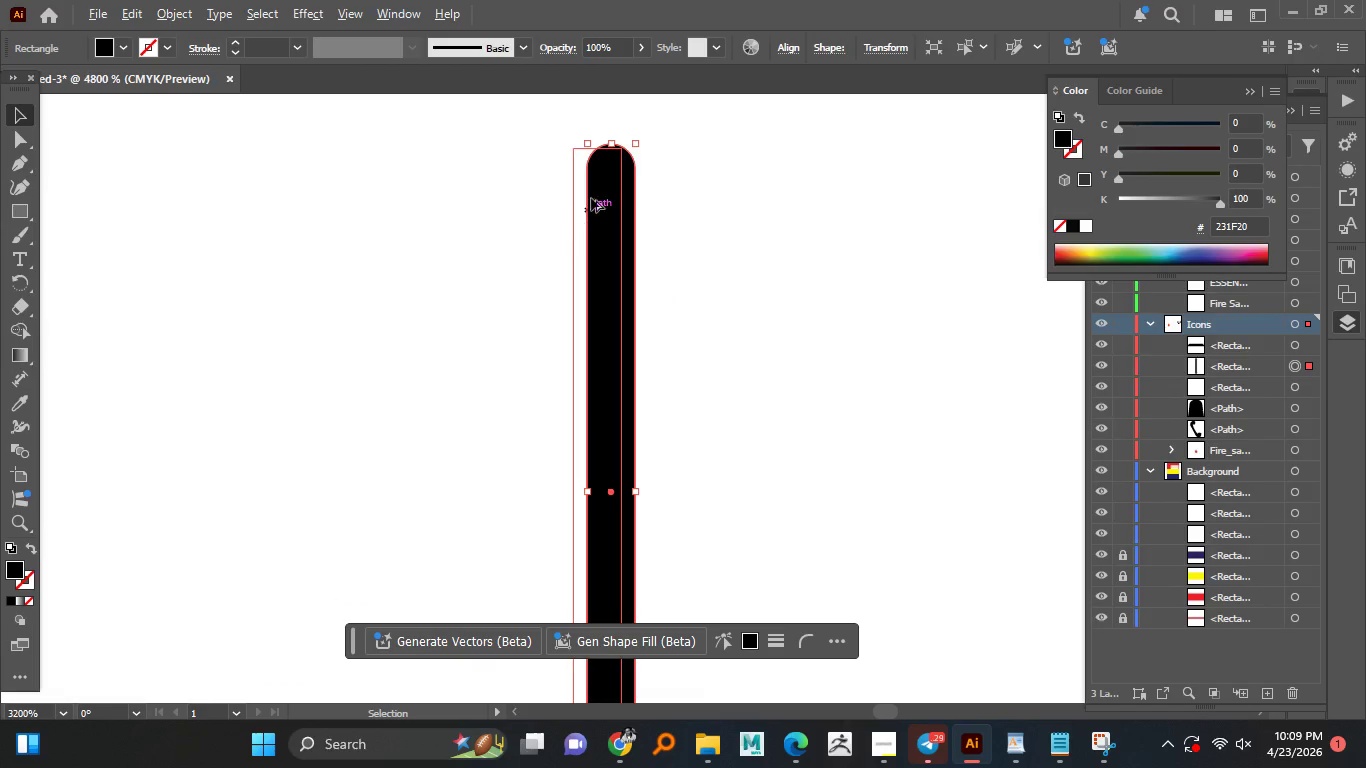 
key(Alt+AltLeft)
 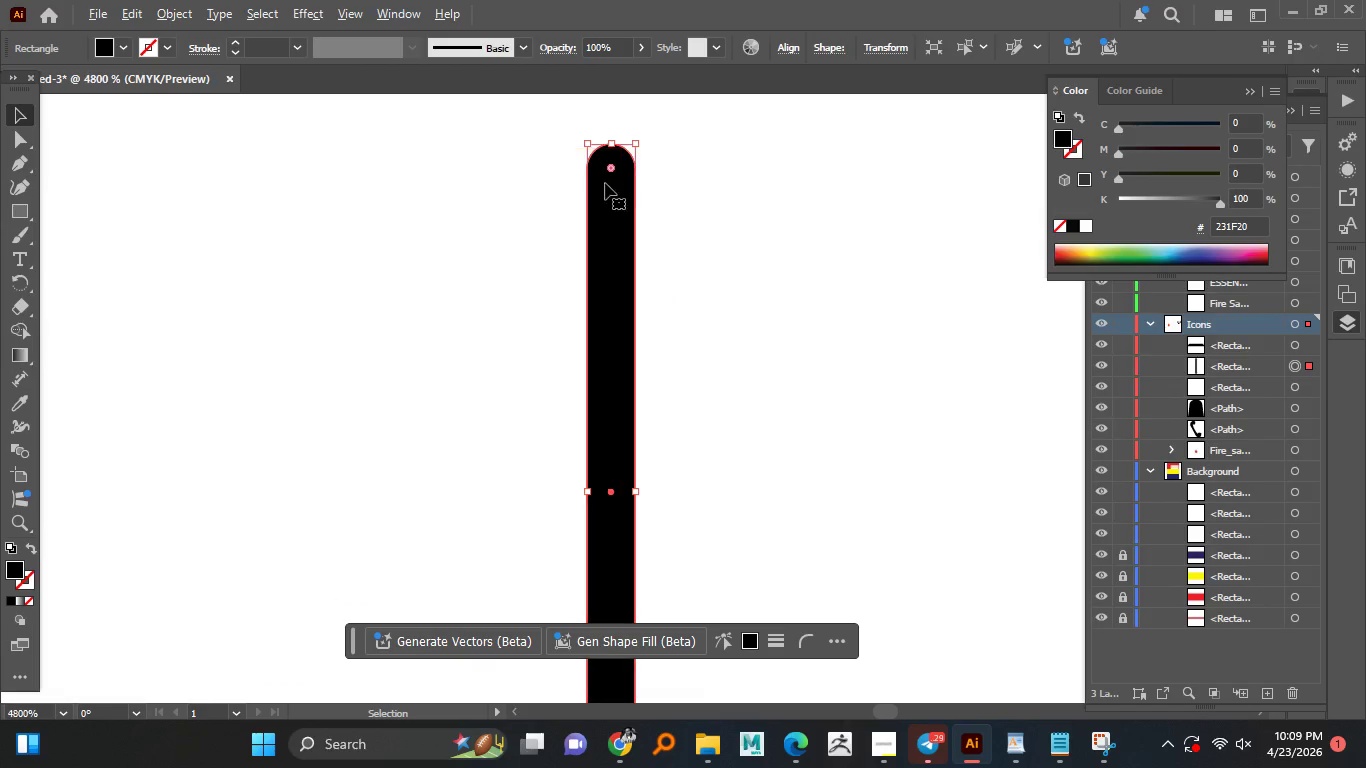 
key(Alt+AltLeft)
 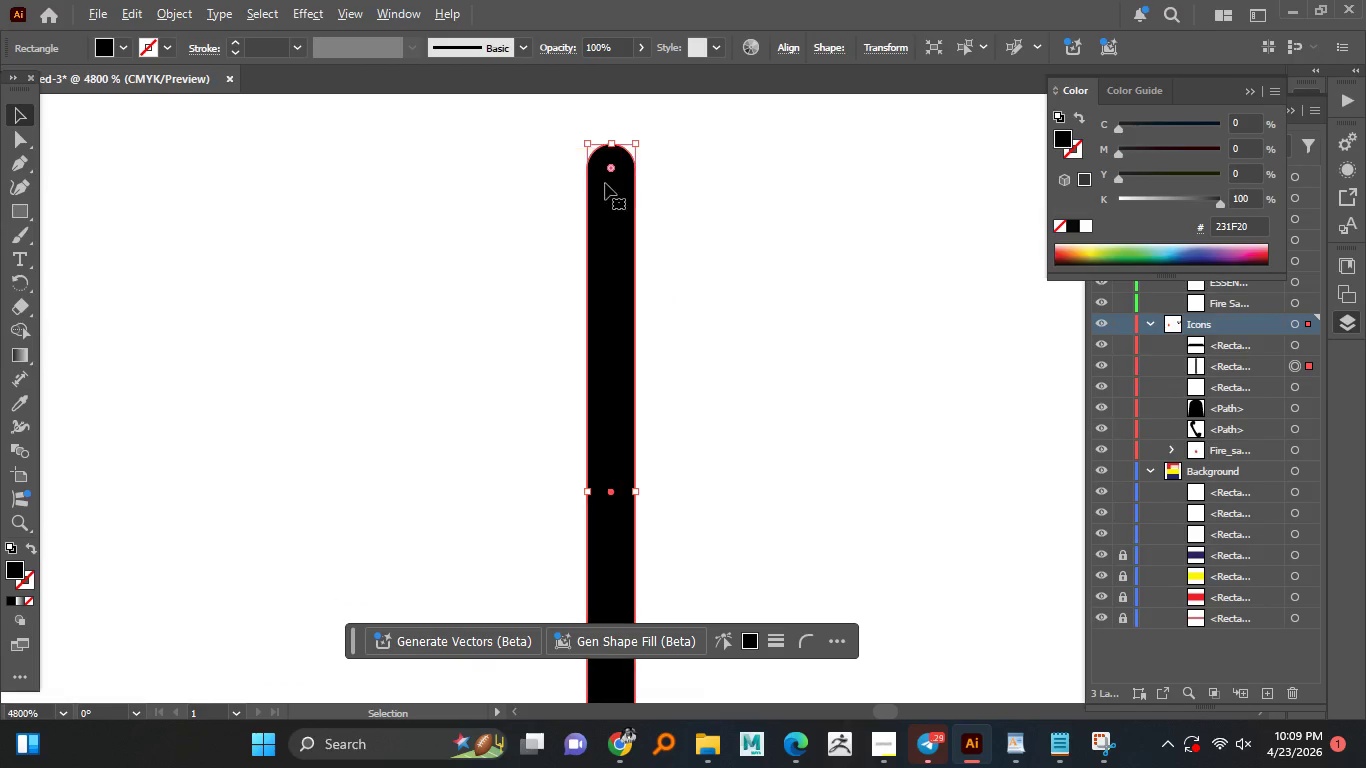 
key(Alt+AltLeft)
 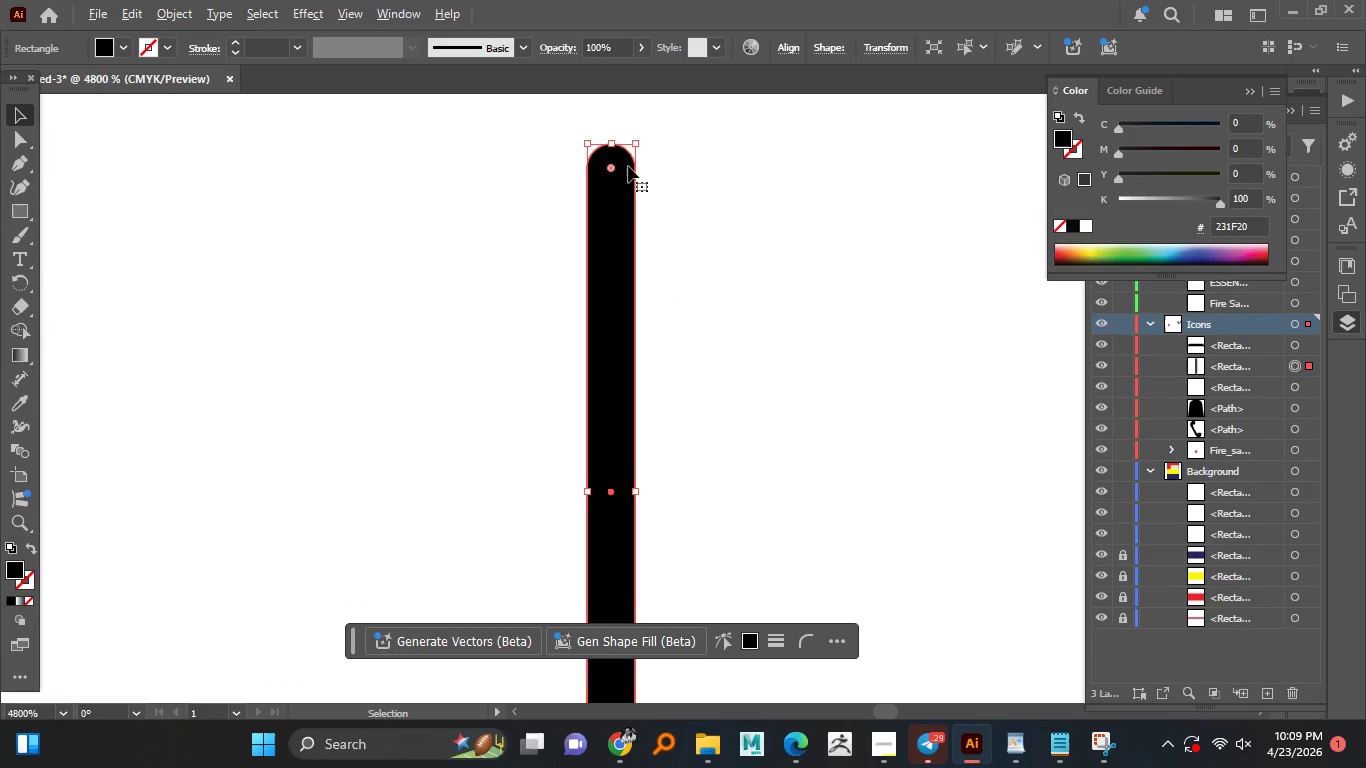 
key(Alt+AltLeft)
 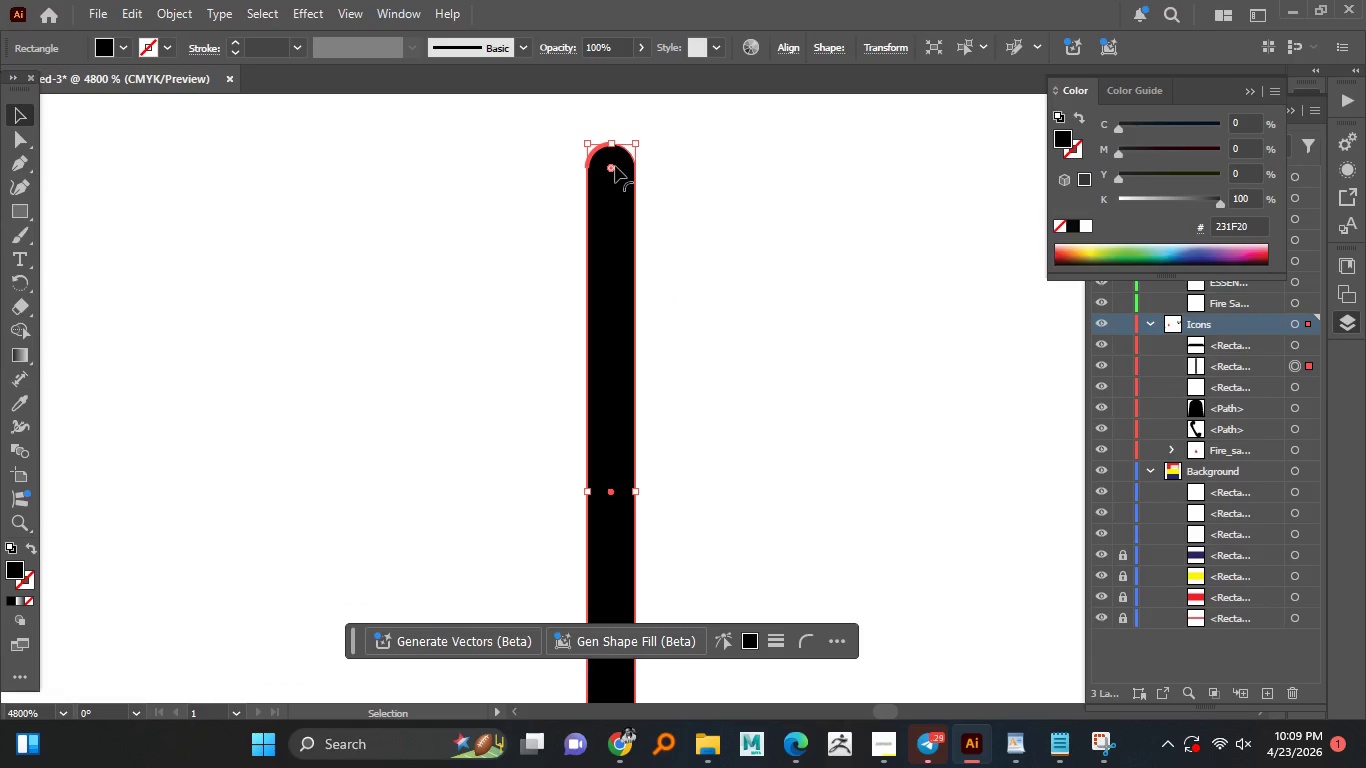 
scroll: coordinate [572, 214], scroll_direction: up, amount: 5.0
 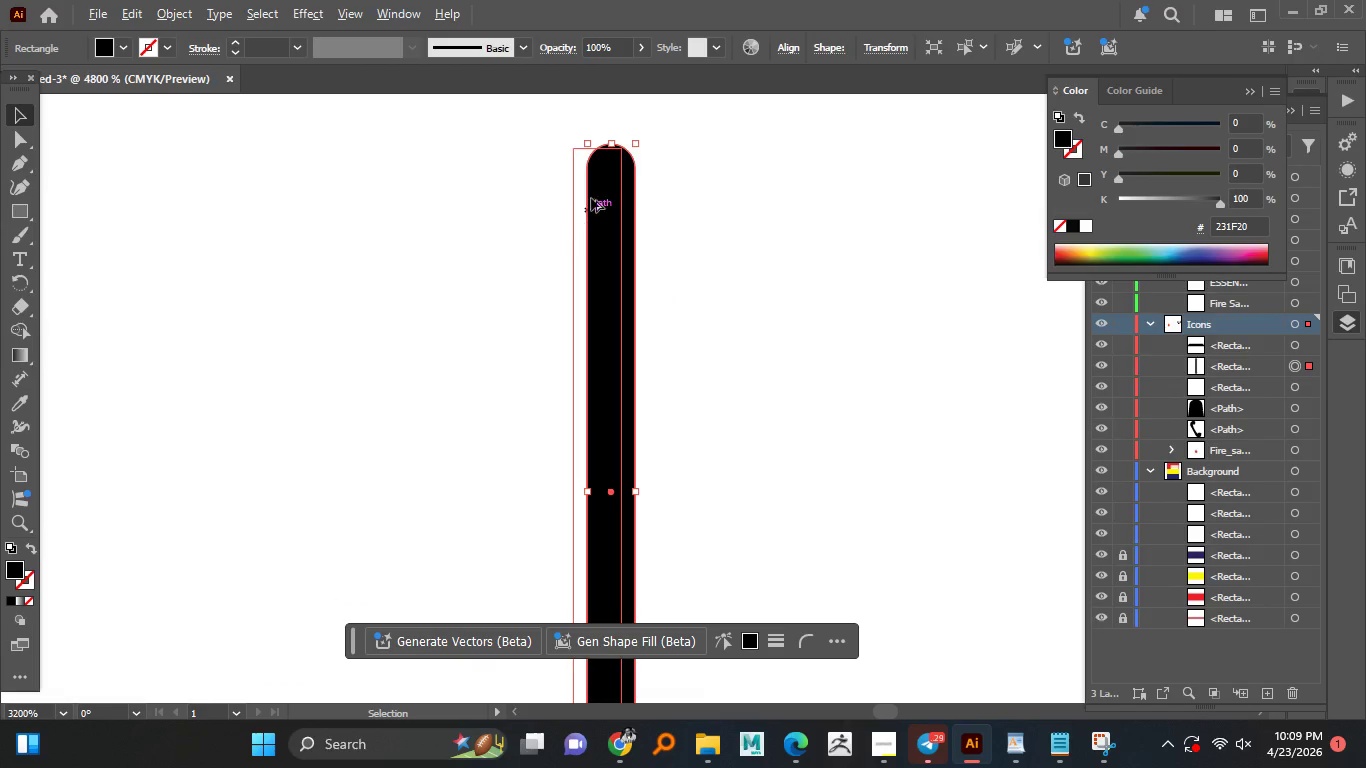 
left_click_drag(start_coordinate=[615, 166], to_coordinate=[651, 93])
 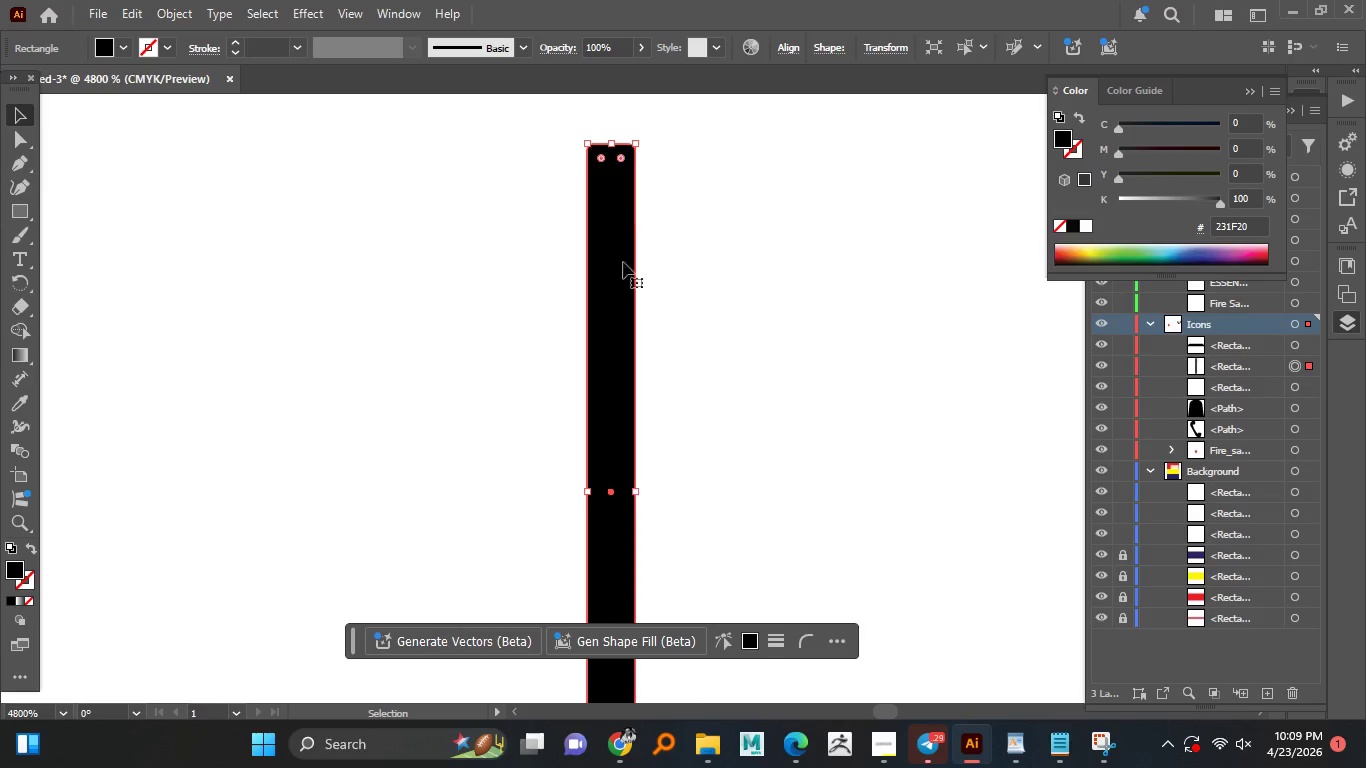 
hold_key(key=AltLeft, duration=0.44)
scroll: coordinate [618, 275], scroll_direction: down, amount: 1.0
 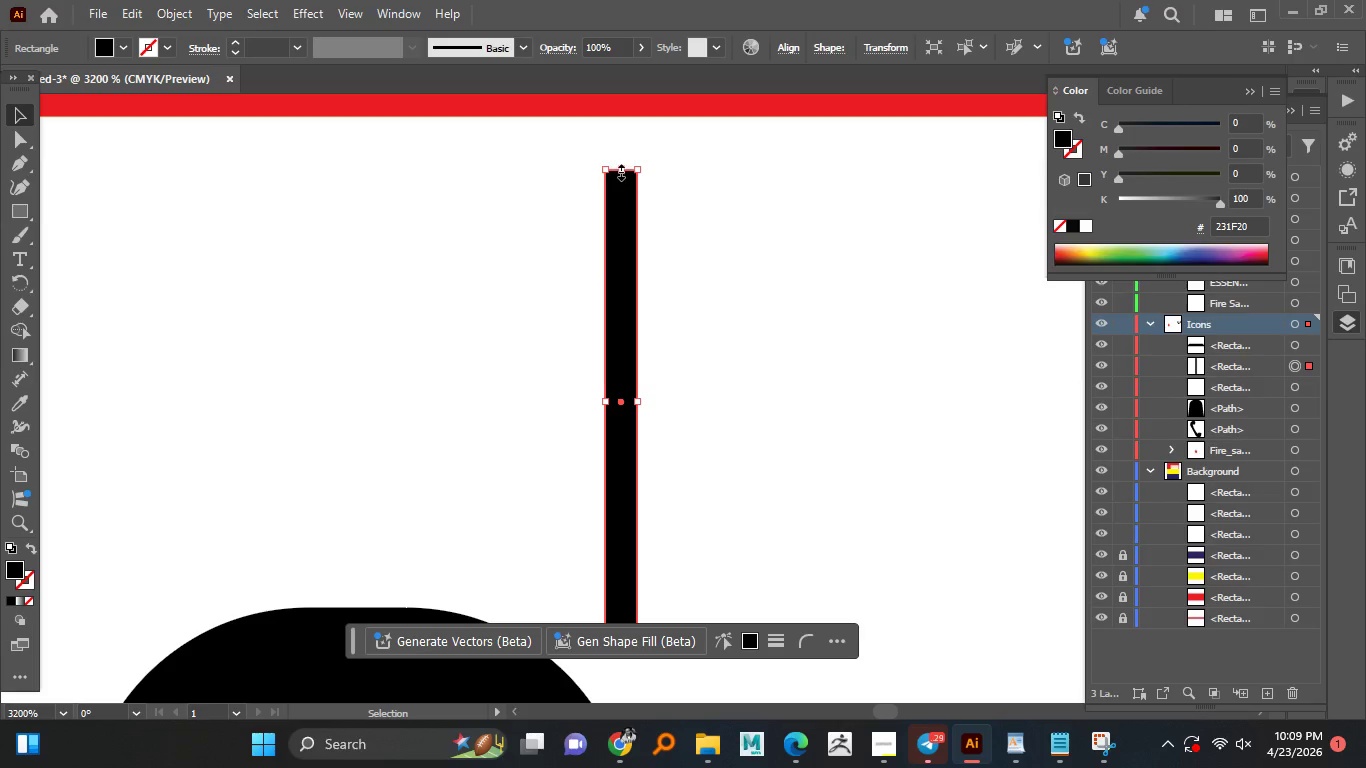 
left_click_drag(start_coordinate=[619, 170], to_coordinate=[626, 477])
 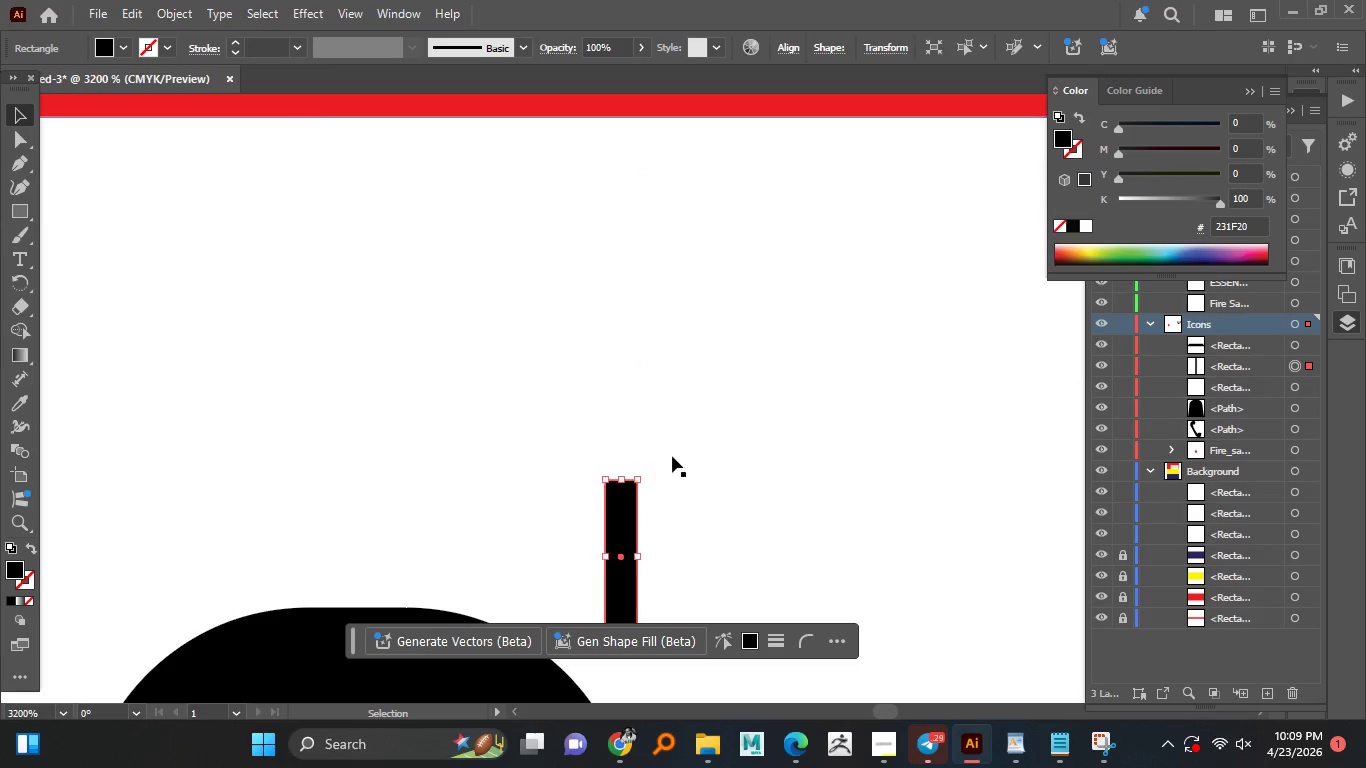 
hold_key(key=AltLeft, duration=1.17)
scroll: coordinate [677, 448], scroll_direction: down, amount: 2.0
 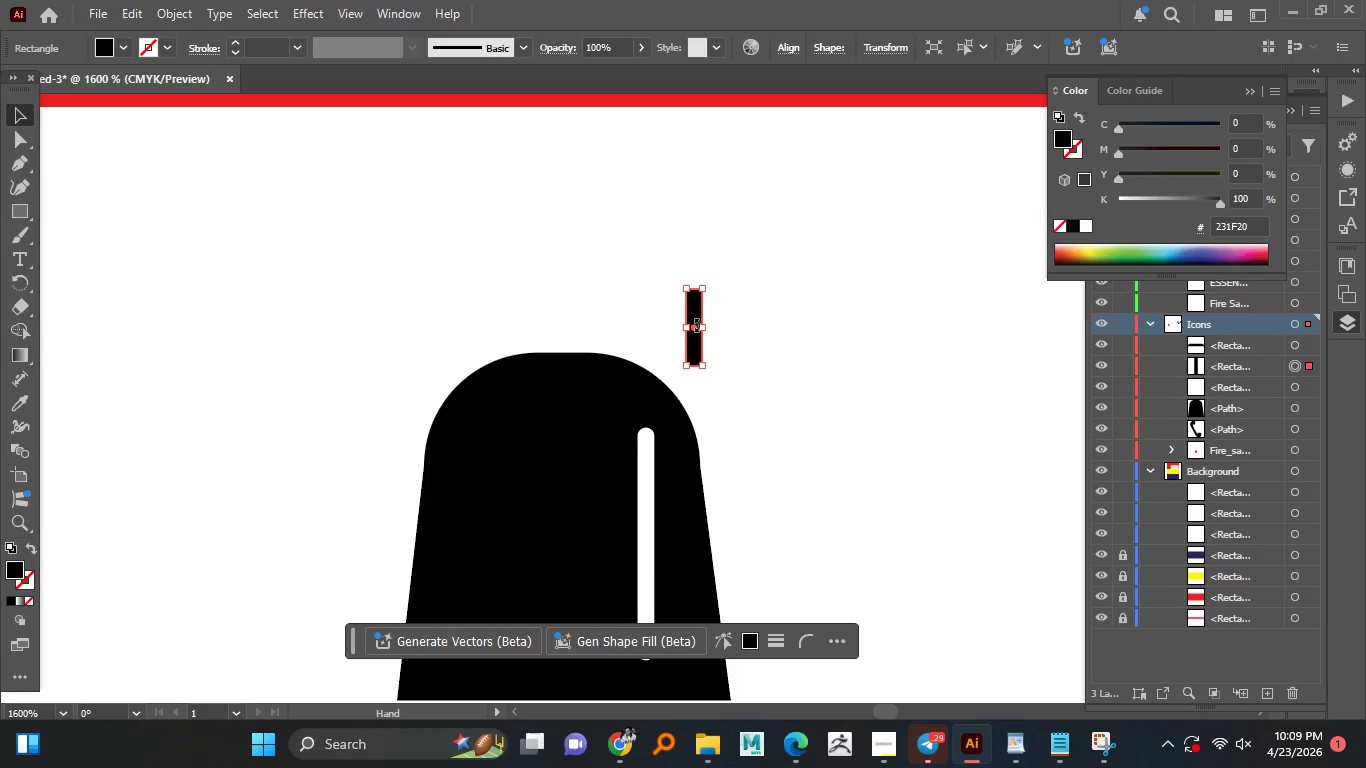 
hold_key(key=AltLeft, duration=0.67)
scroll: coordinate [695, 301], scroll_direction: up, amount: 3.0
 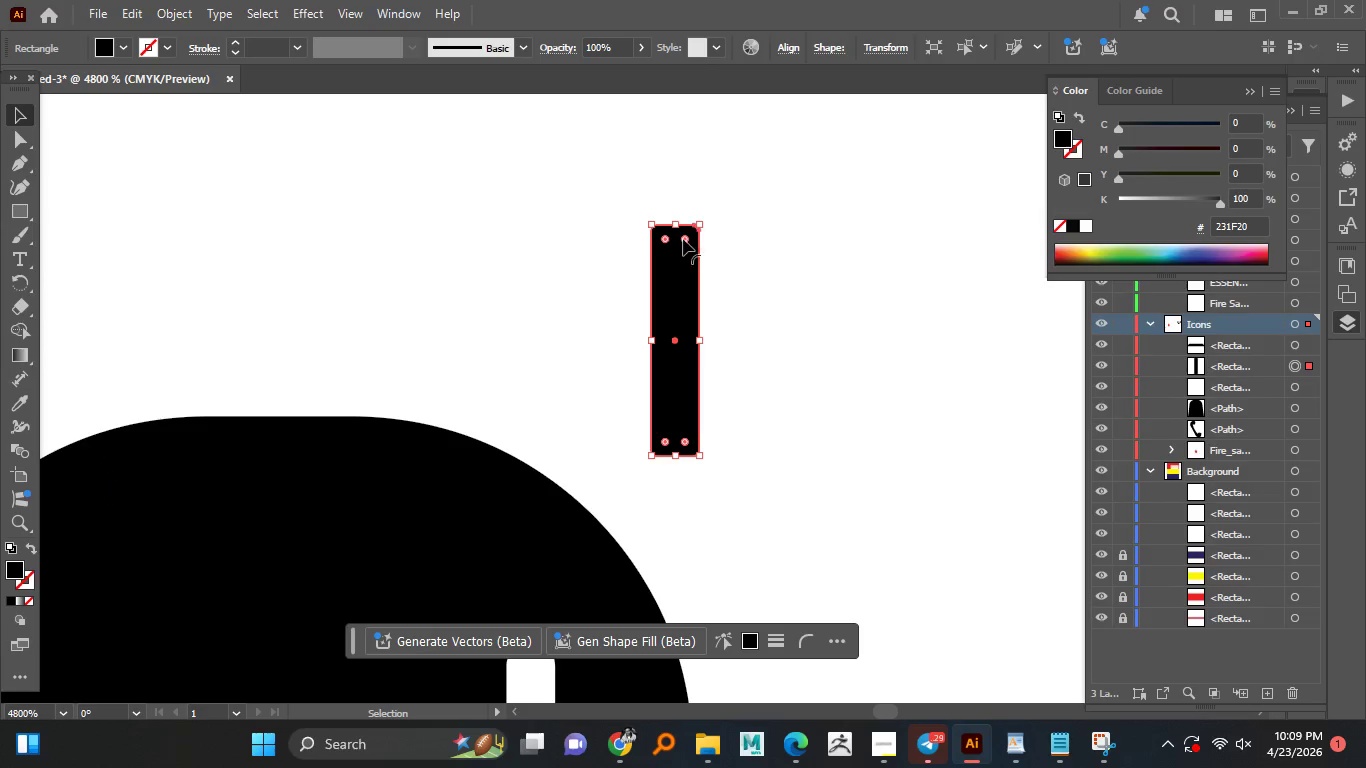 
left_click_drag(start_coordinate=[690, 240], to_coordinate=[659, 336])
 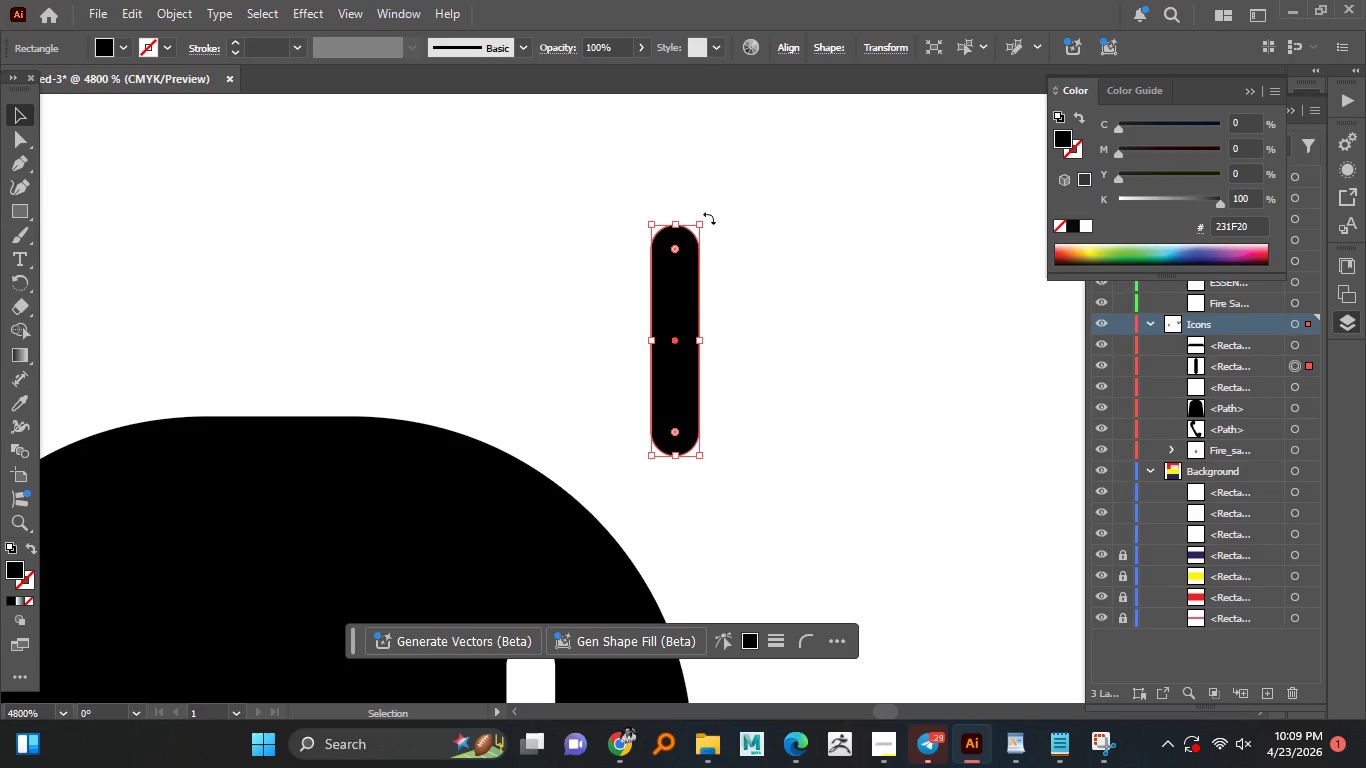 
left_click_drag(start_coordinate=[713, 224], to_coordinate=[762, 268])
 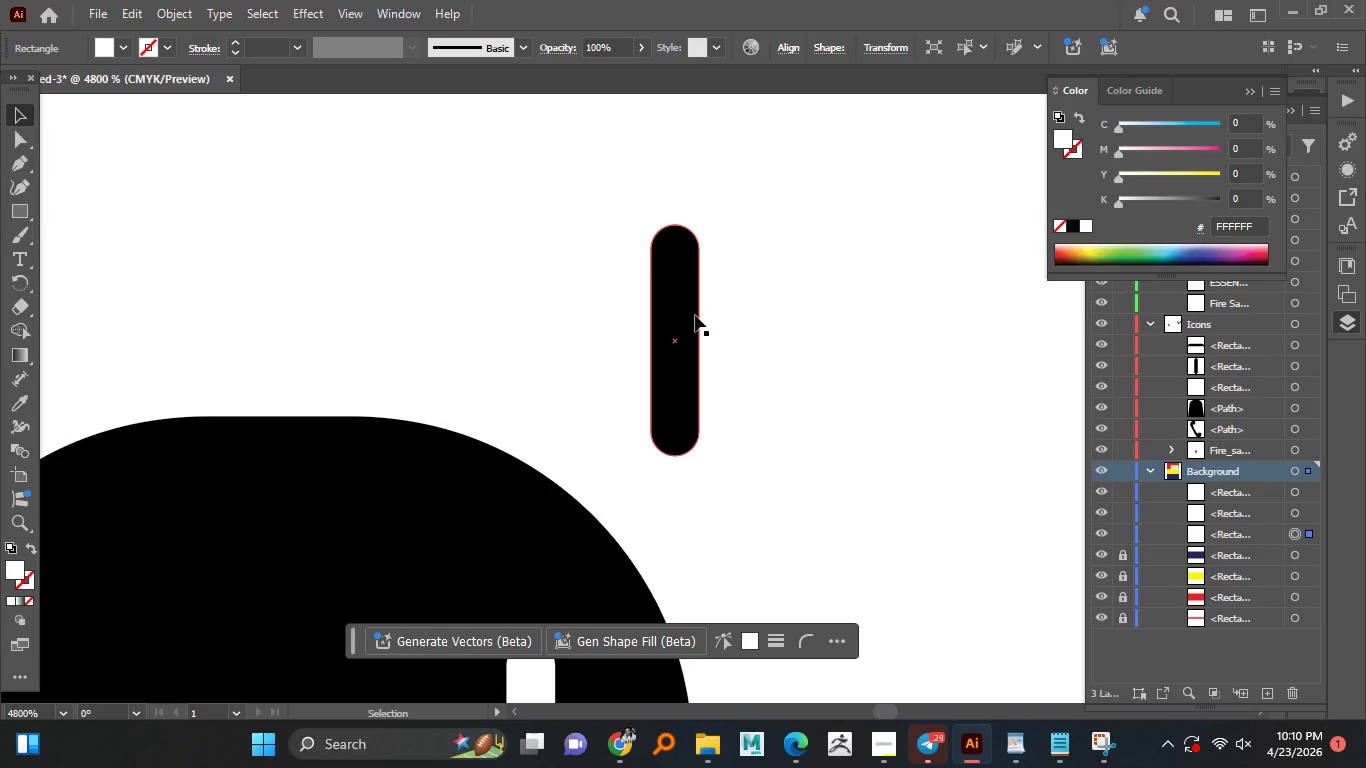 
hold_key(key=AltLeft, duration=0.53)
scroll: coordinate [683, 313], scroll_direction: down, amount: 2.0
 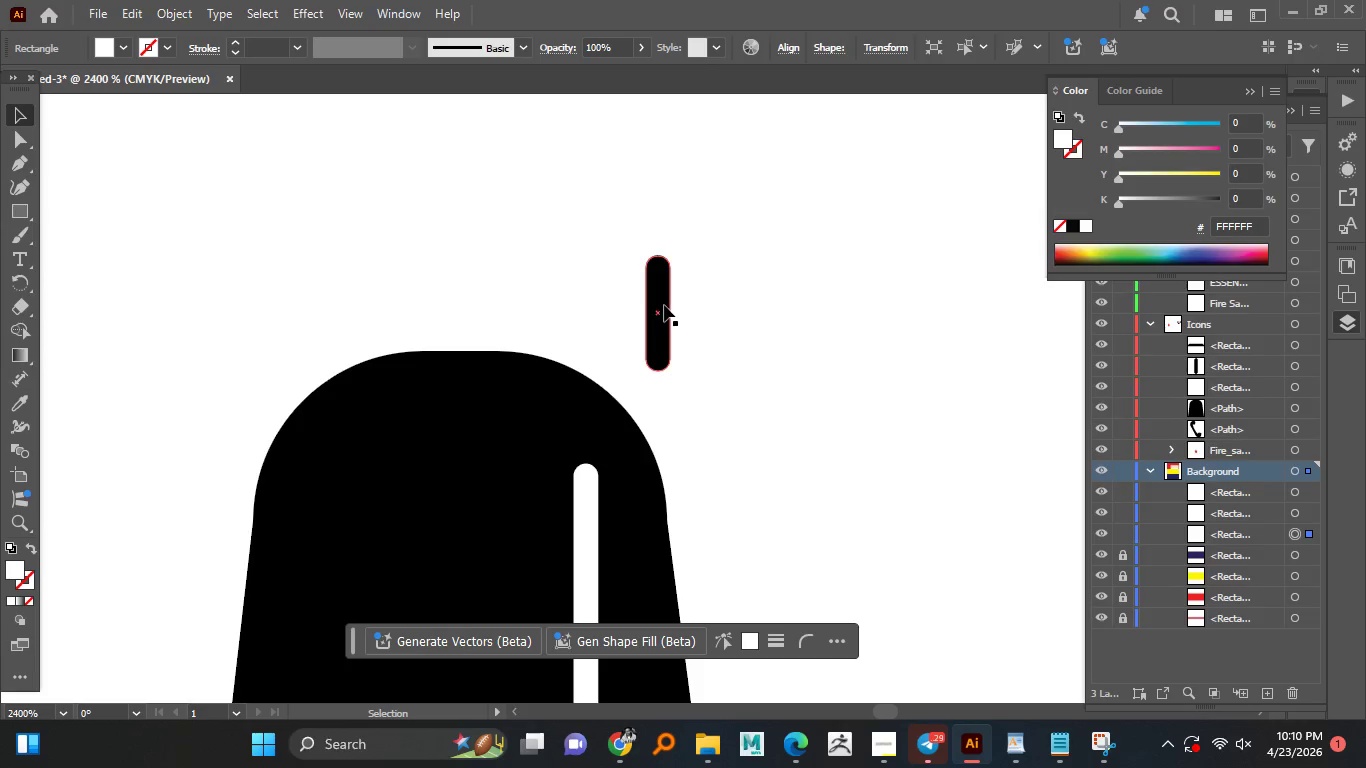 
left_click_drag(start_coordinate=[659, 305], to_coordinate=[477, 251])
 